 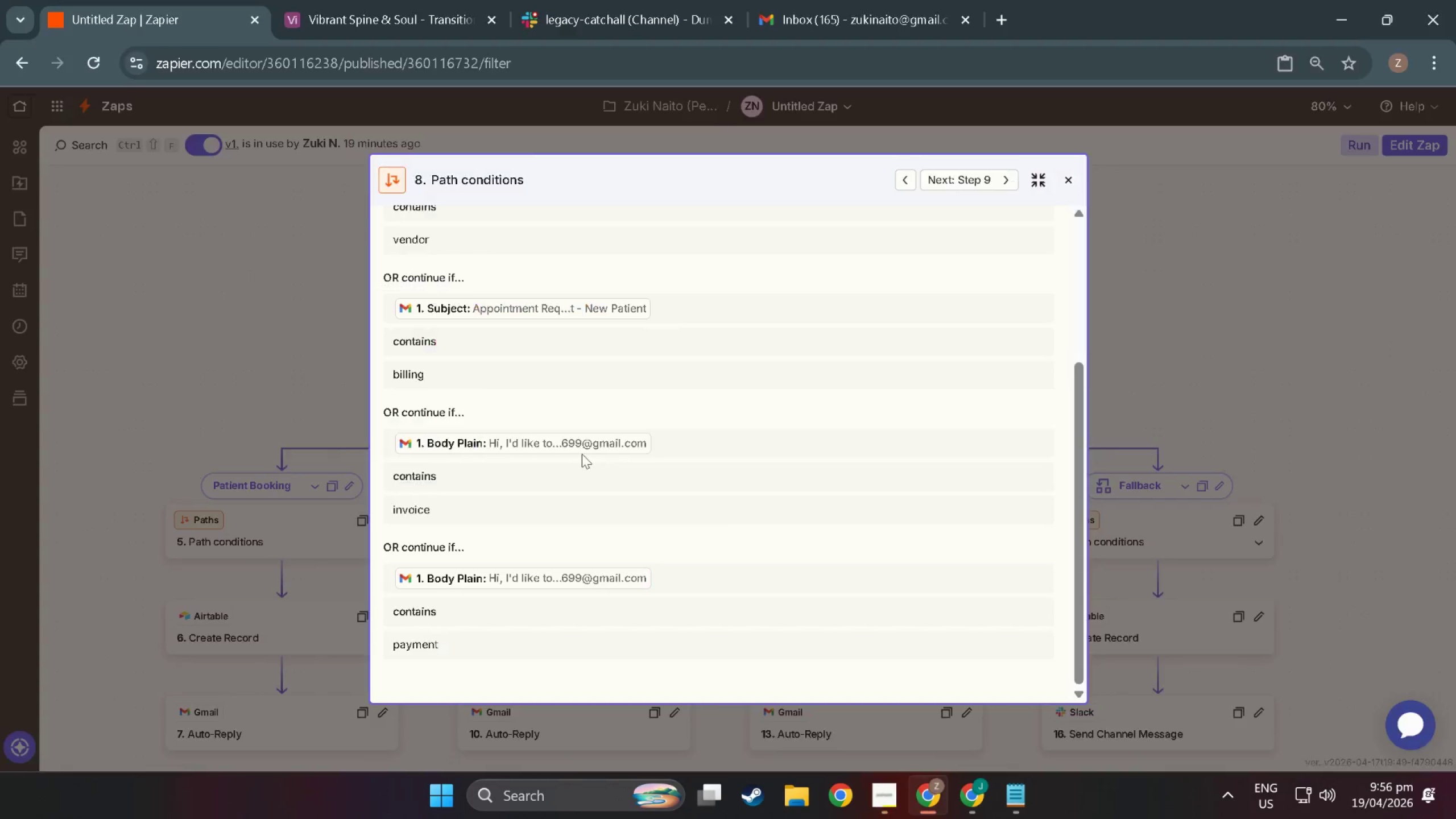 
left_click([1070, 183])
 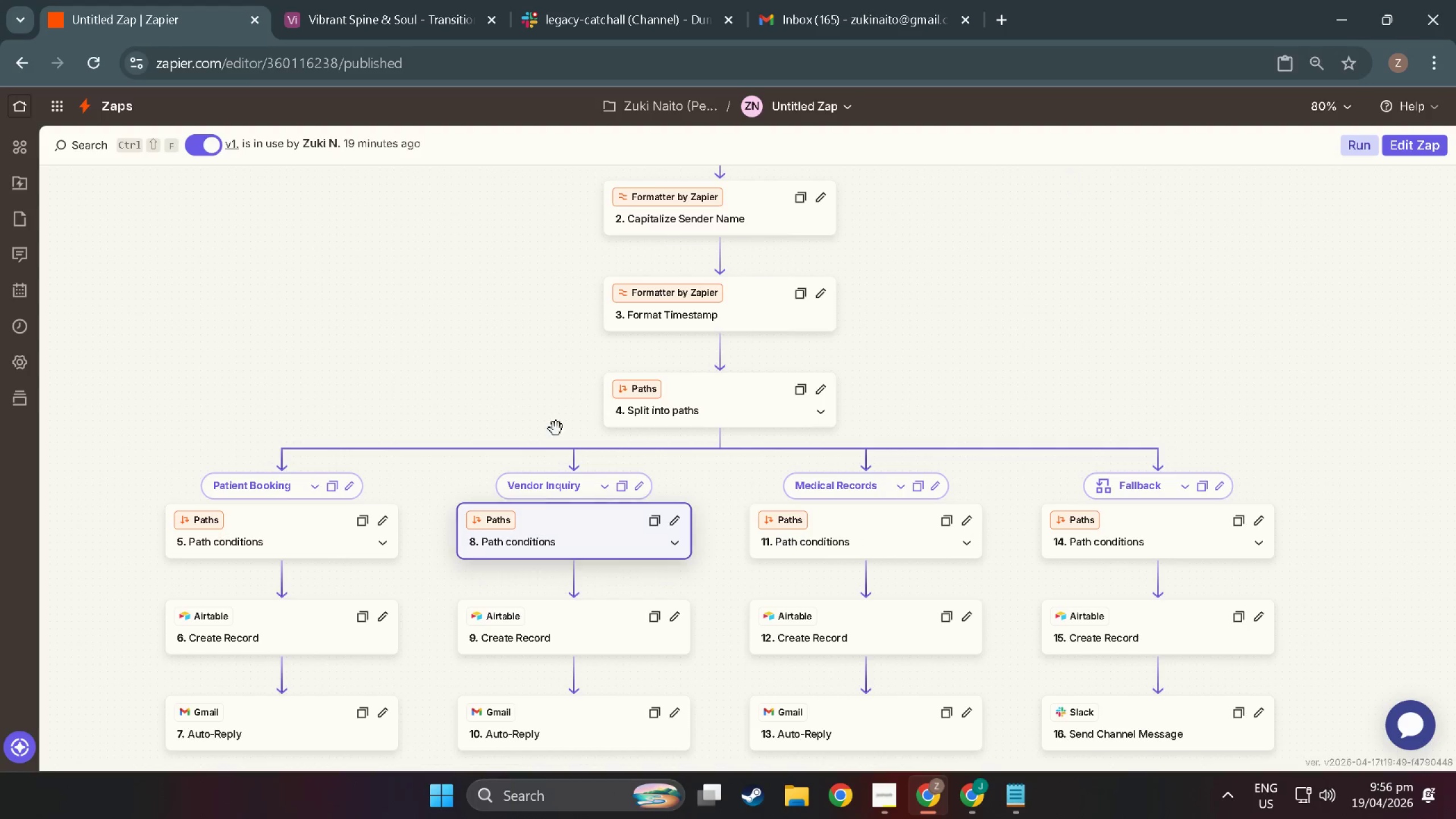 
scroll: coordinate [260, 522], scroll_direction: down, amount: 5.0
 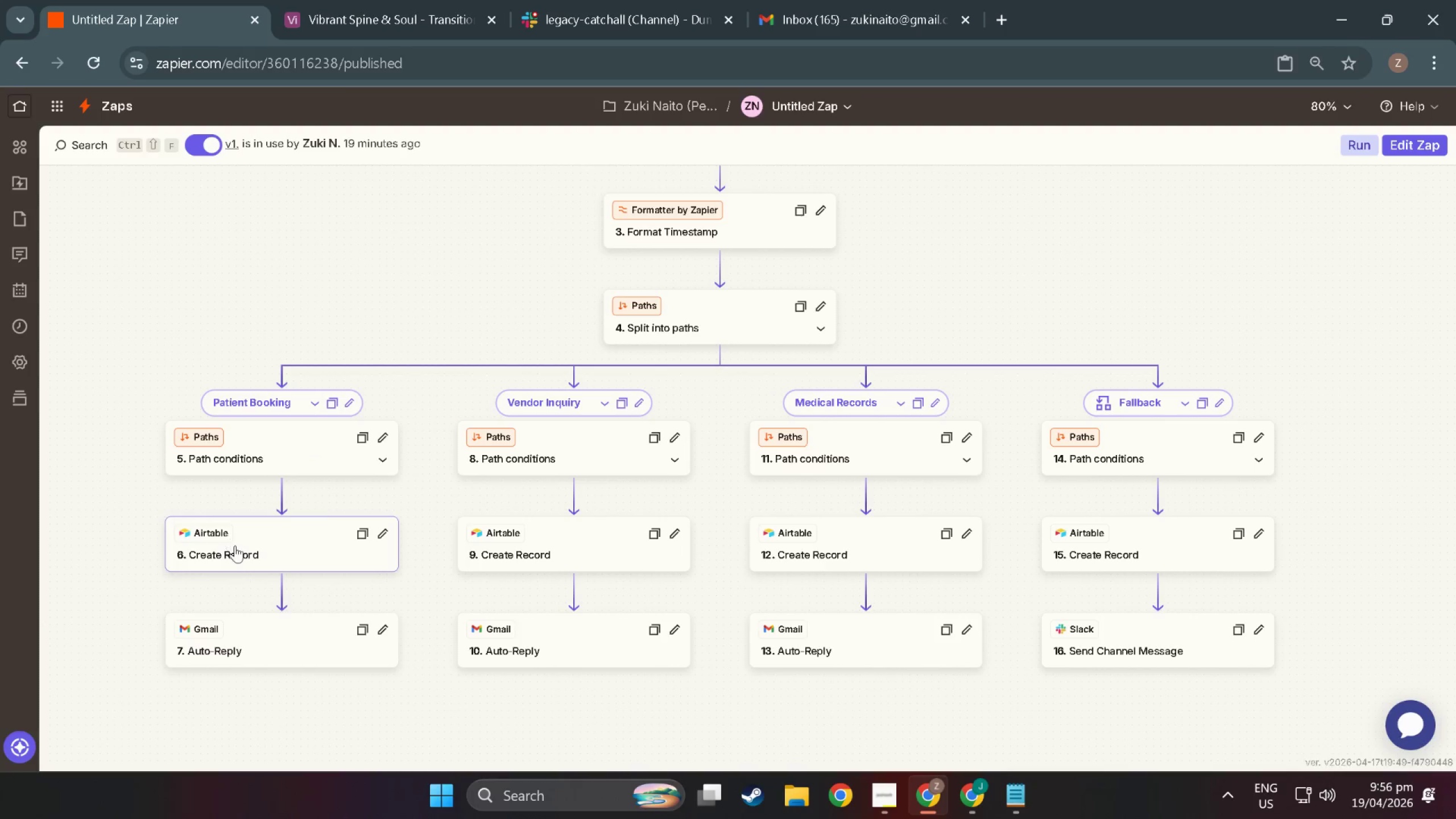 
left_click([240, 548])
 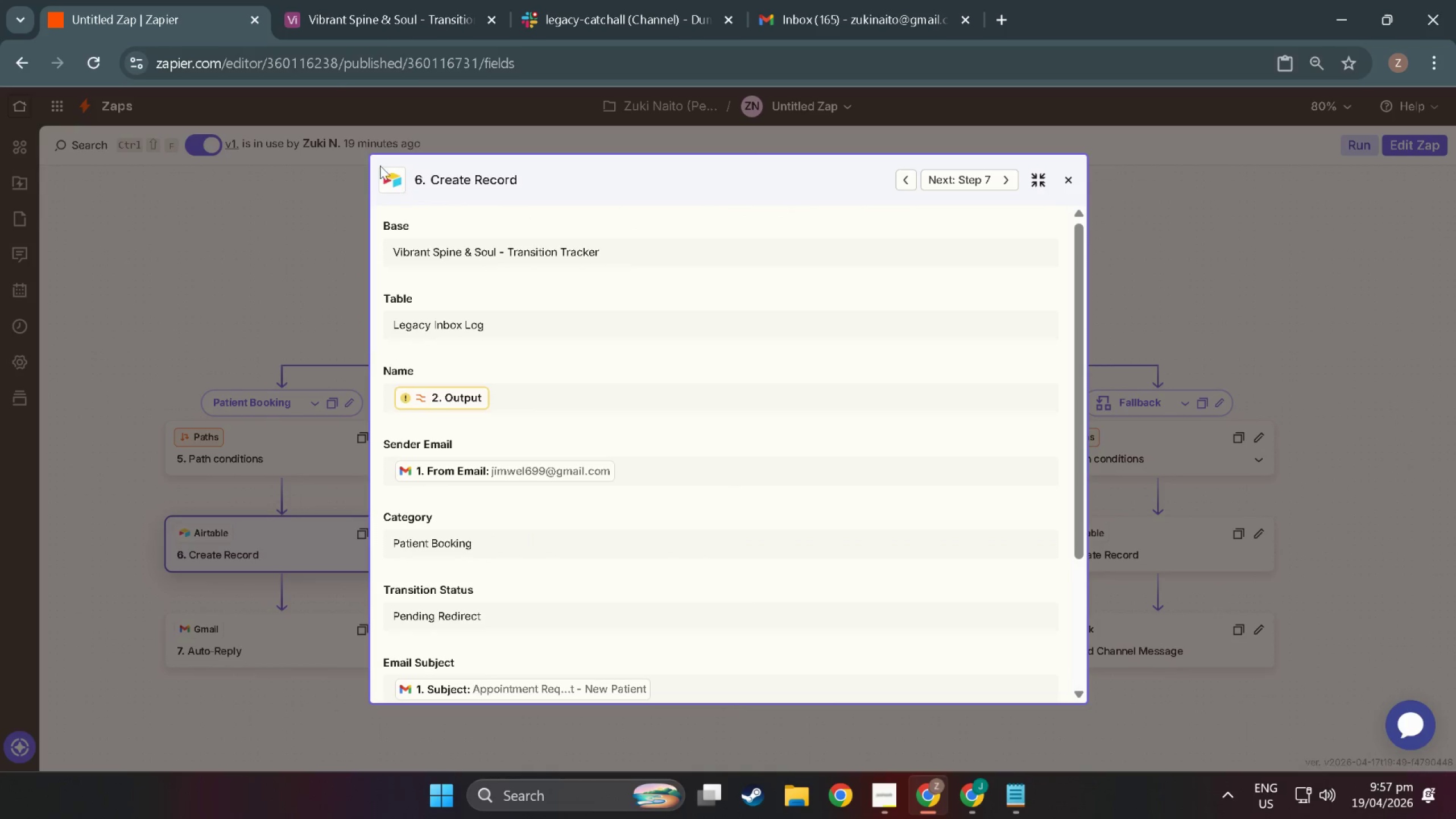 
key(Meta+MetaLeft)
 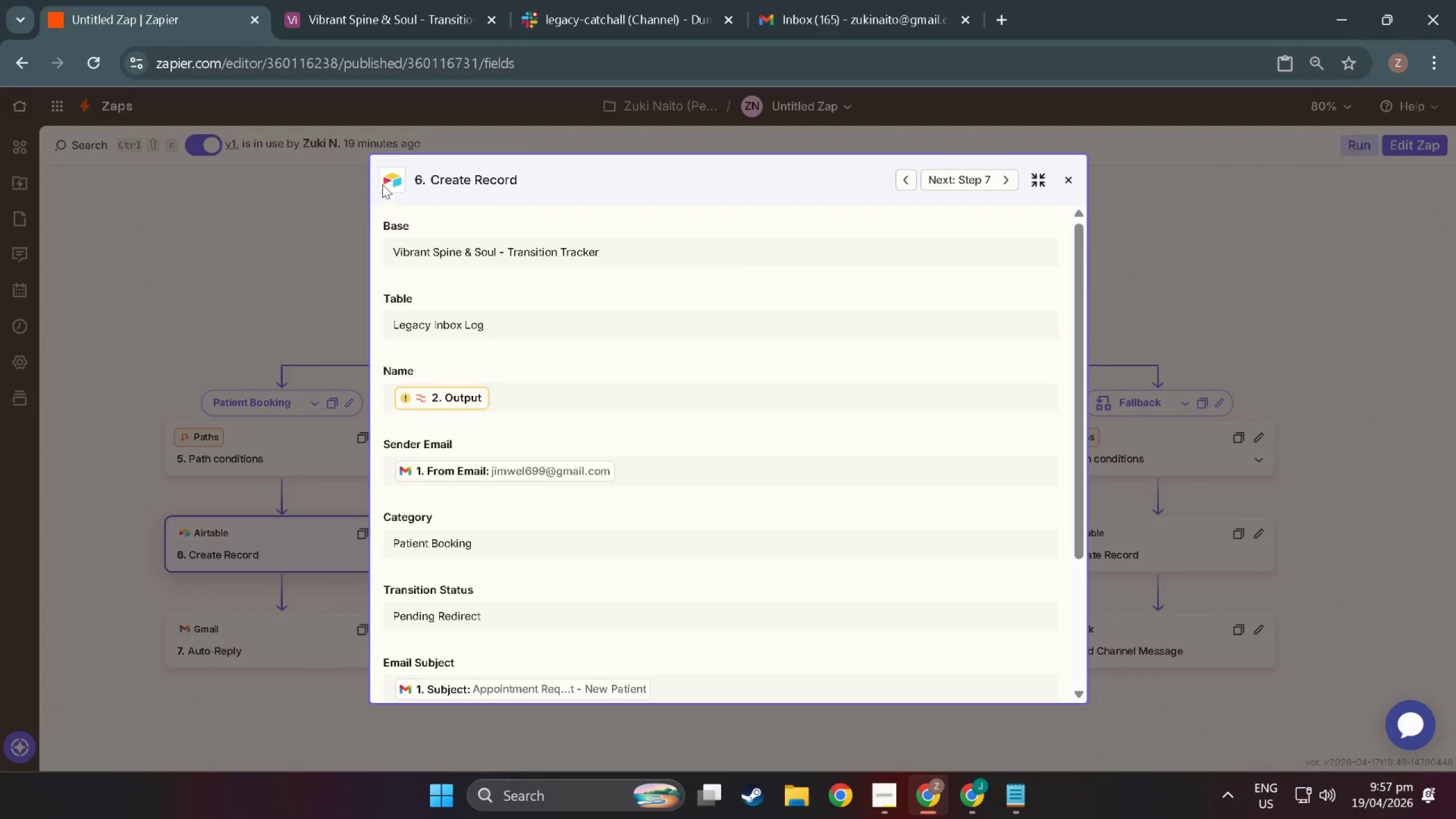 
key(Meta+Shift+ShiftLeft)
 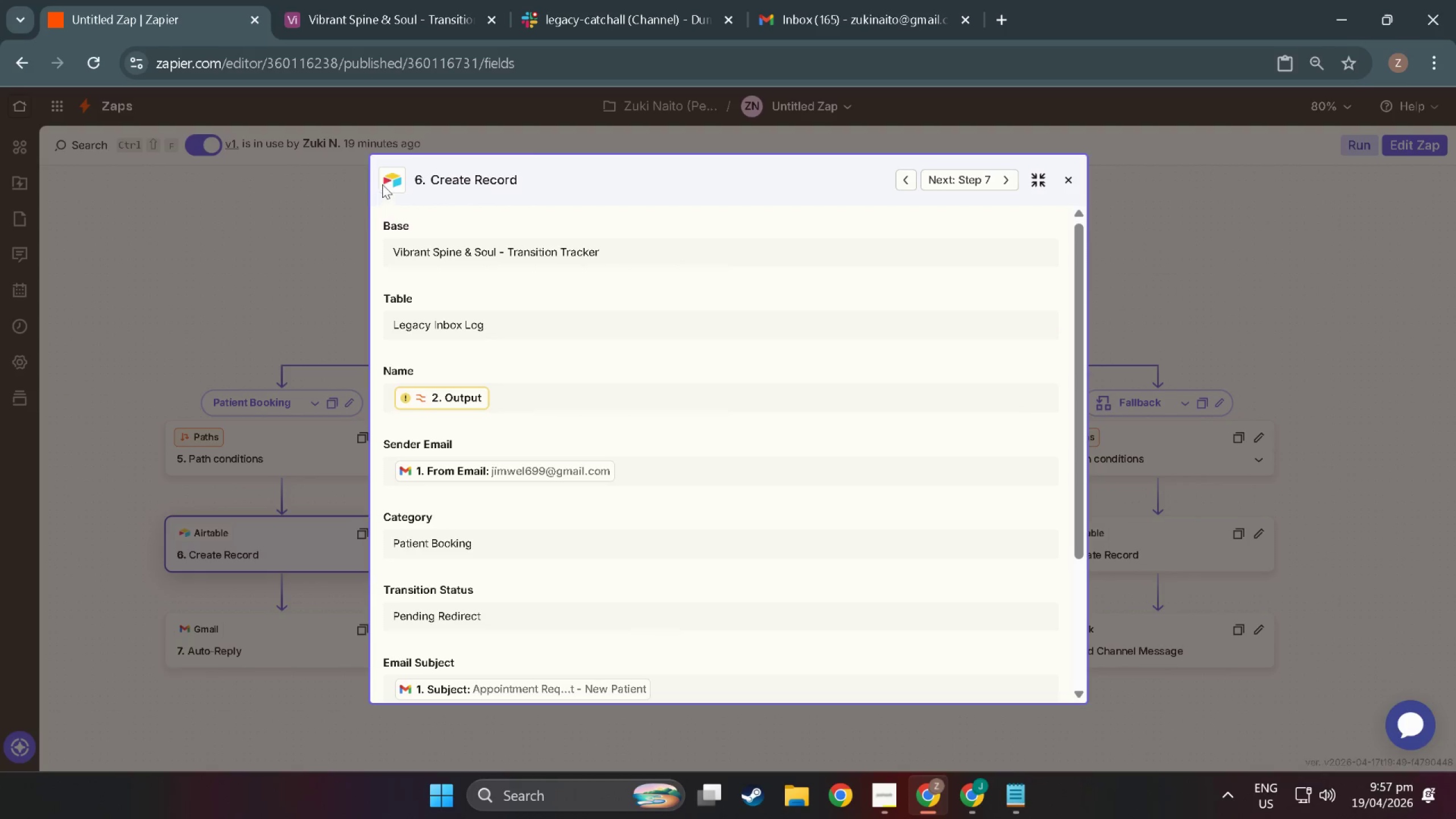 
key(Meta+Shift+S)
 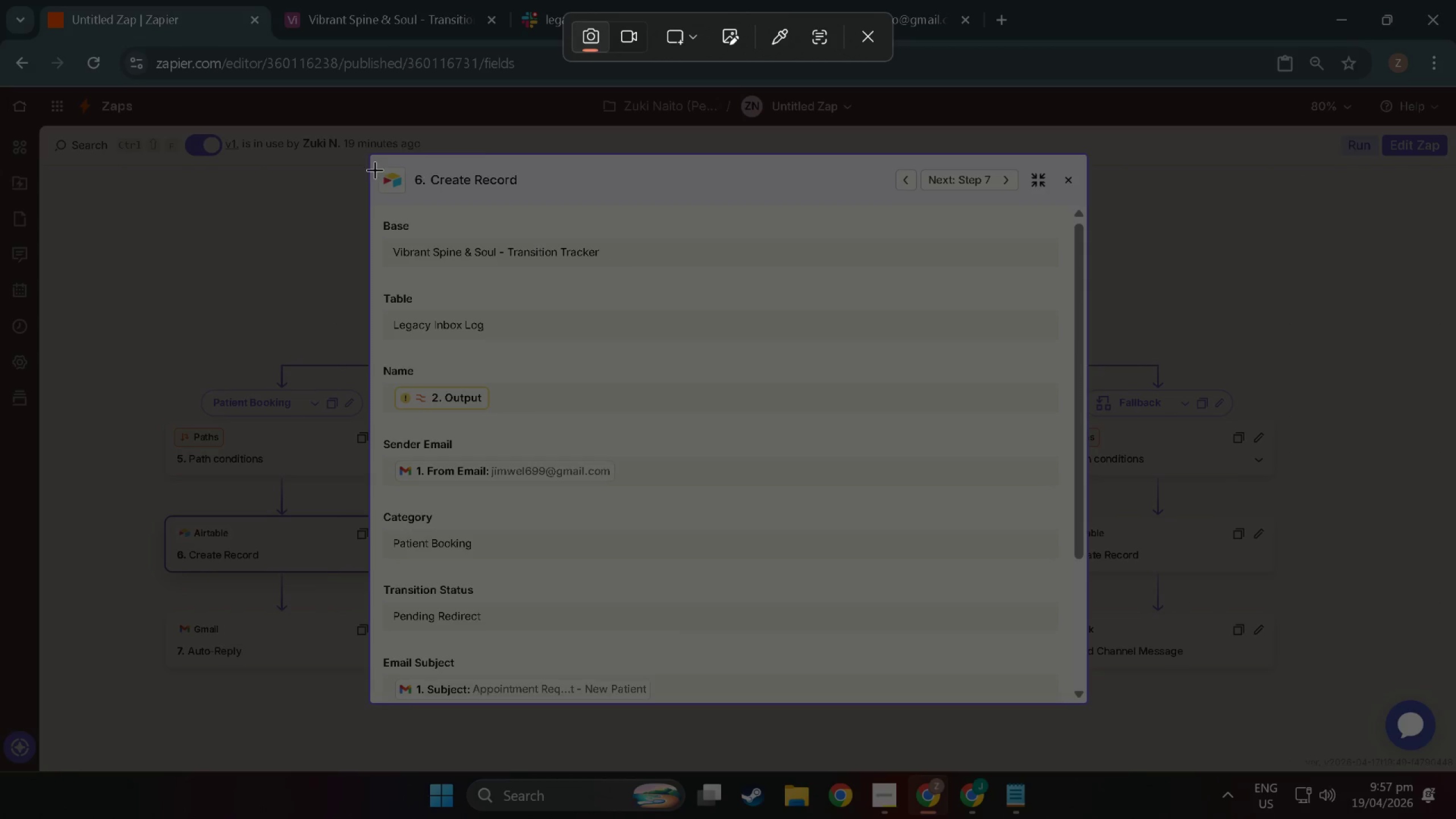 
key(Escape)
 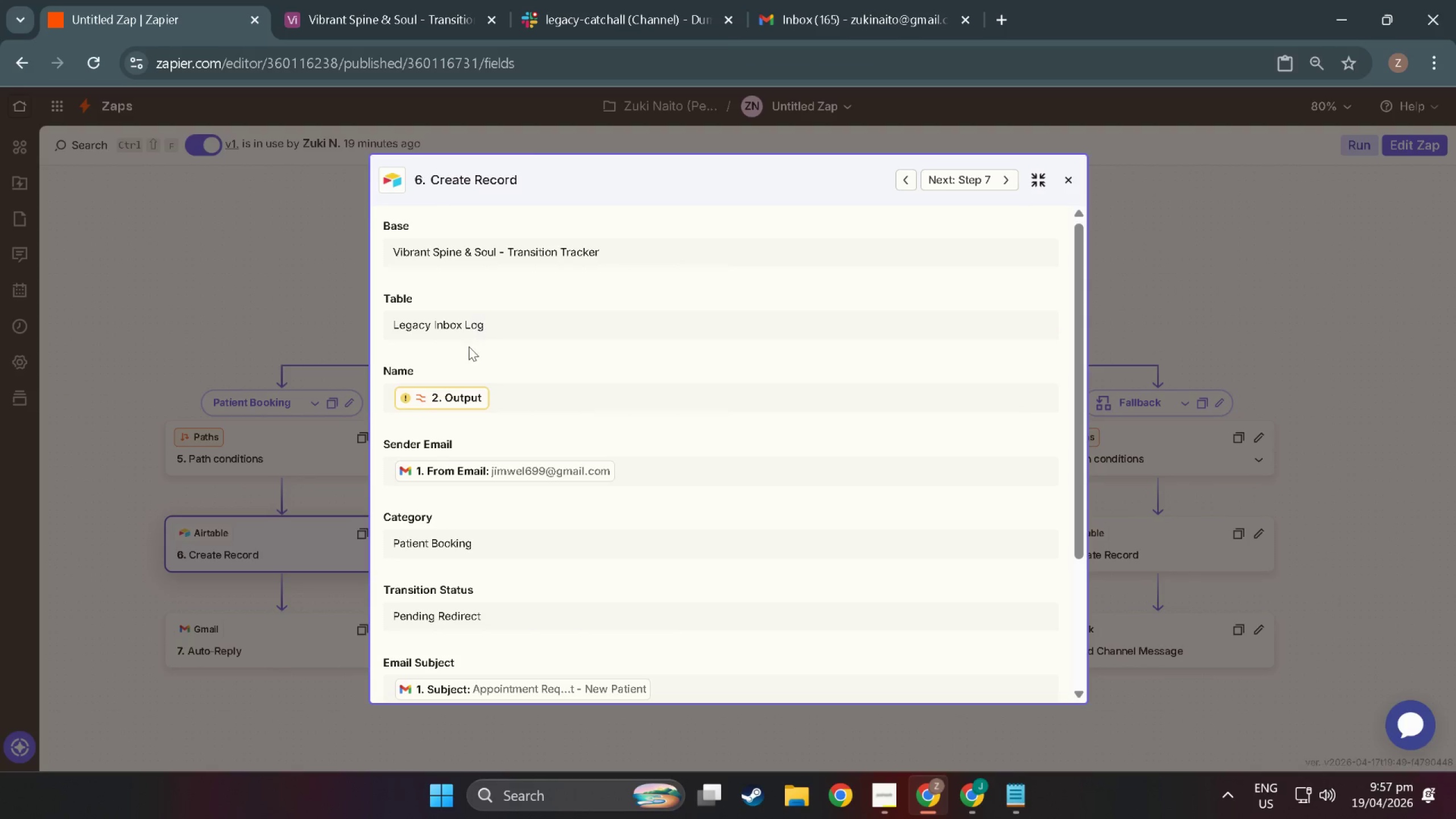 
key(Backquote)
 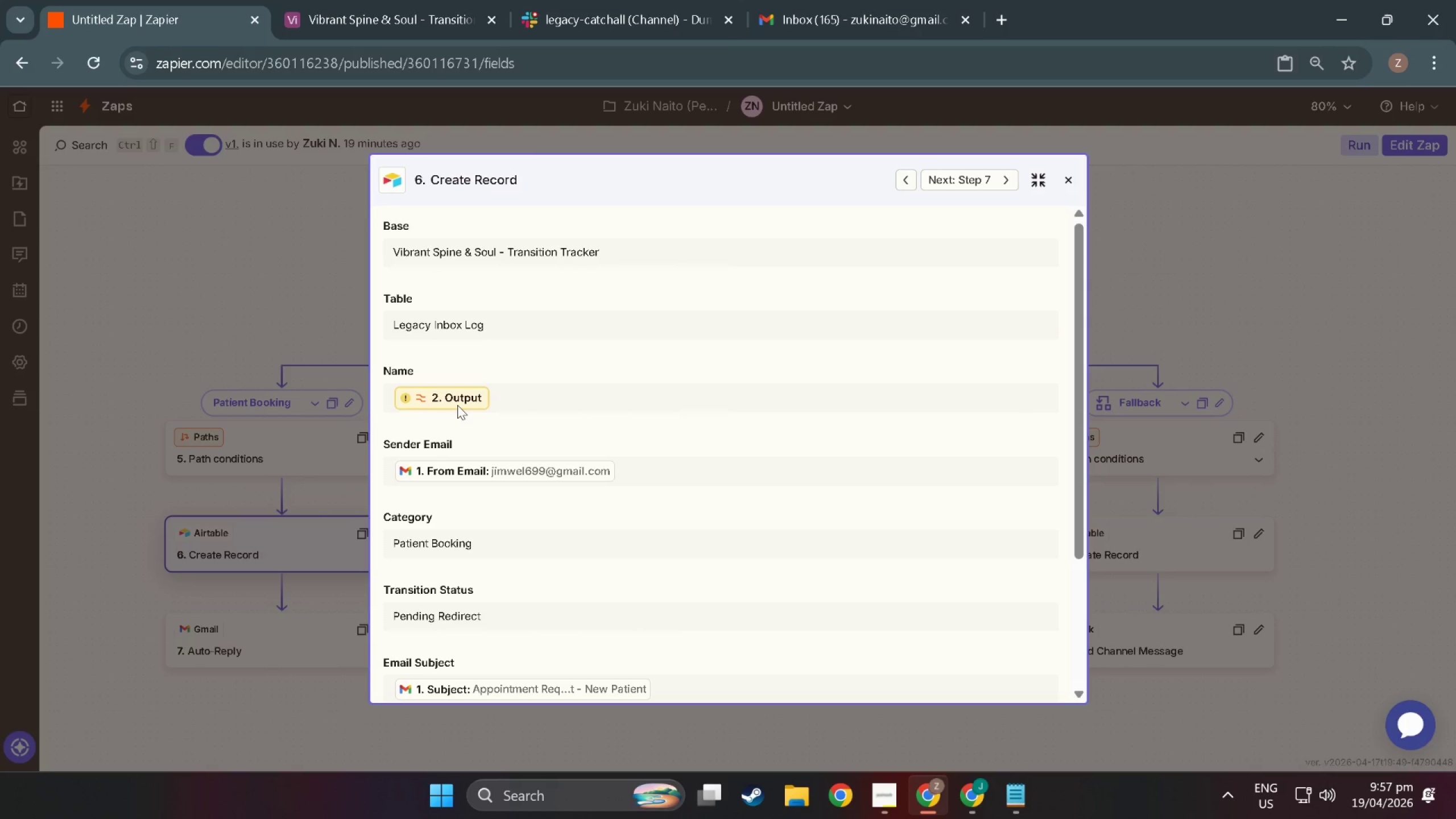 
left_click([457, 405])
 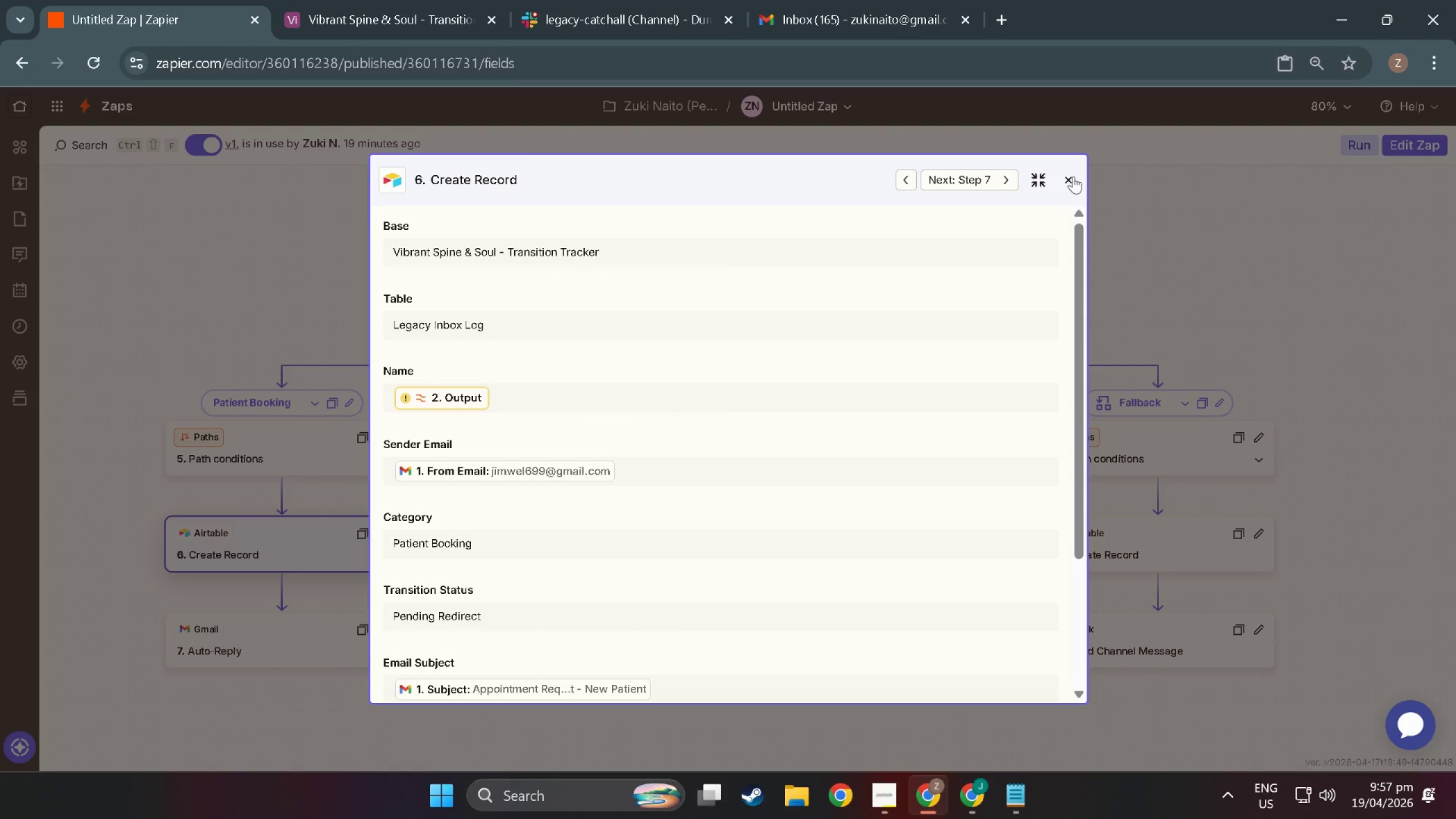 
wait(6.06)
 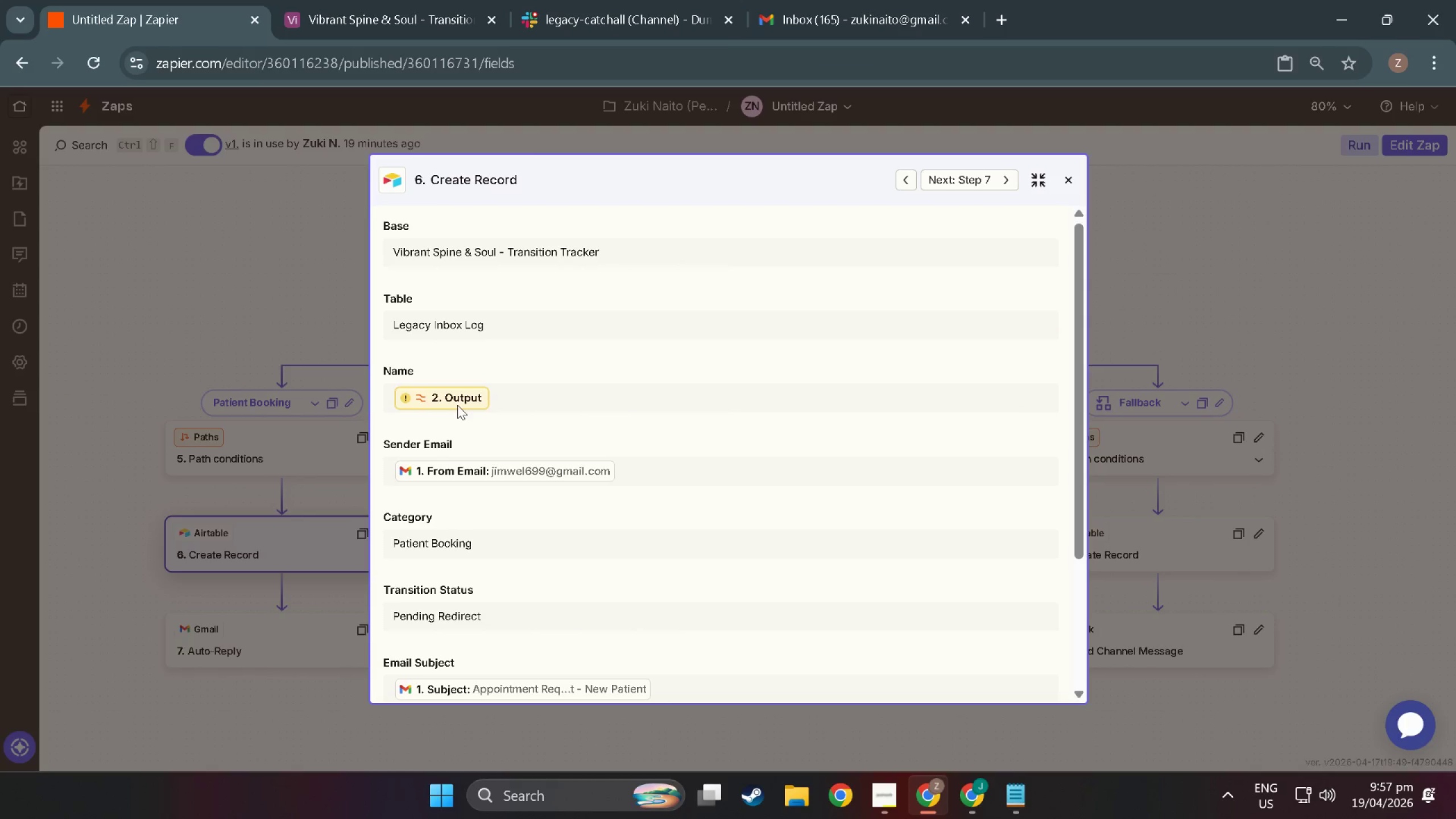 
left_click([1073, 176])
 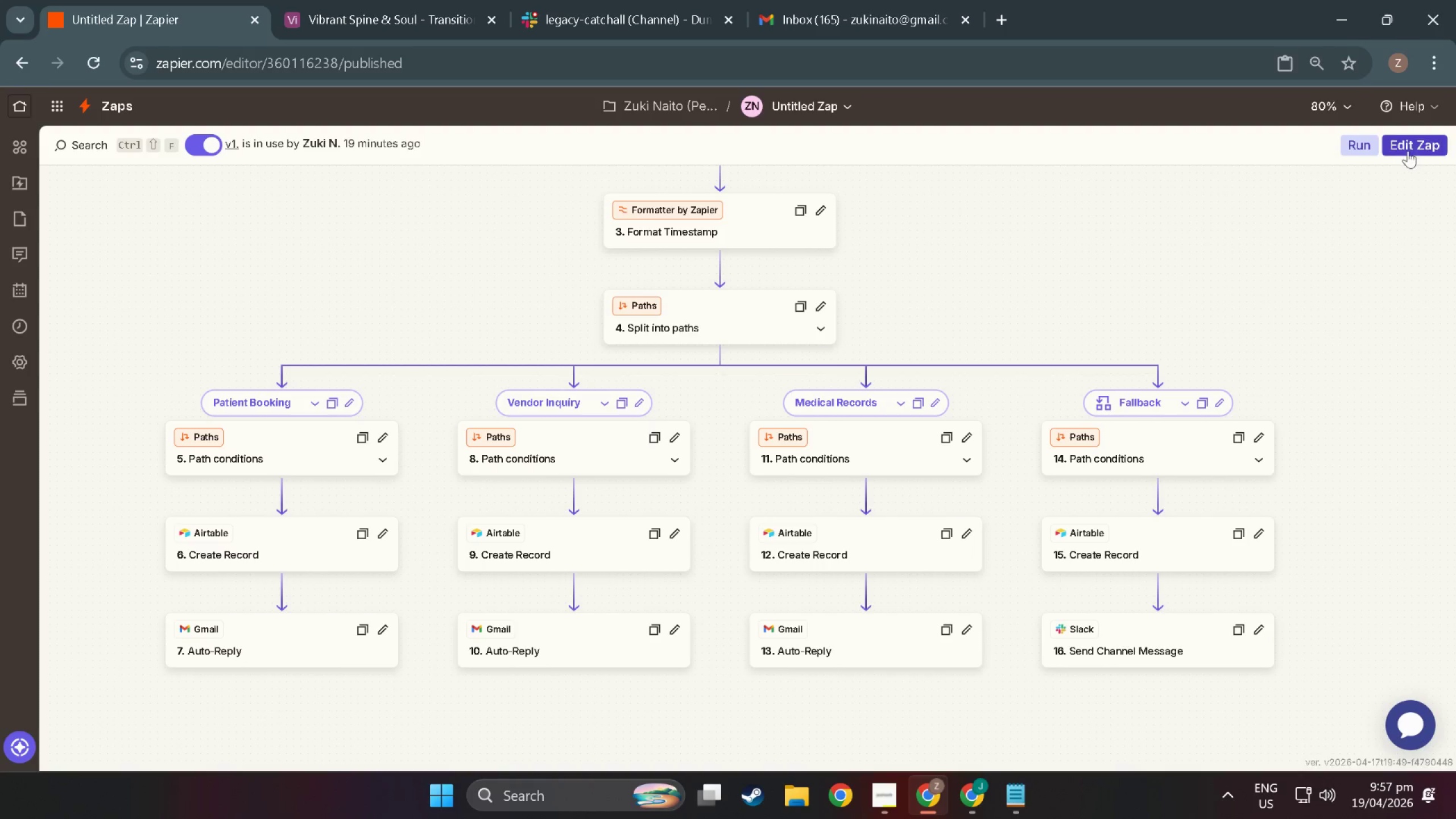 
left_click([1413, 148])
 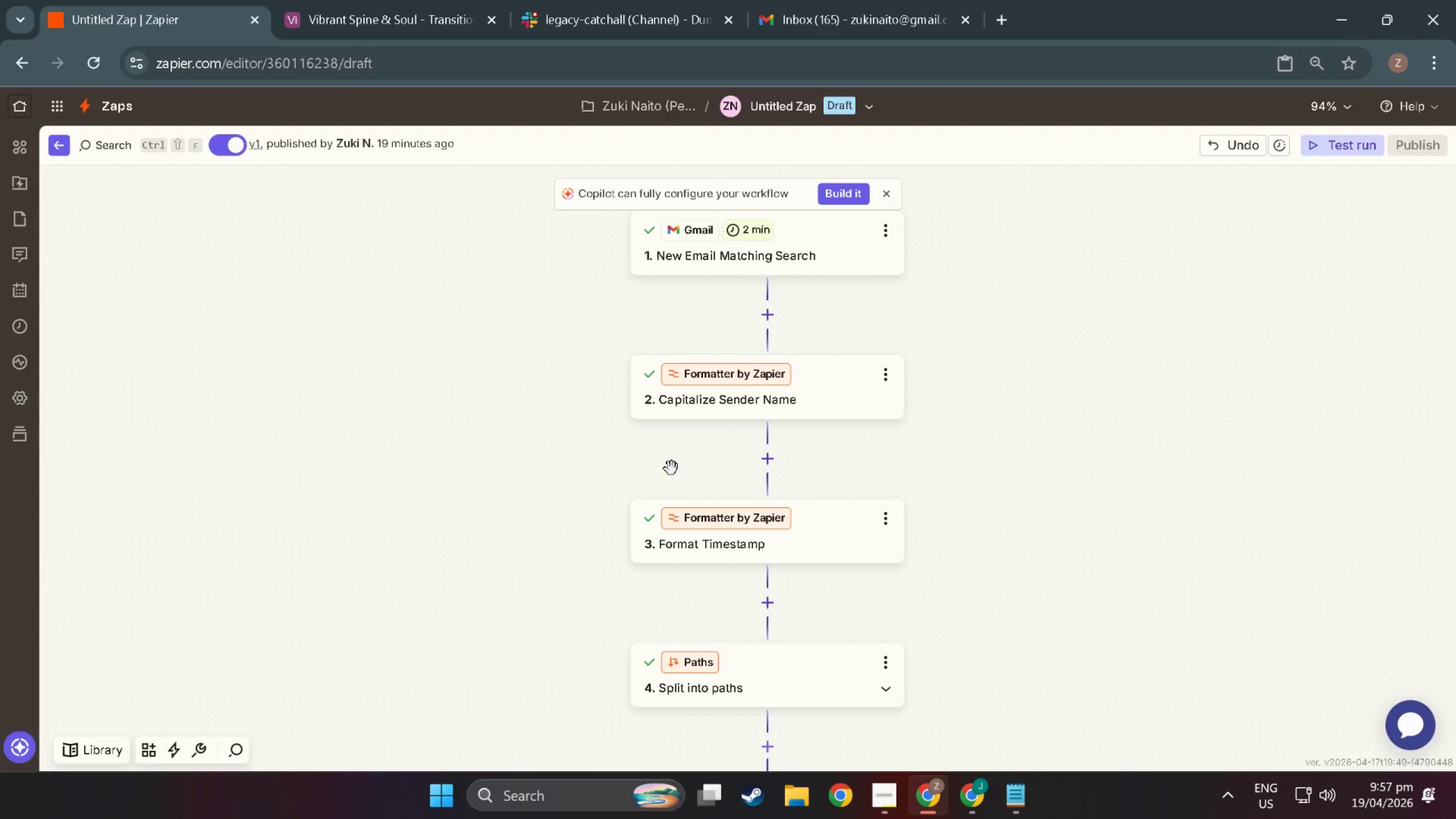 
left_click_drag(start_coordinate=[386, 577], to_coordinate=[718, 305])
 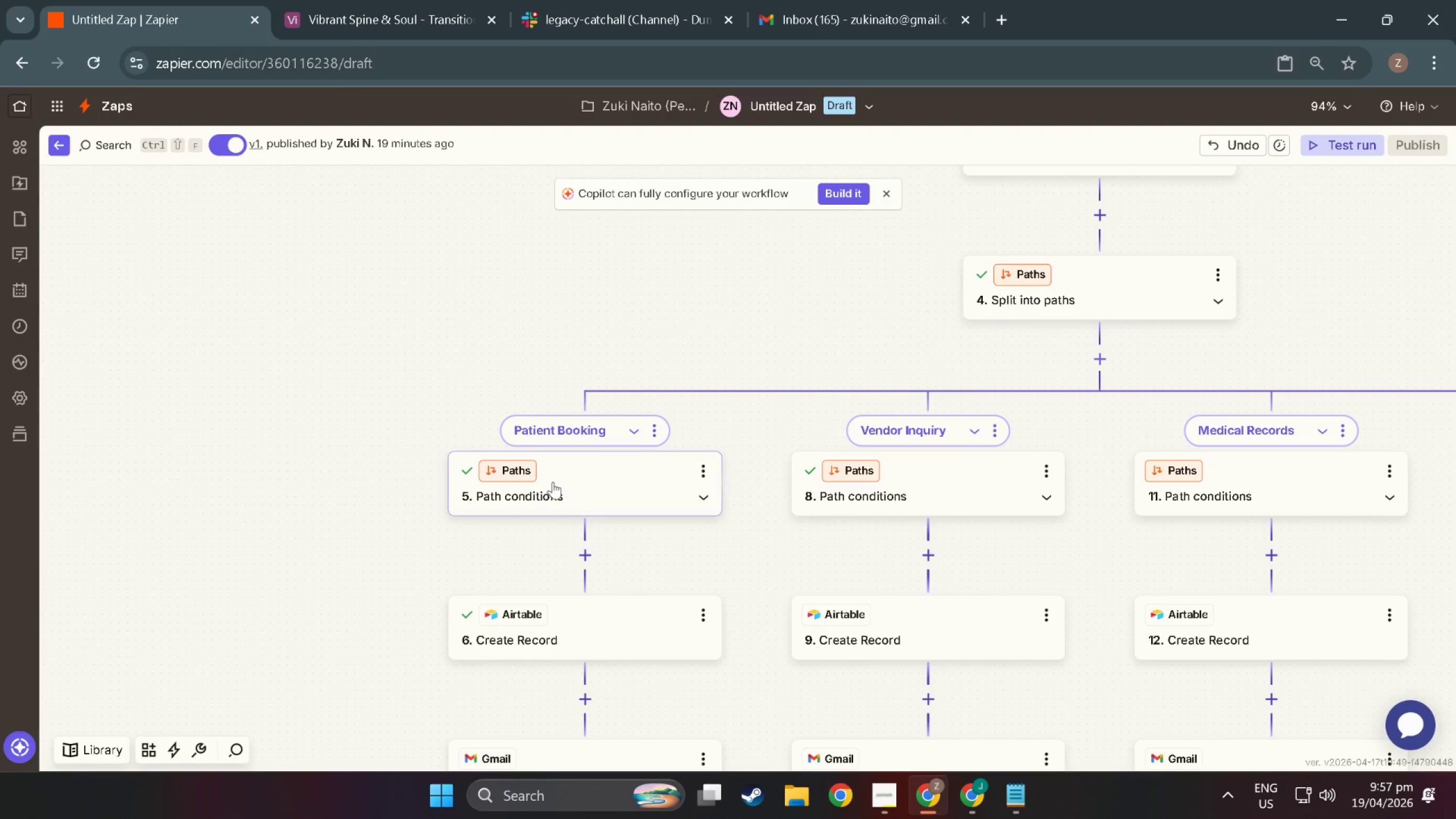 
scroll: coordinate [580, 580], scroll_direction: down, amount: 7.0
 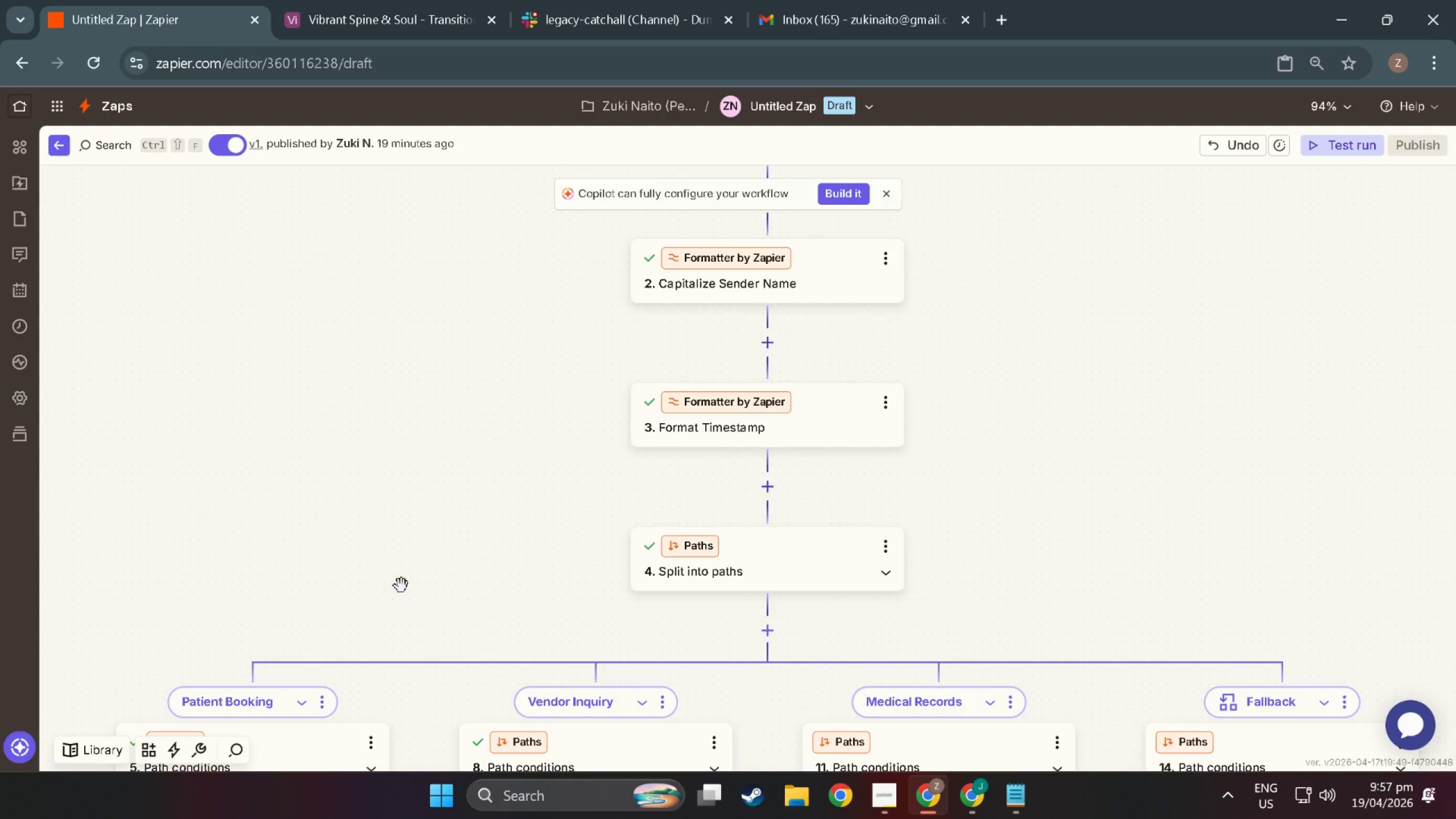 
left_click([555, 490])
 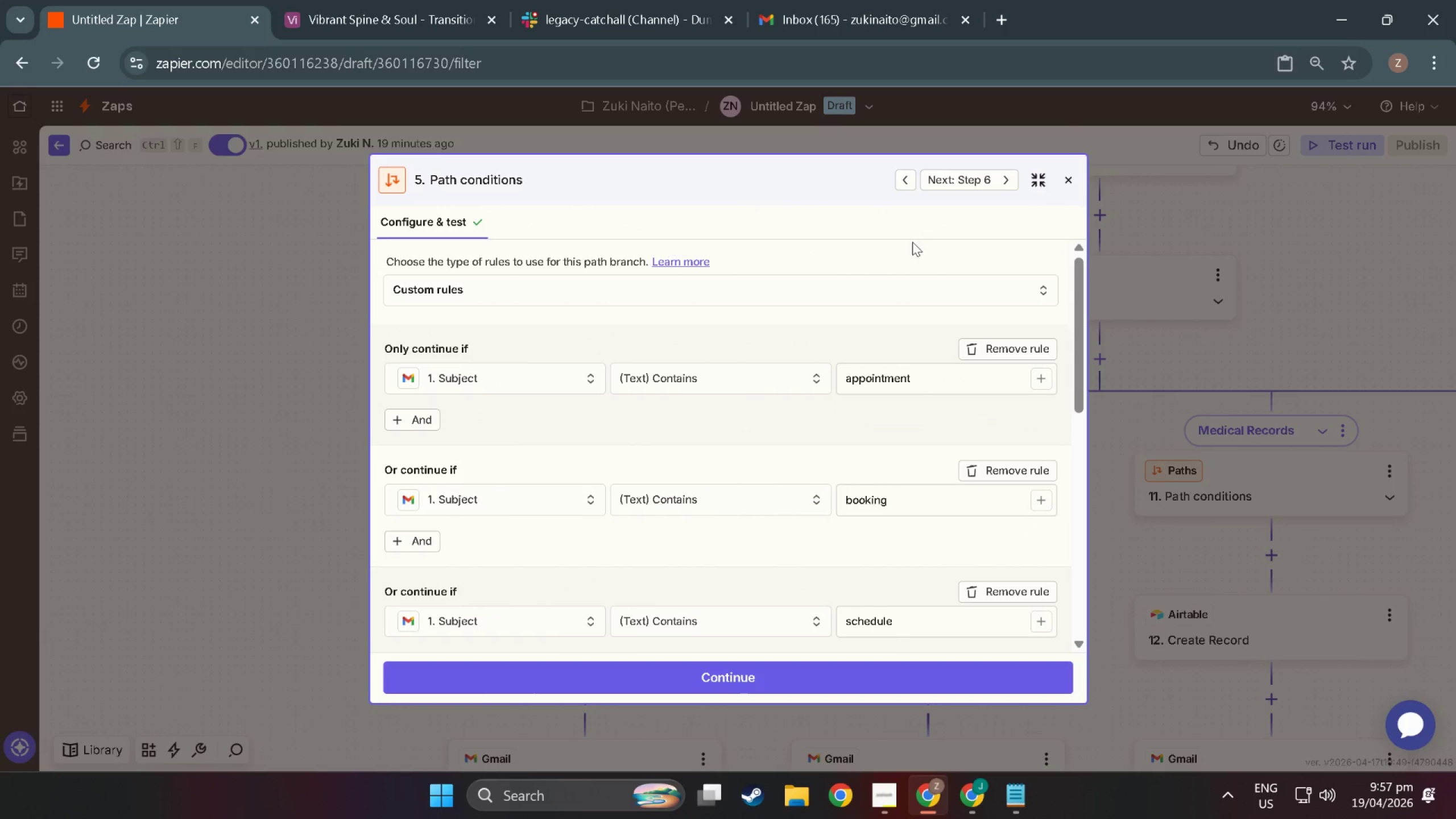 
scroll: coordinate [793, 460], scroll_direction: down, amount: 13.0
 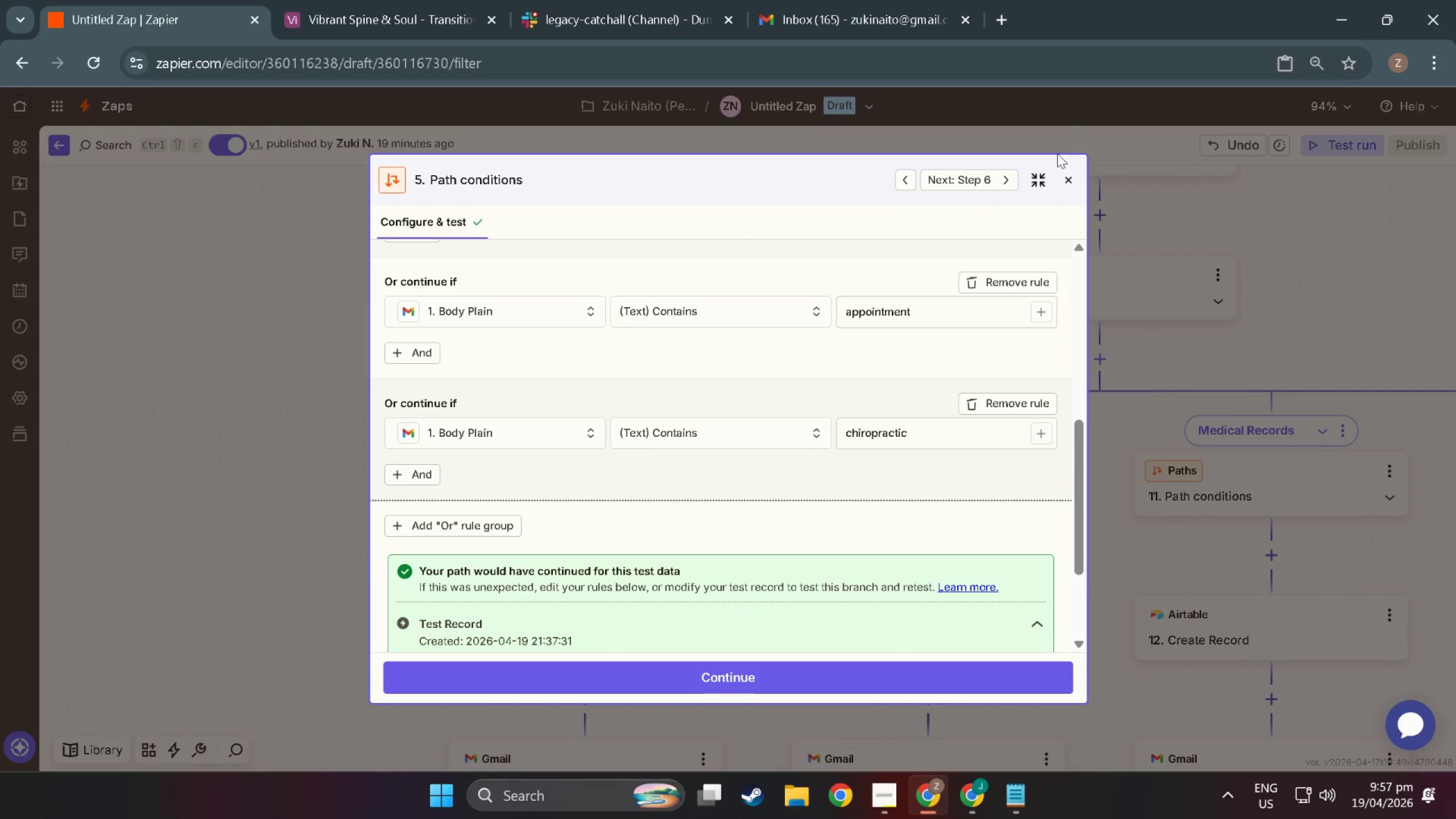 
left_click([1069, 188])
 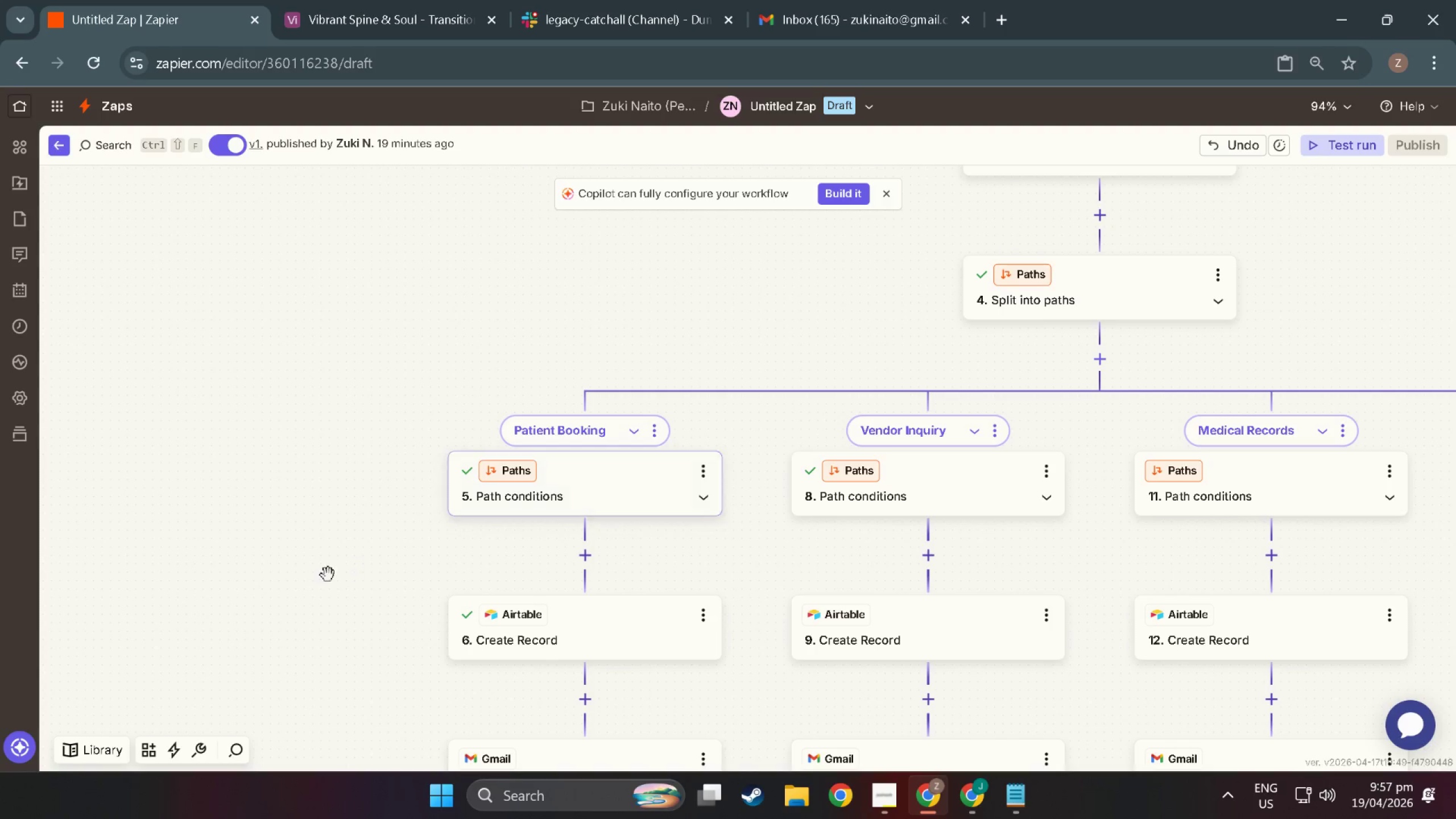 
left_click_drag(start_coordinate=[304, 580], to_coordinate=[332, 420])
 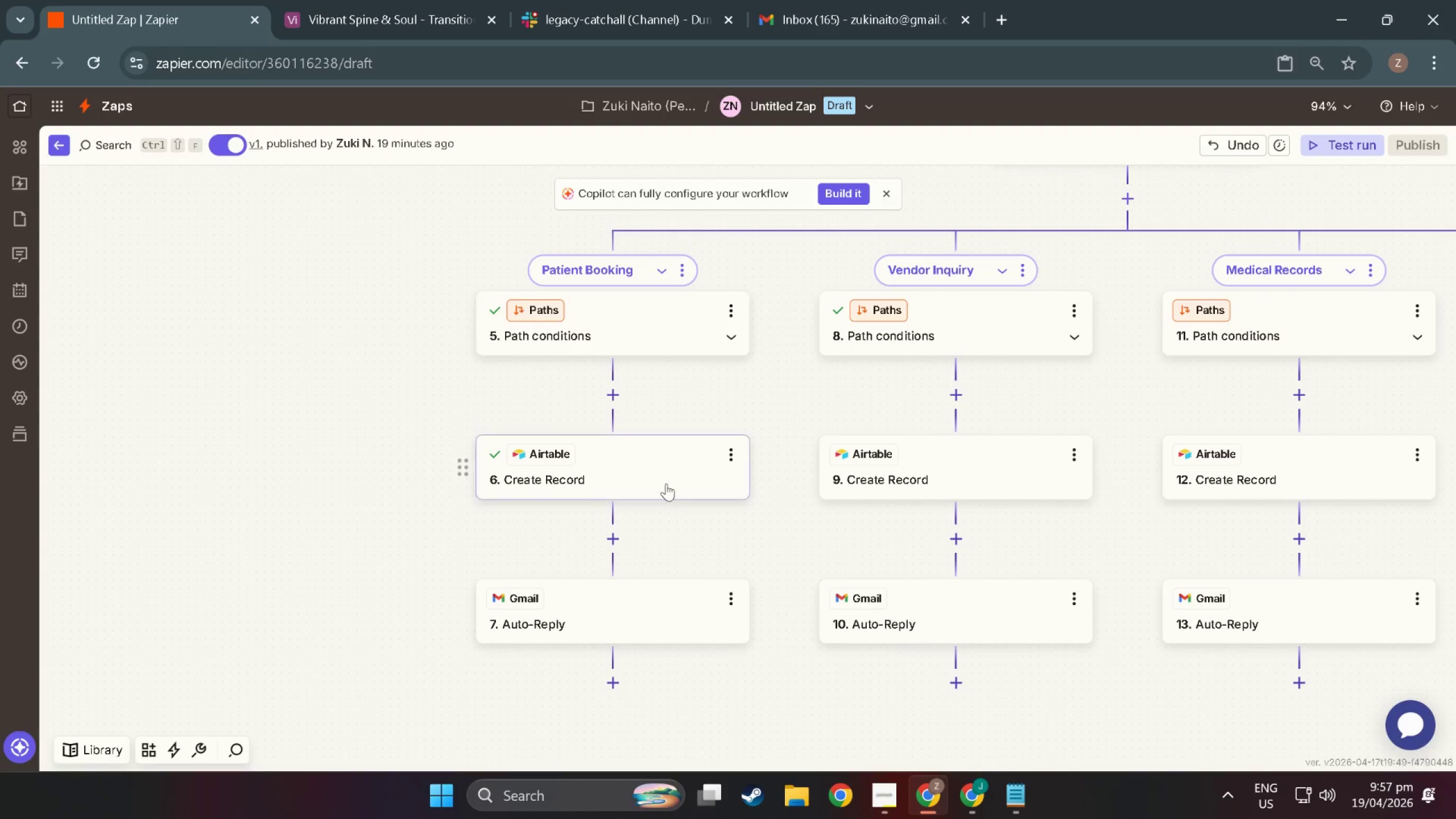 
left_click([650, 478])
 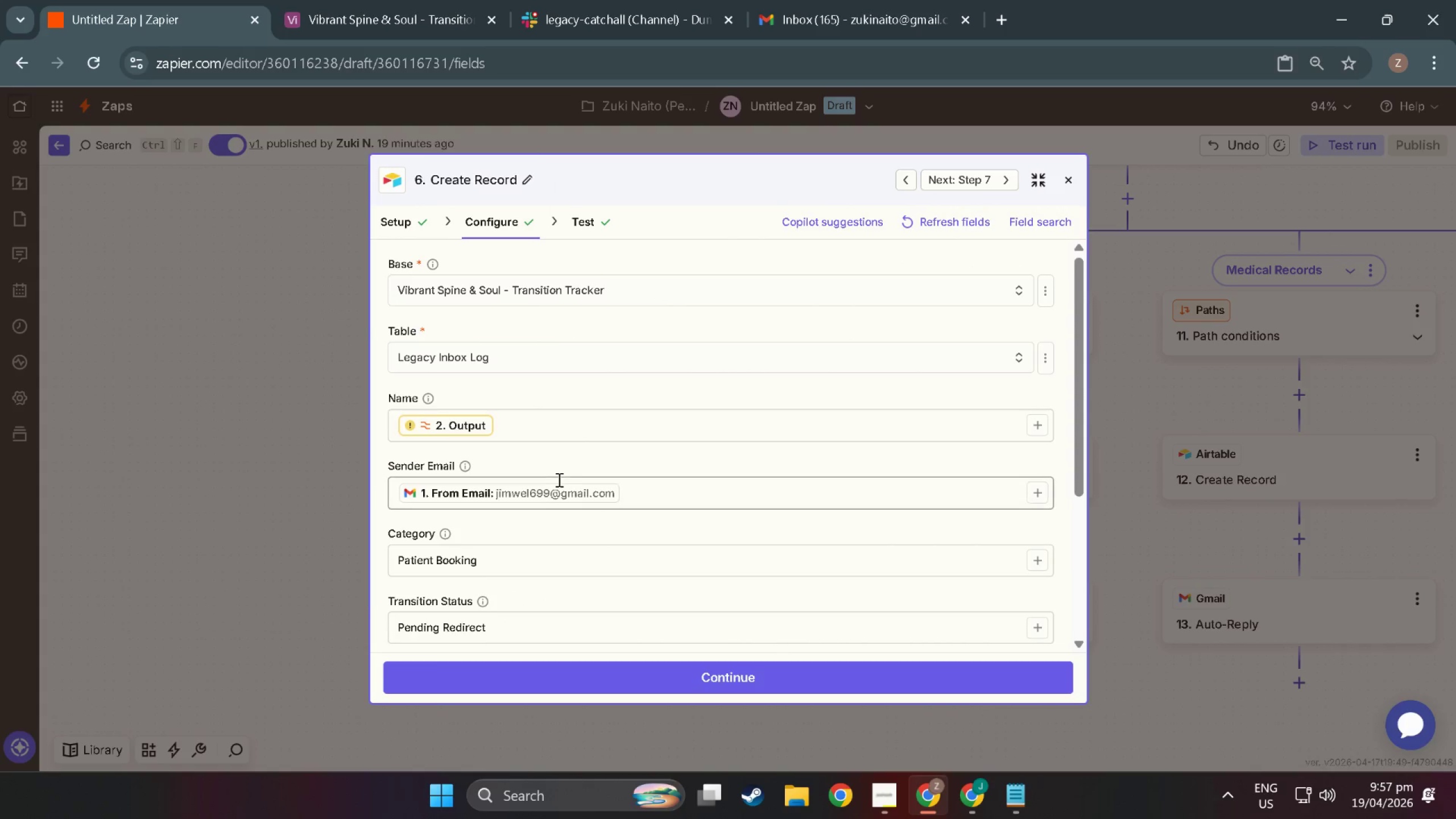 
left_click([453, 417])
 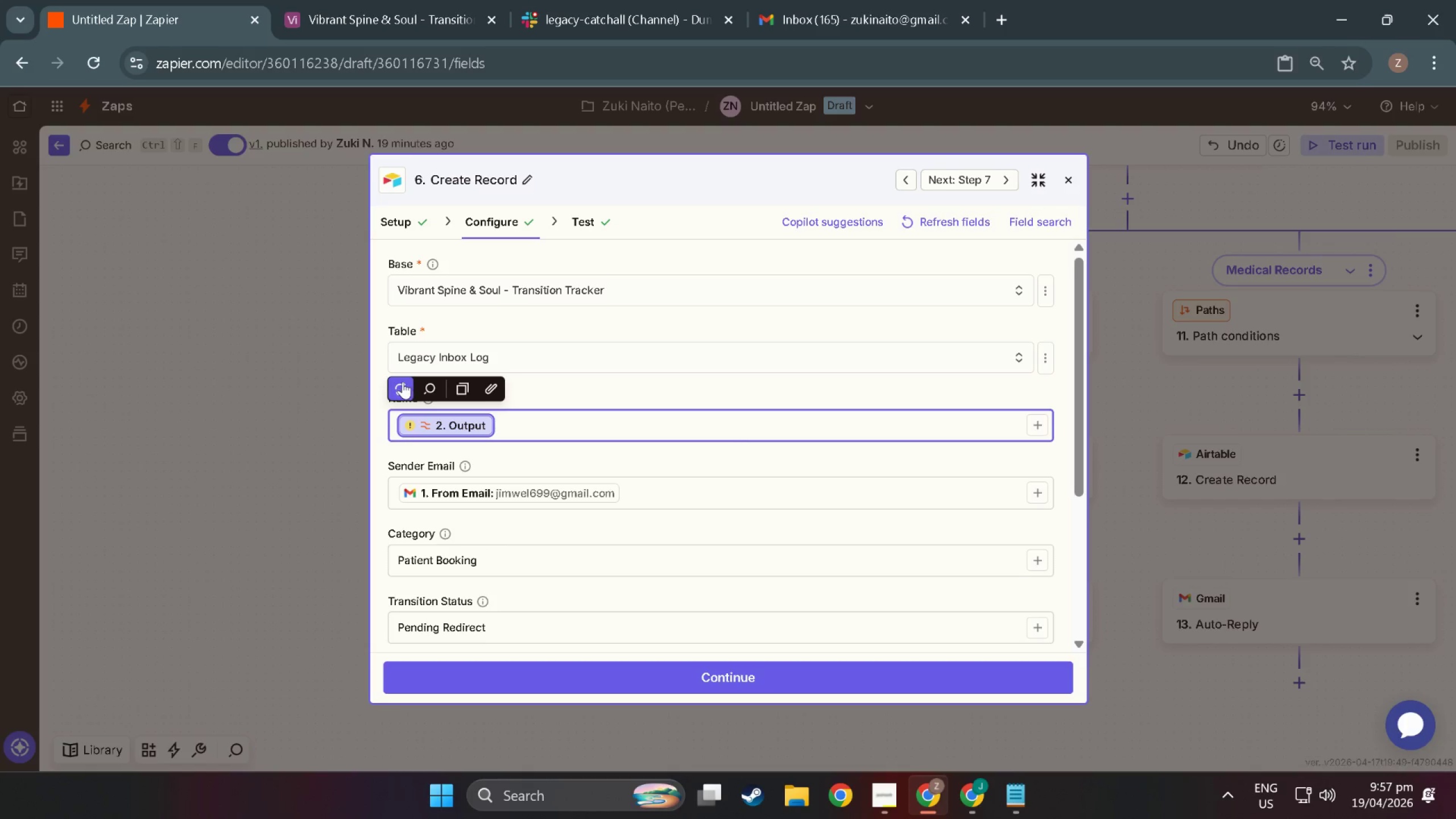 
left_click([403, 381])
 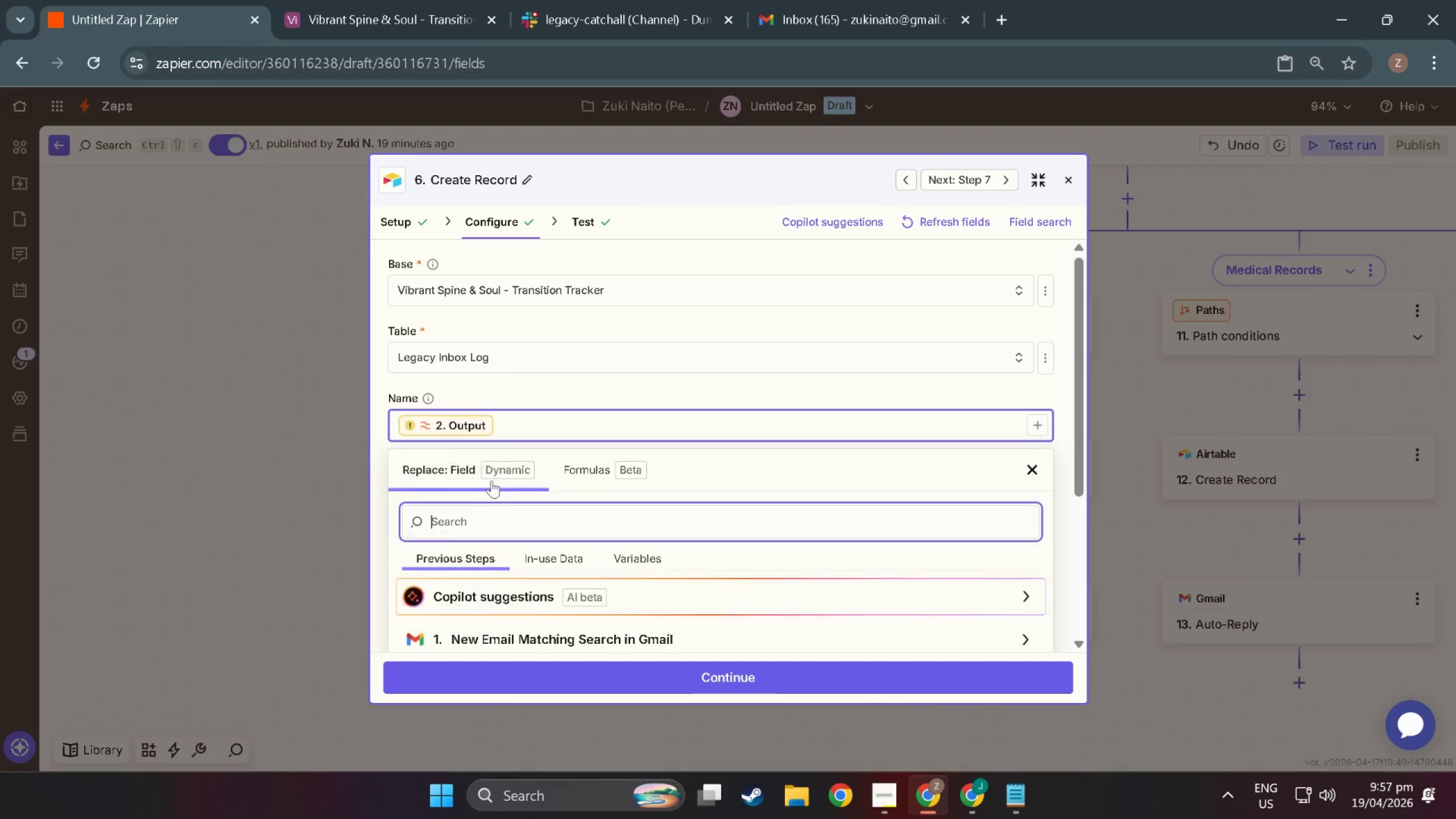 
scroll: coordinate [511, 529], scroll_direction: down, amount: 5.0
 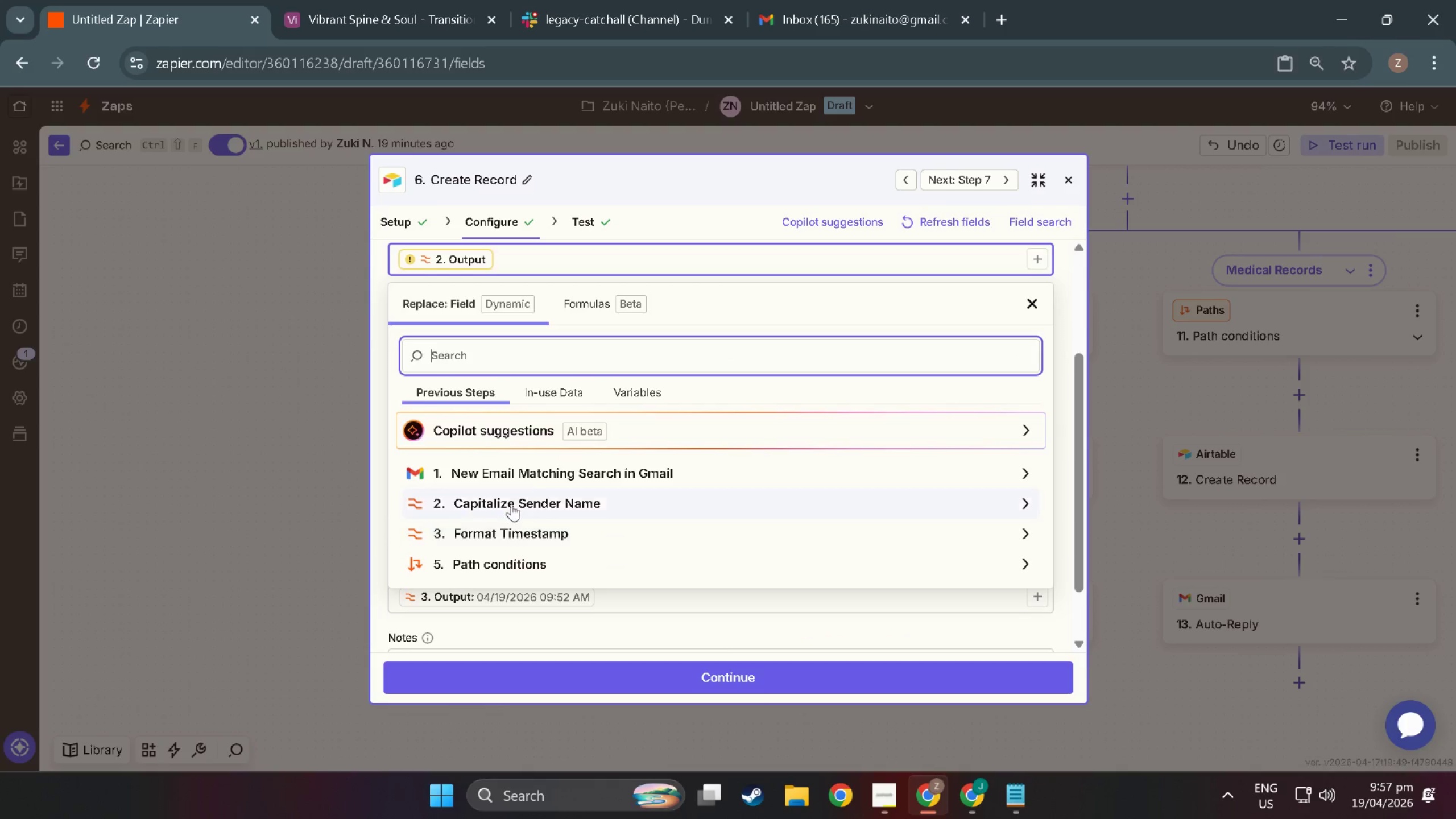 
left_click([511, 502])
 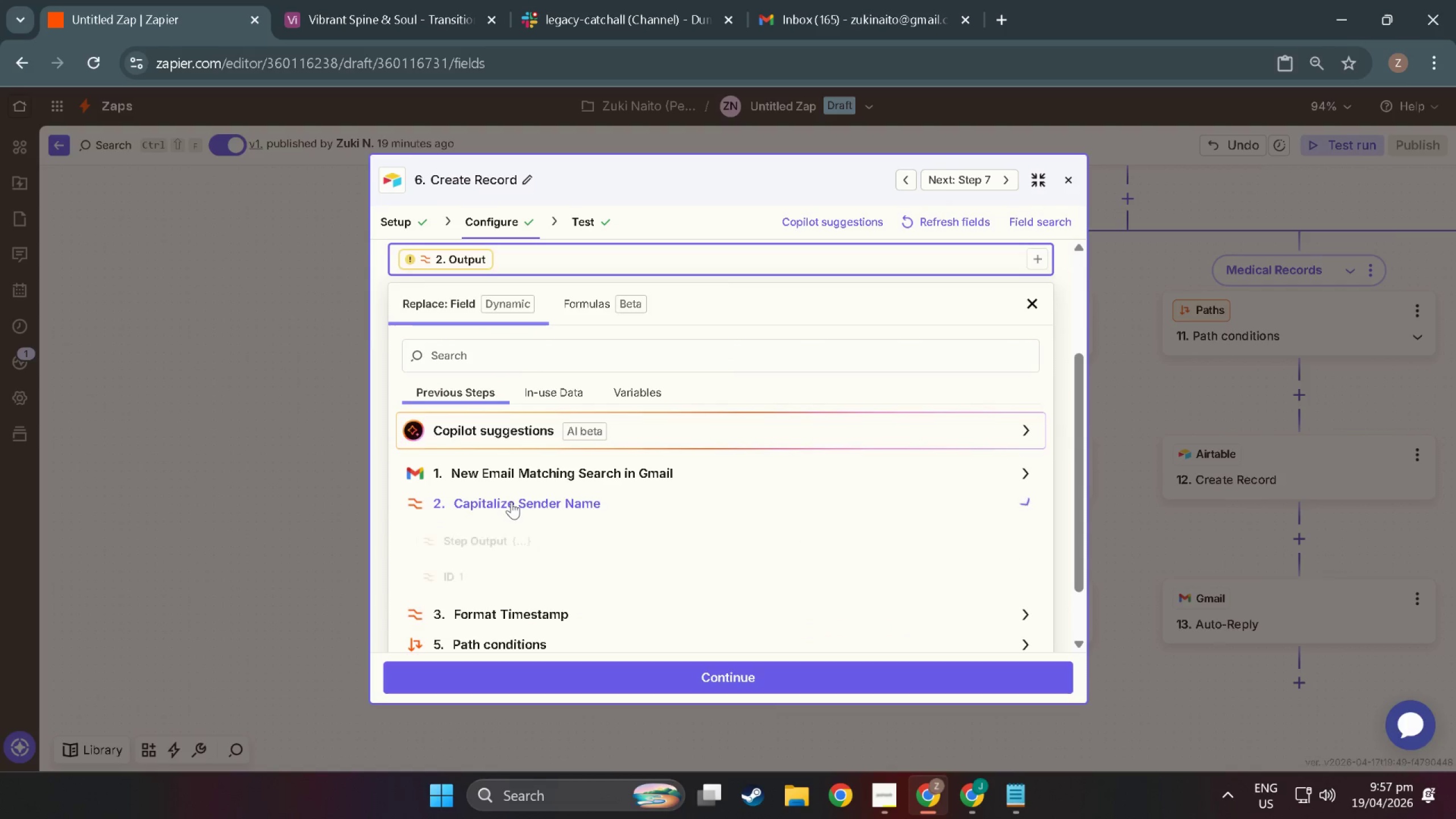 
scroll: coordinate [511, 502], scroll_direction: down, amount: 4.0
 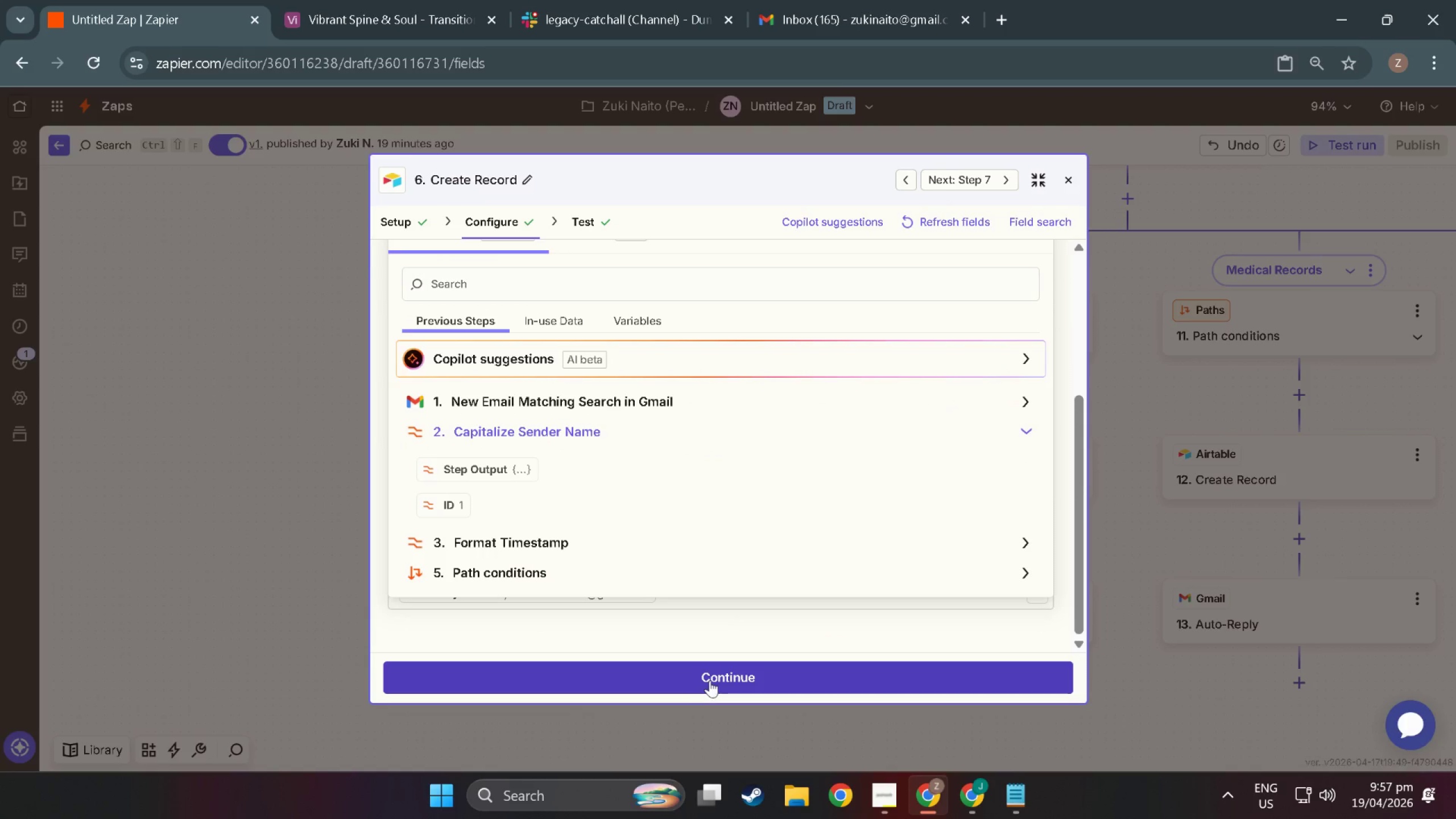 
left_click([1069, 173])
 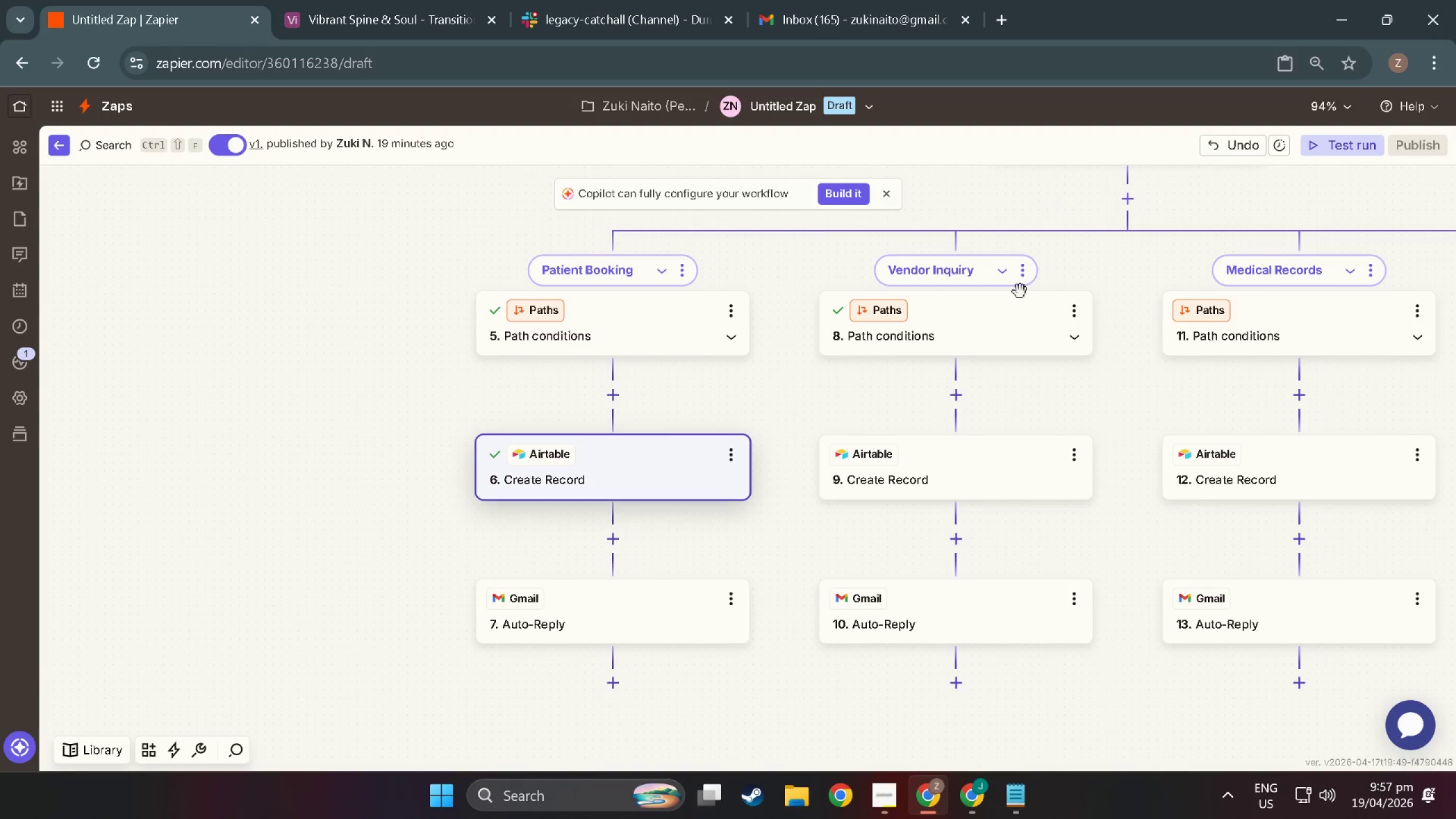 
left_click_drag(start_coordinate=[940, 371], to_coordinate=[742, 565])
 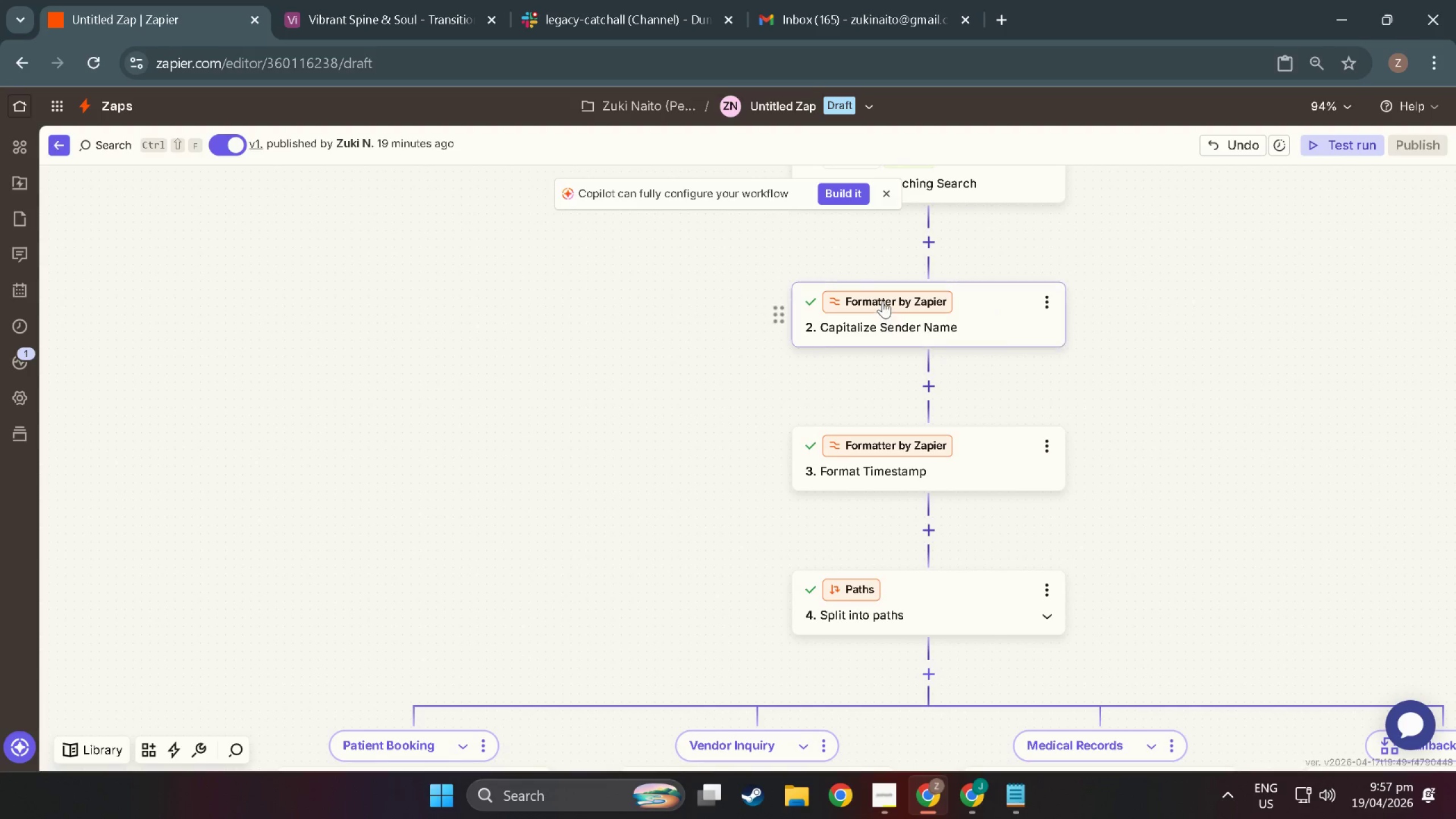 
scroll: coordinate [950, 380], scroll_direction: up, amount: 17.0
 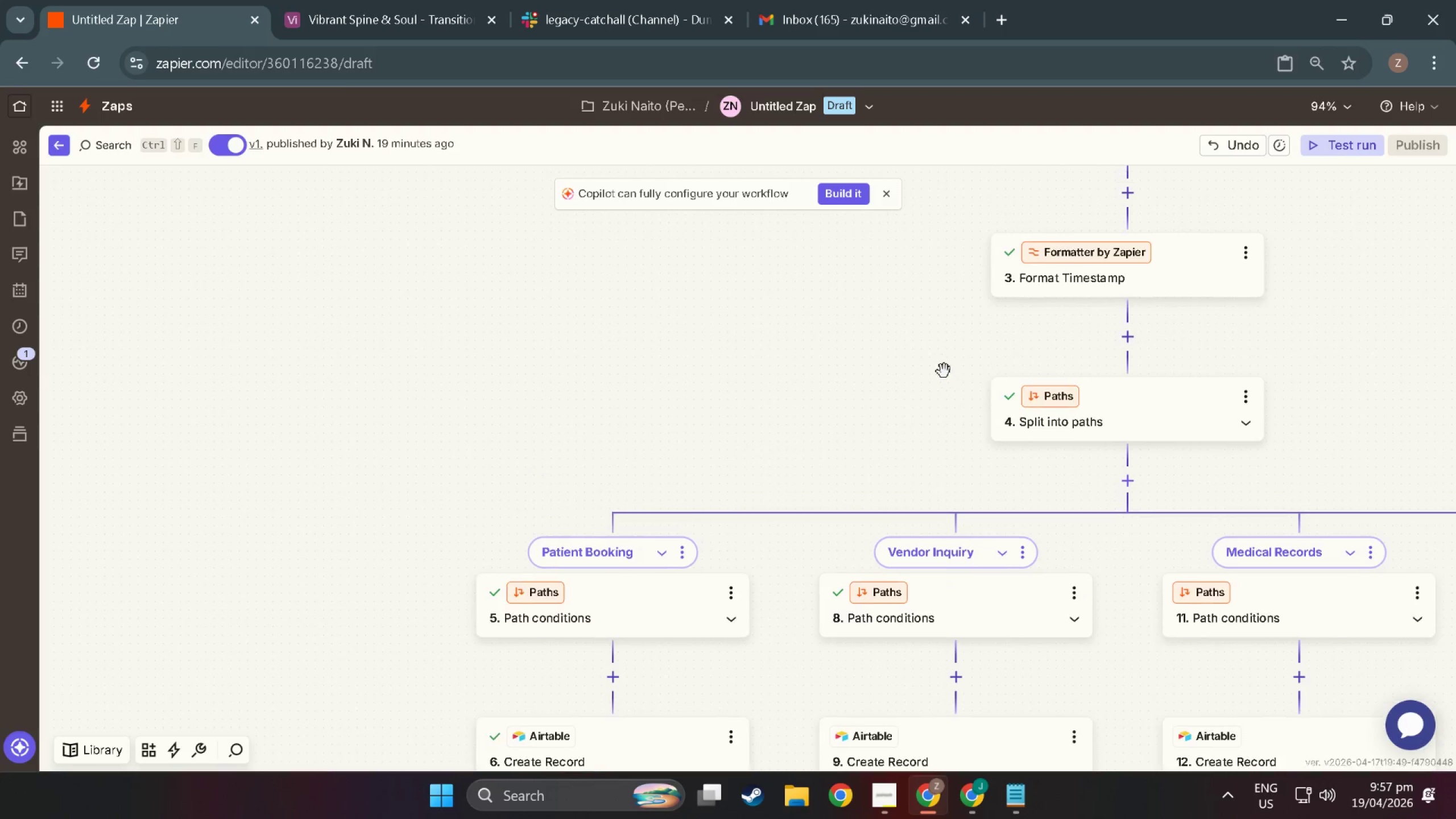 
left_click([913, 342])
 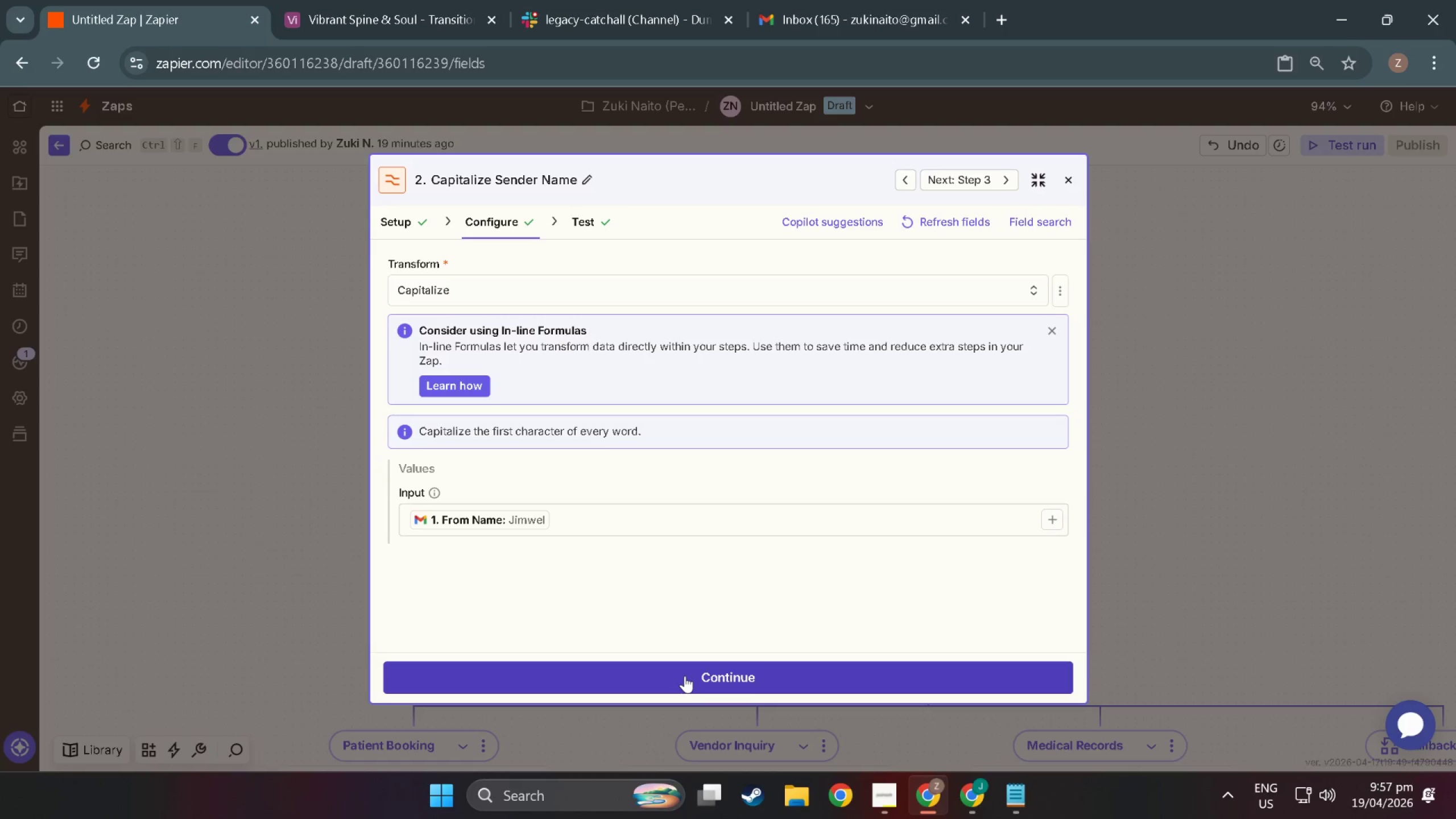 
left_click([685, 676])
 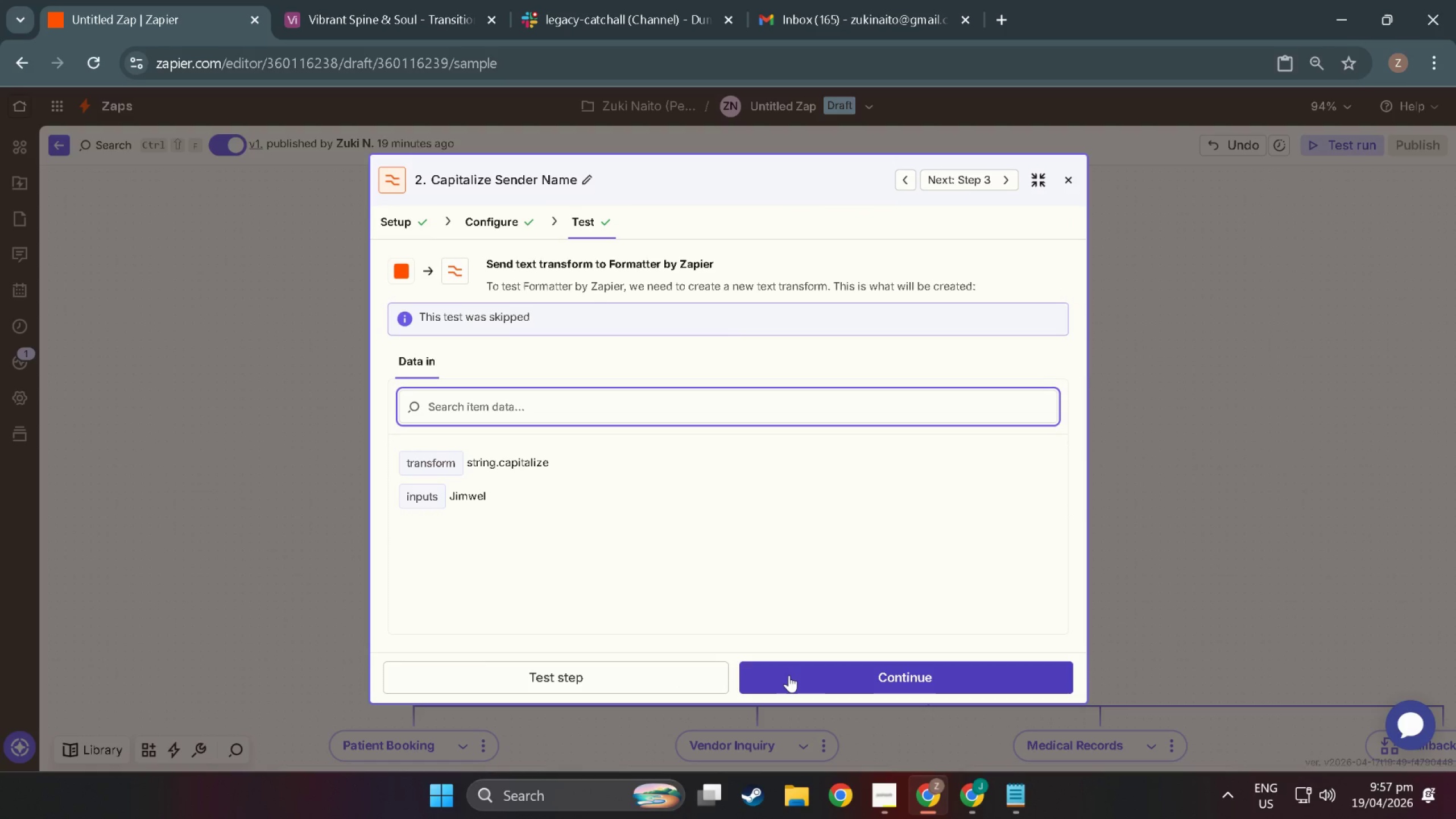 
left_click([633, 676])
 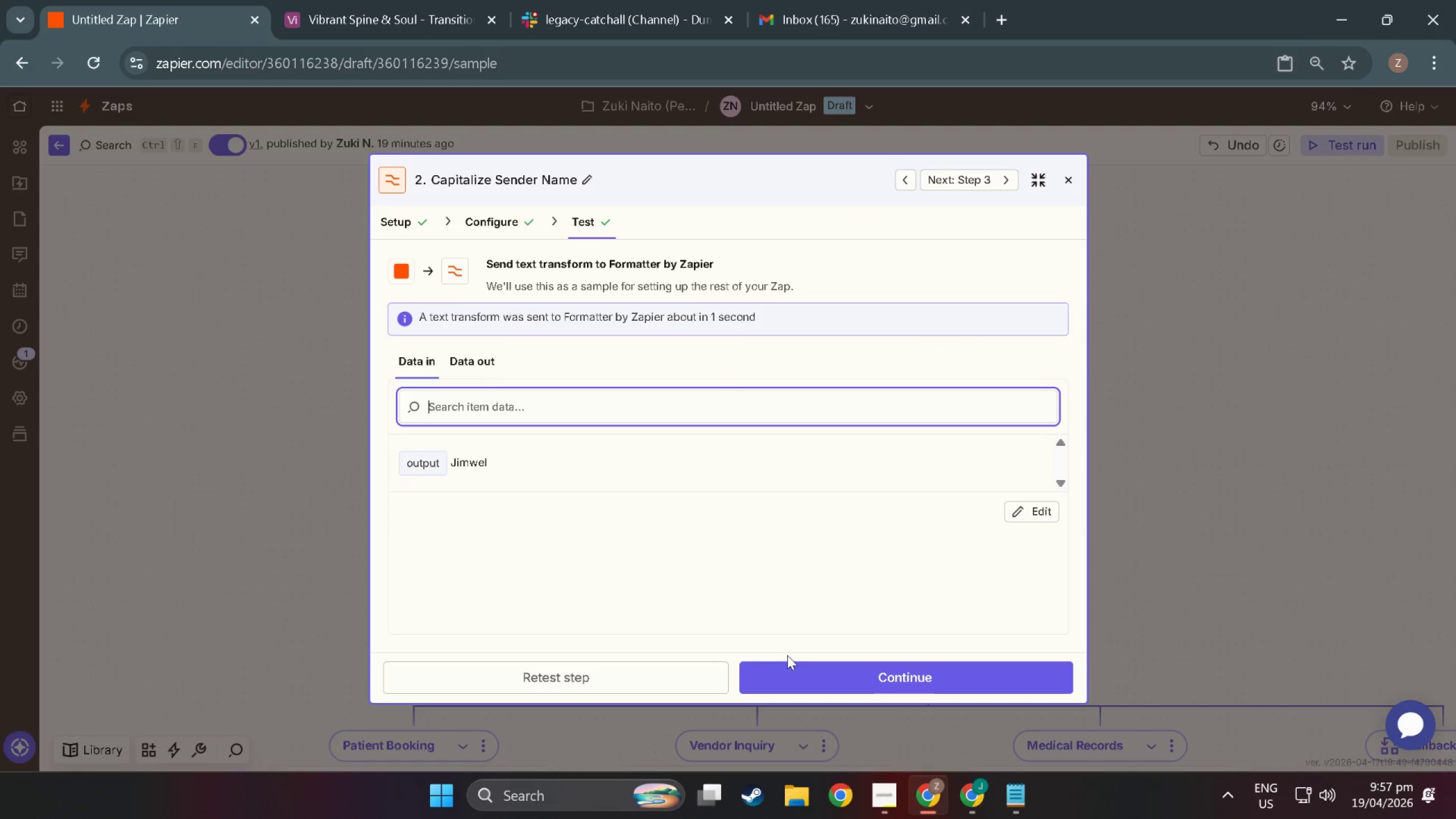 
left_click([828, 673])
 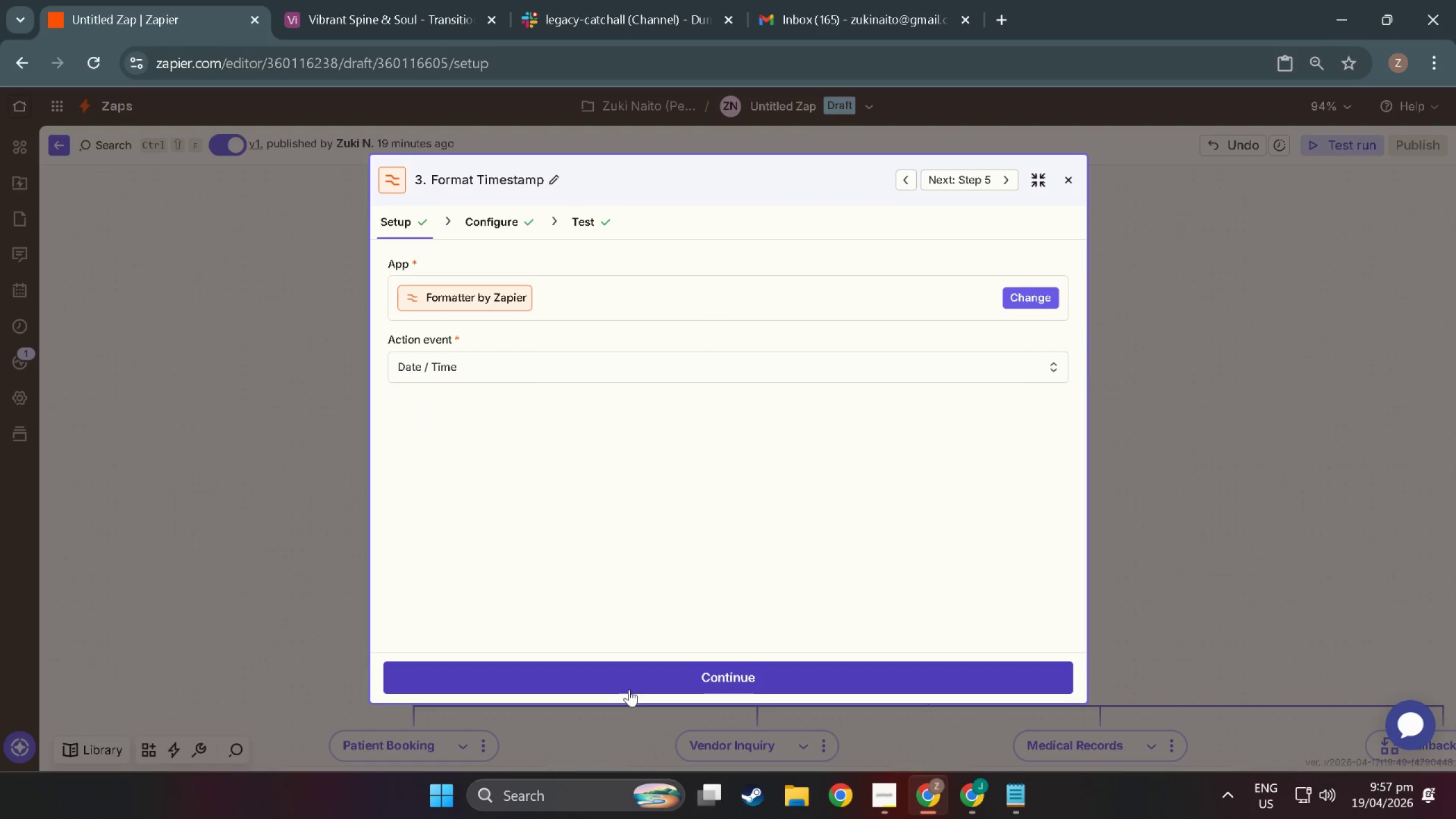 
left_click([630, 690])
 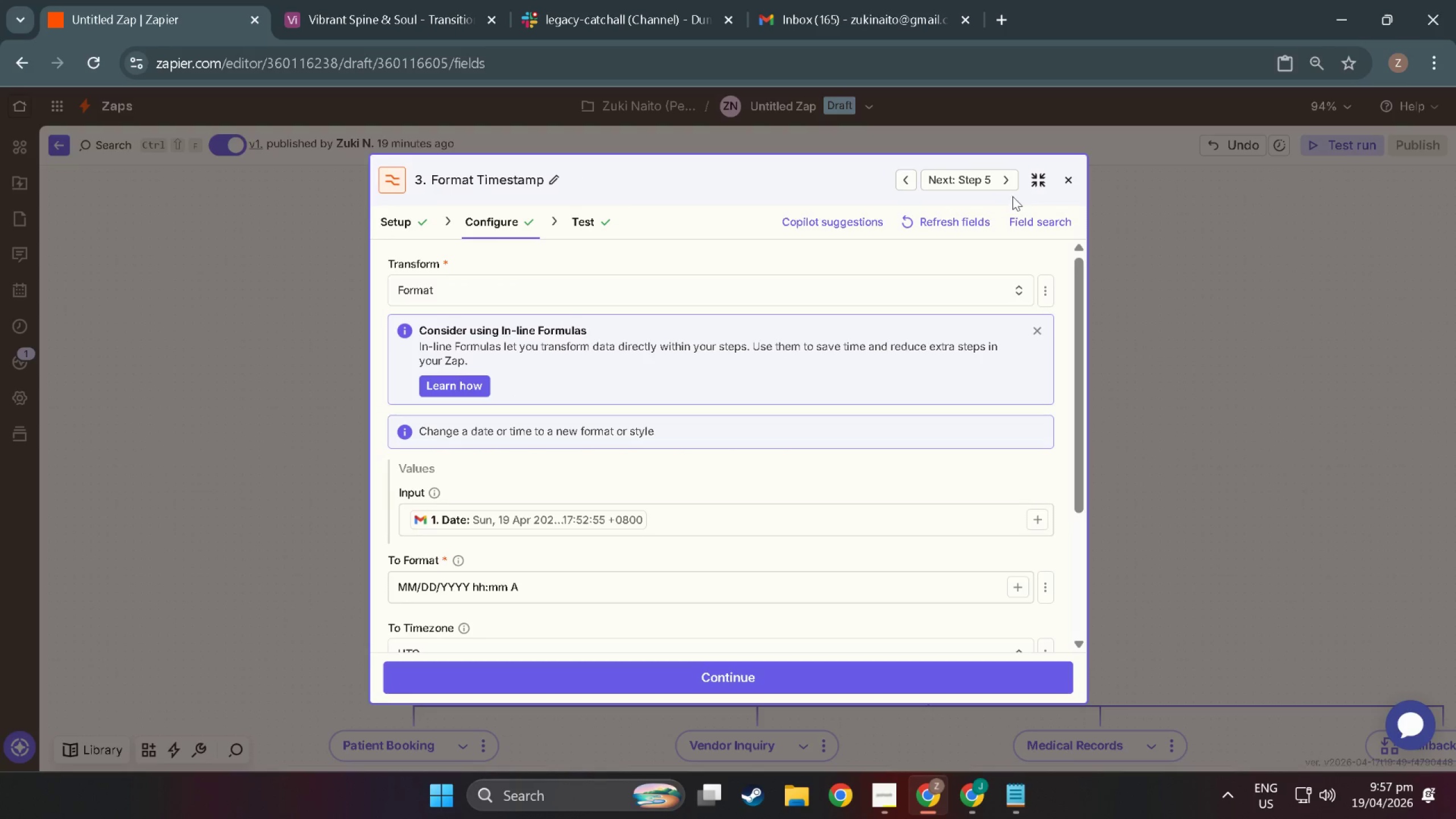 
left_click([1074, 183])
 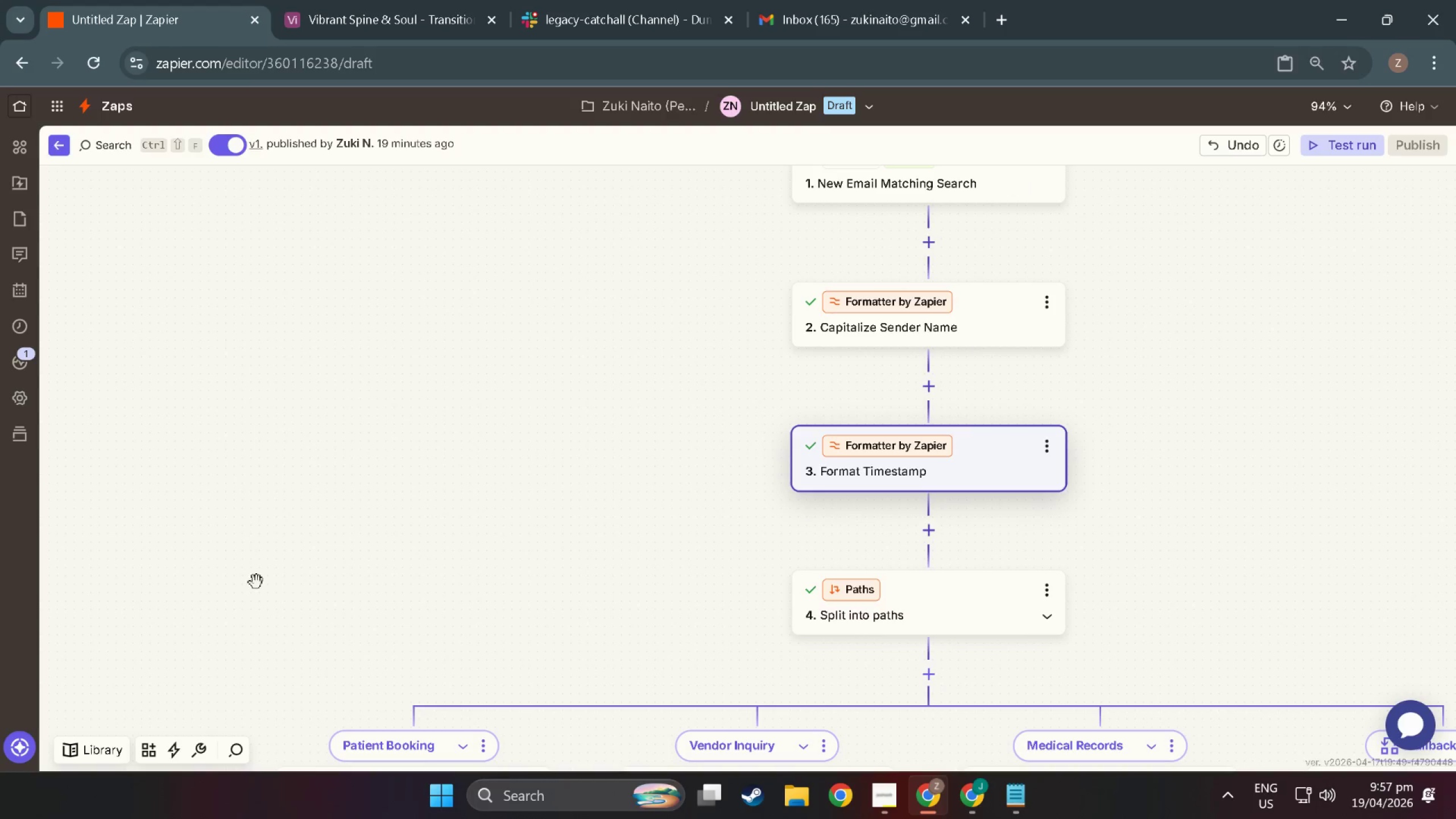 
left_click_drag(start_coordinate=[255, 582], to_coordinate=[533, 243])
 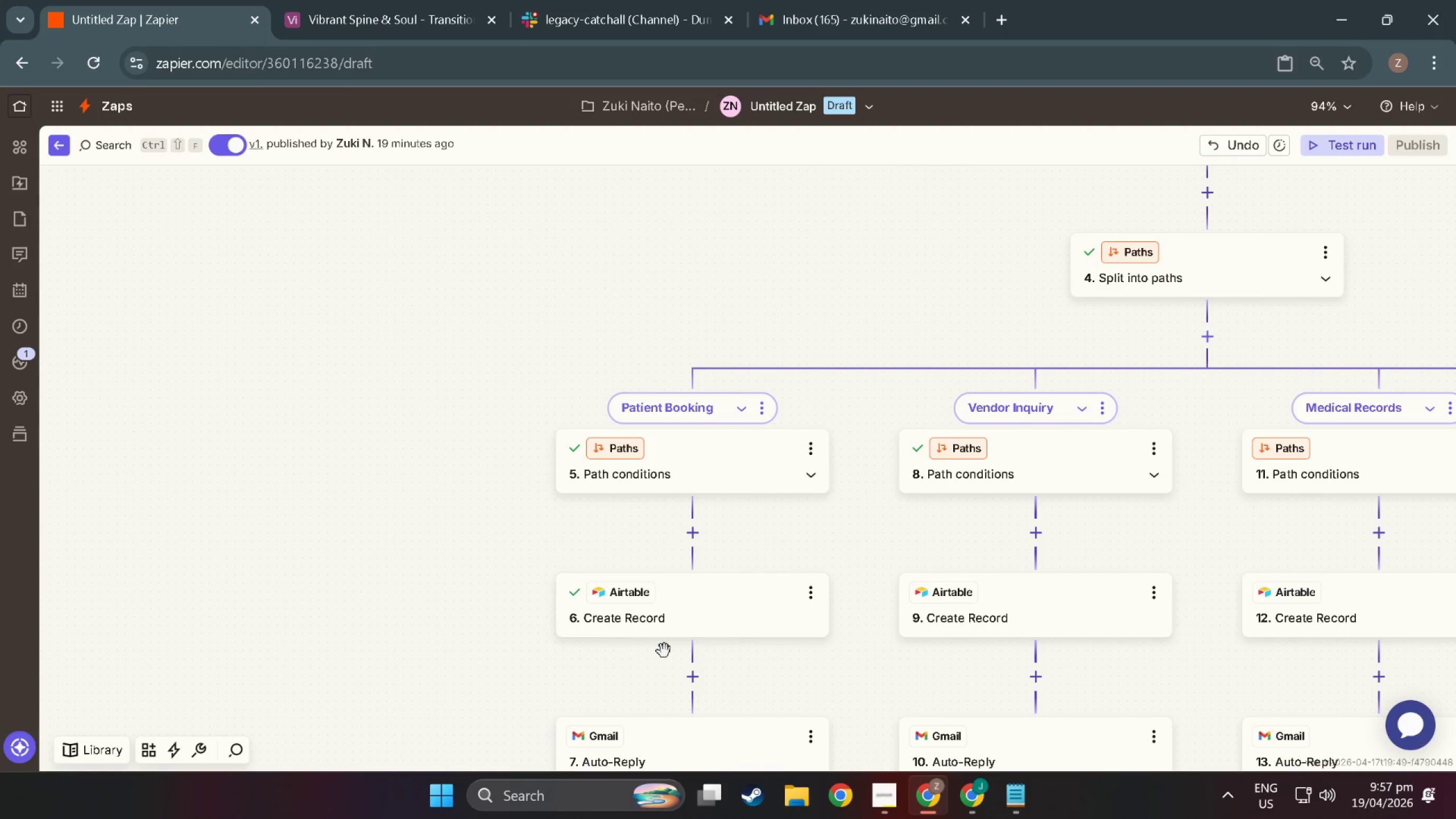 
left_click([603, 583])
 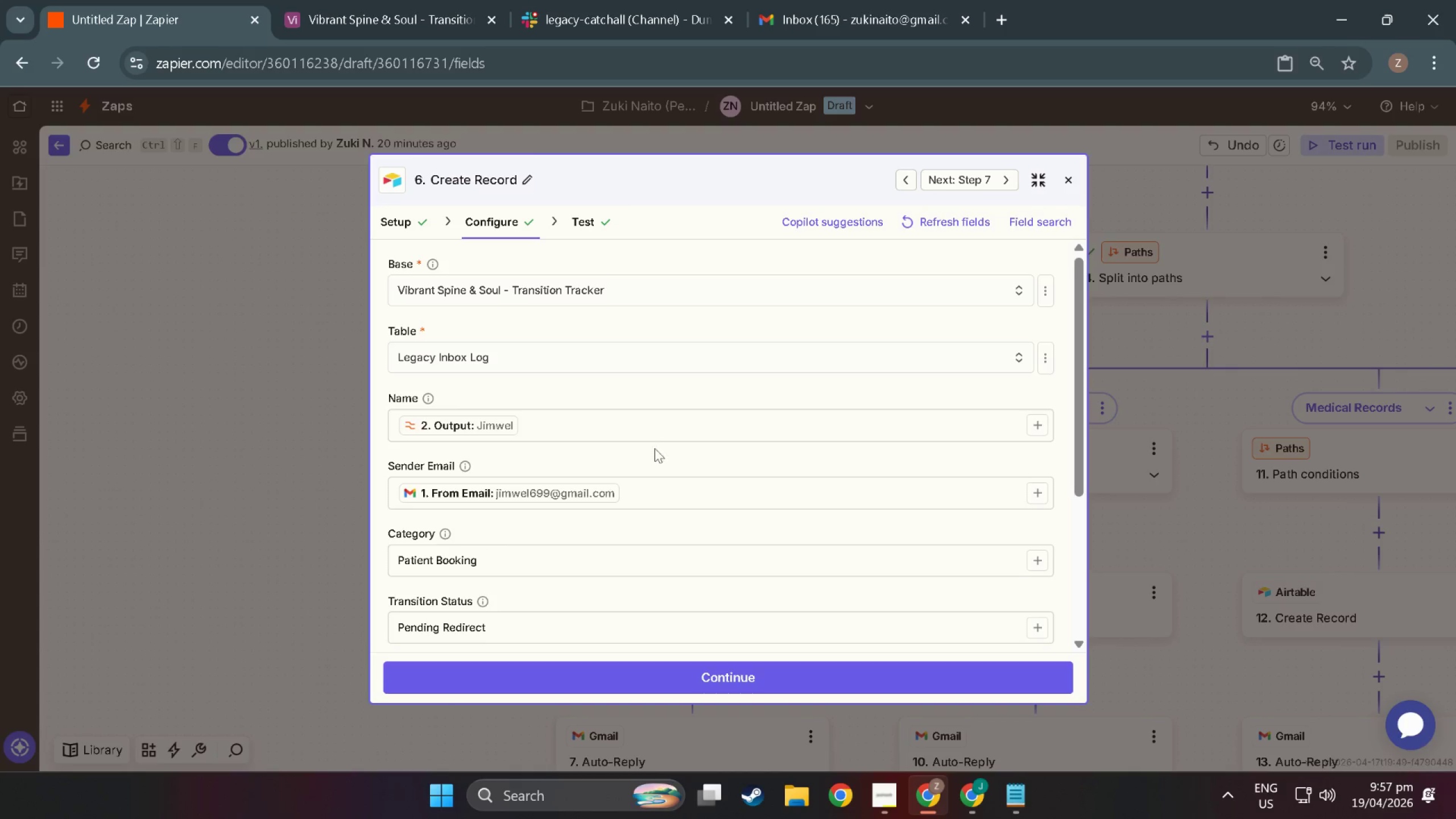 
left_click([1066, 177])
 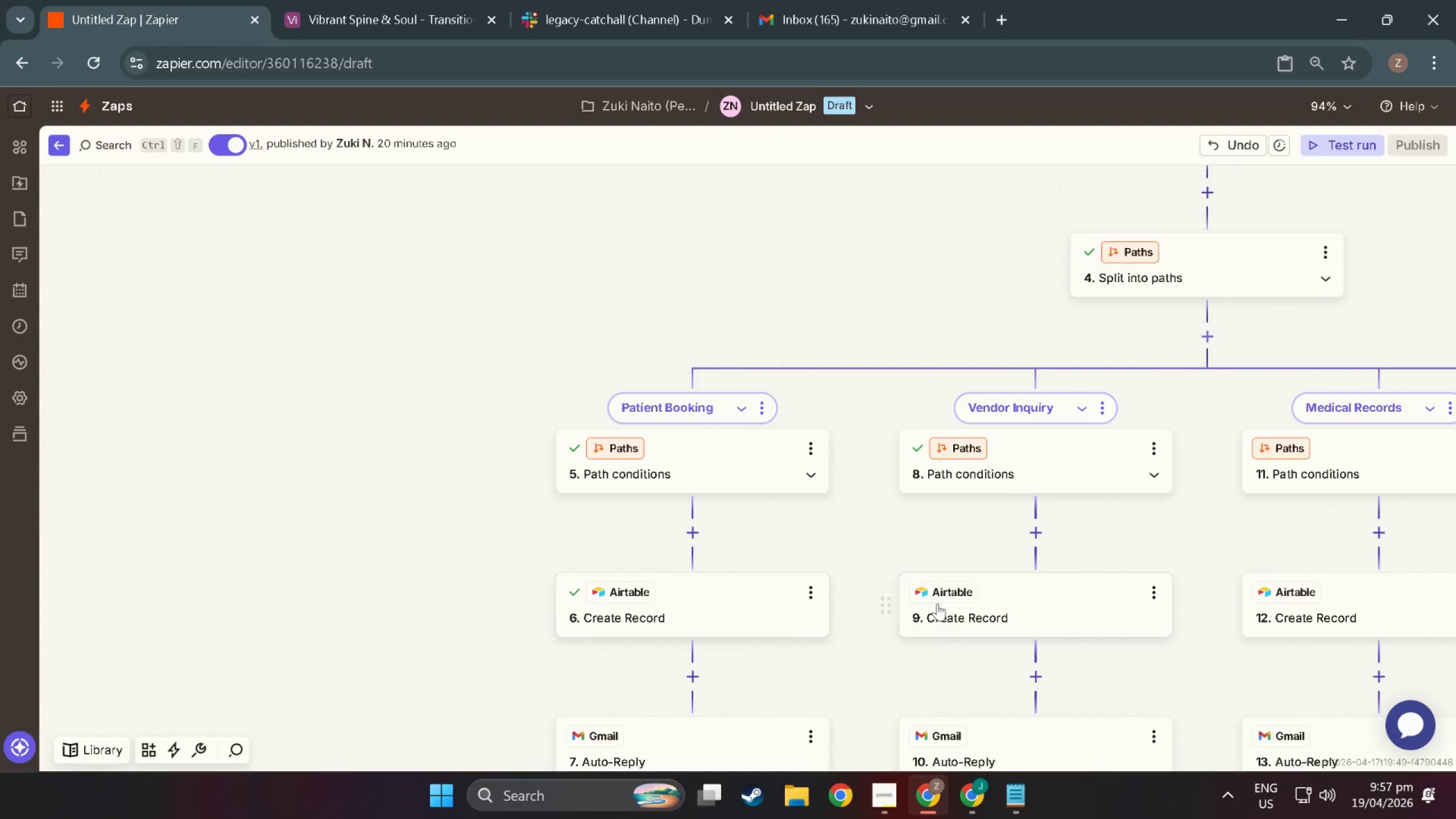 
left_click([967, 618])
 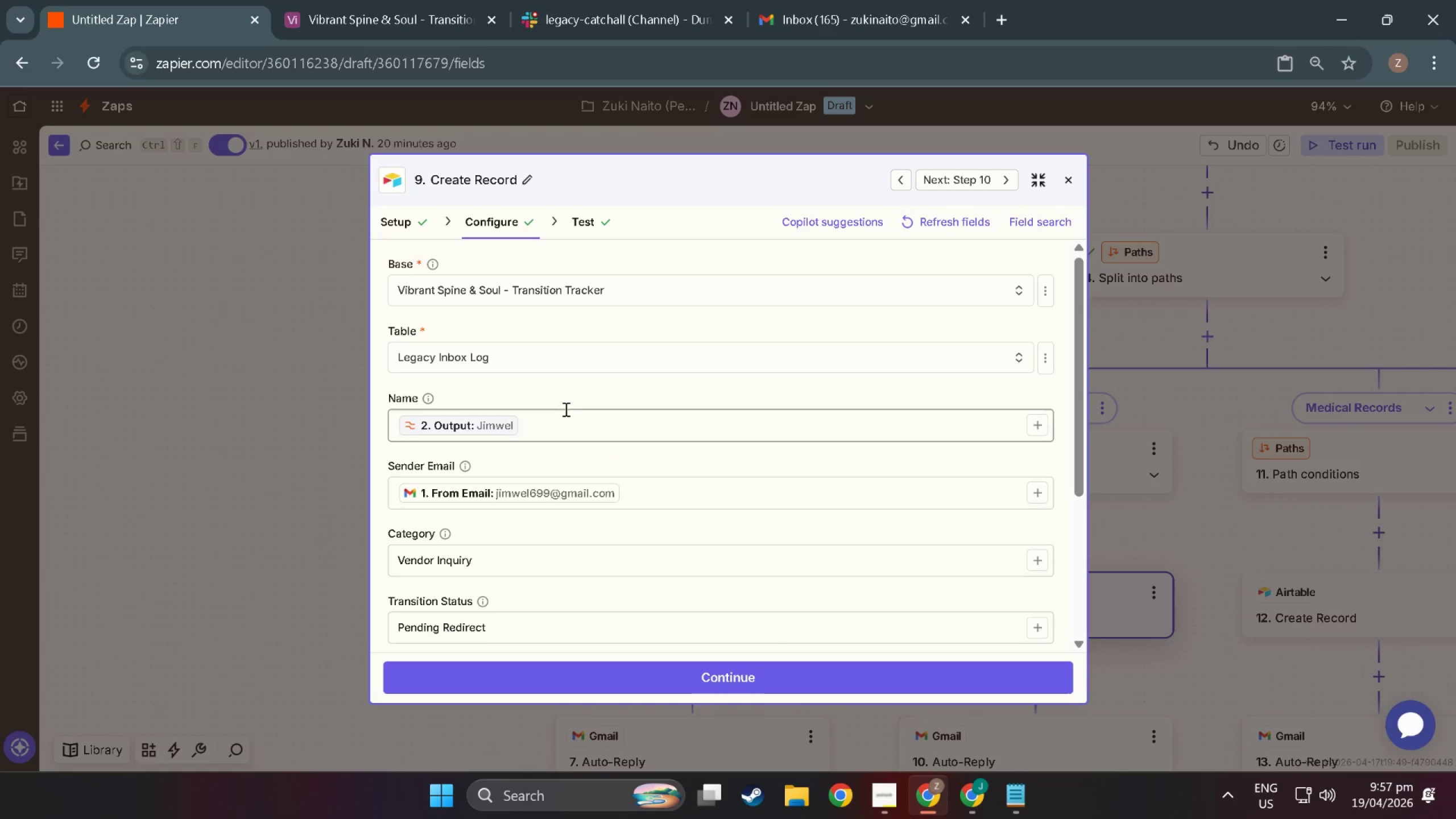 
left_click([1070, 174])
 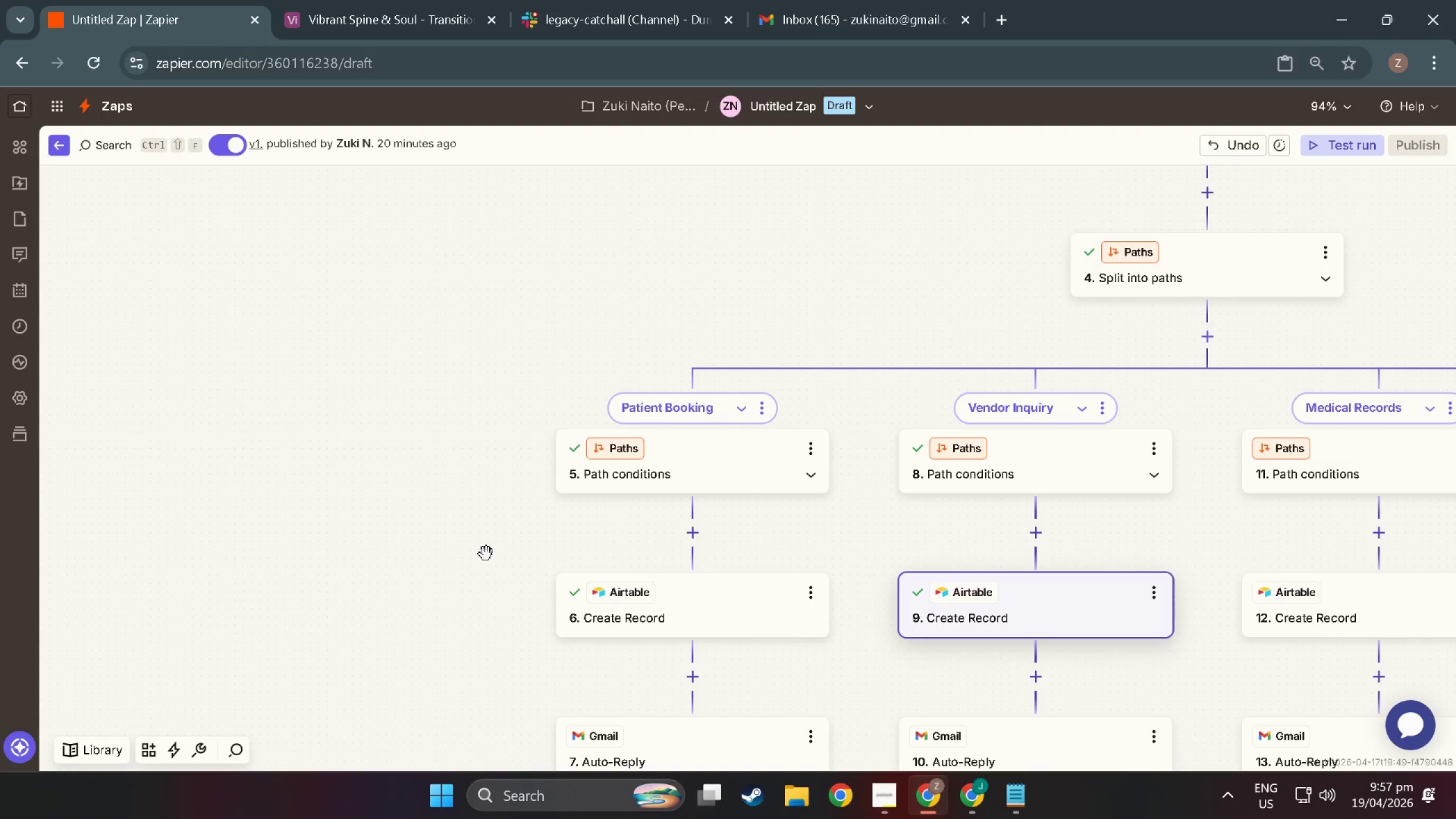 
left_click_drag(start_coordinate=[446, 574], to_coordinate=[342, 251])
 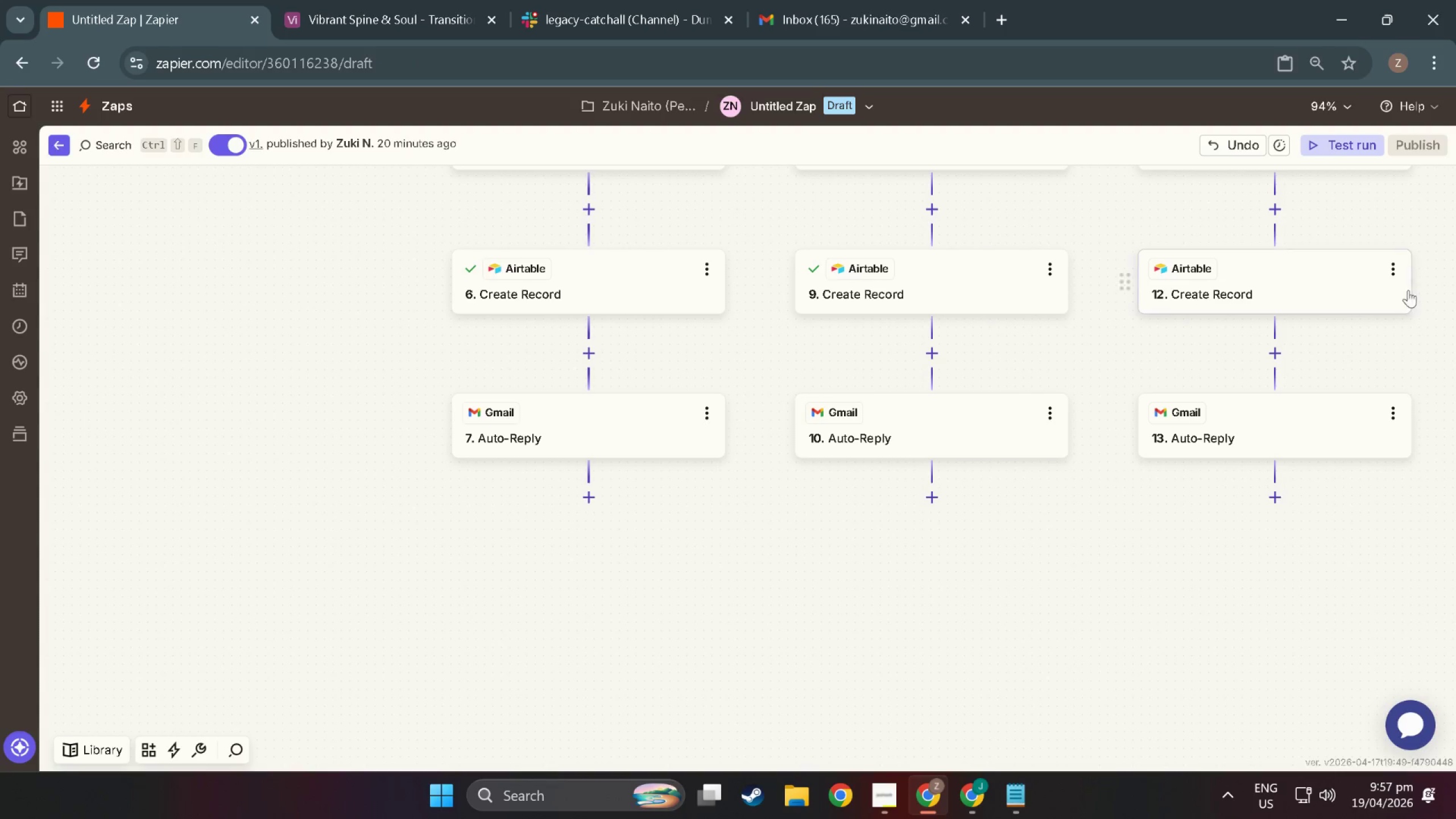 
left_click([1256, 293])
 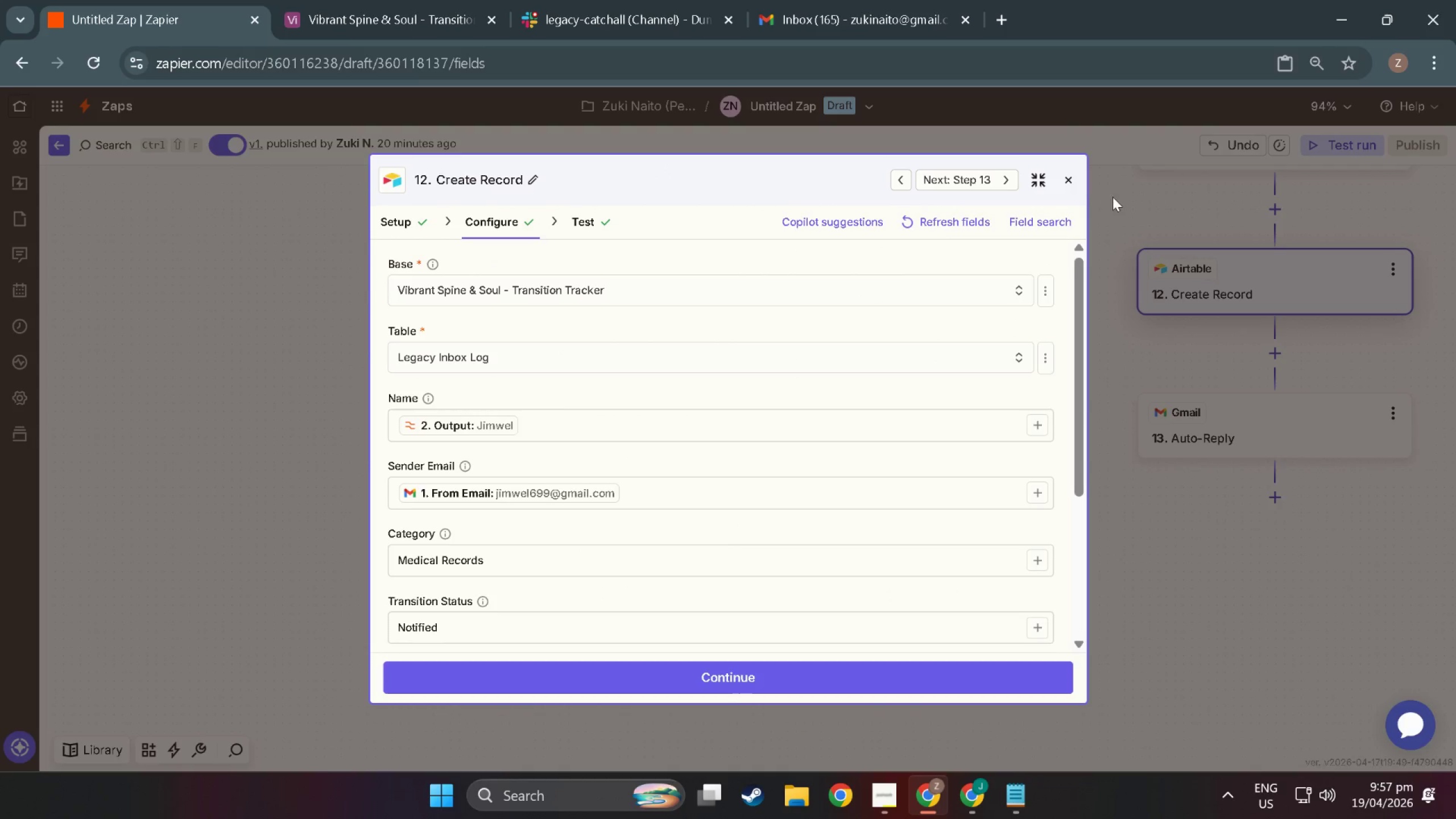 
left_click([1070, 177])
 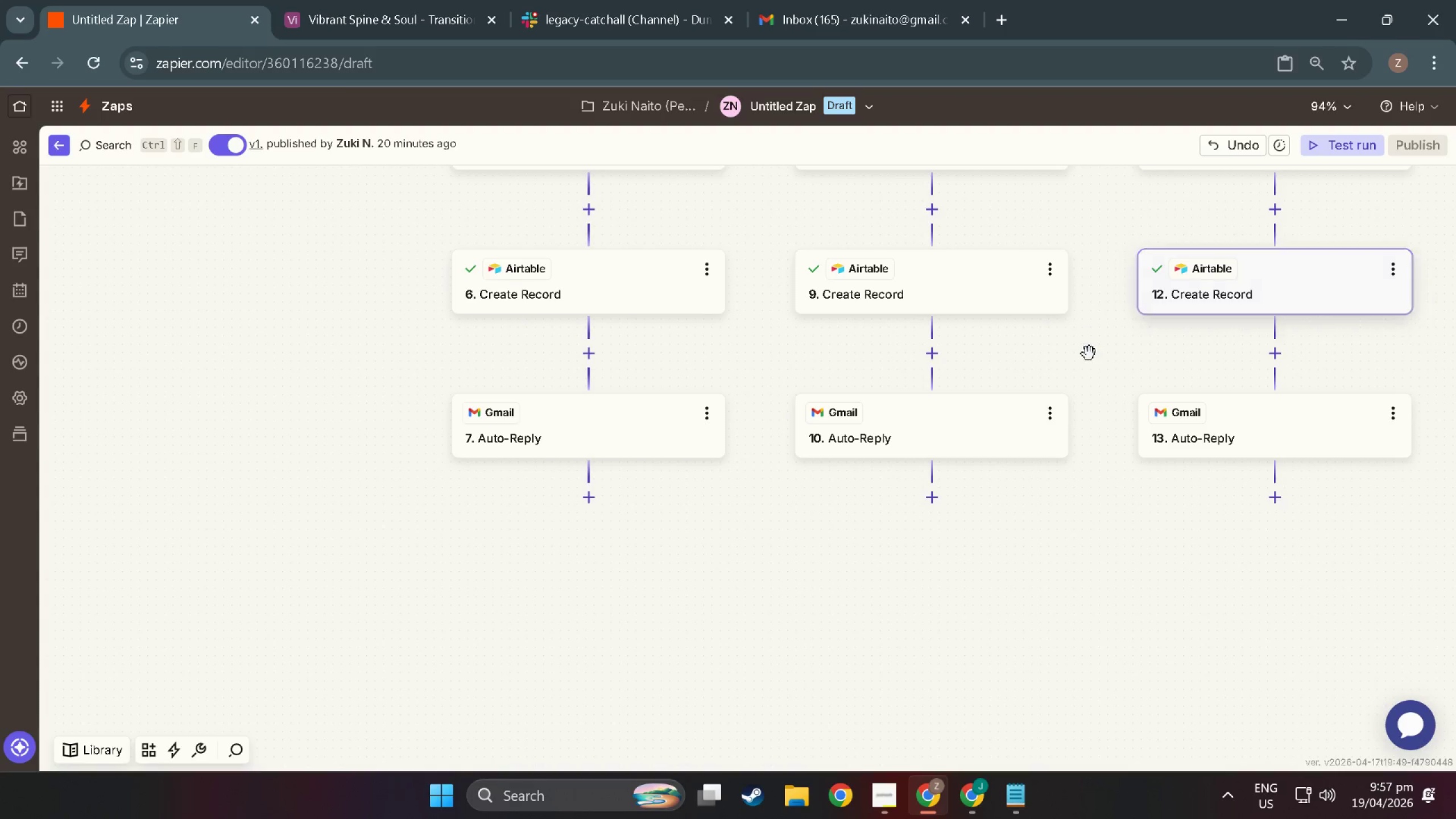 
left_click_drag(start_coordinate=[1068, 353], to_coordinate=[593, 364])
 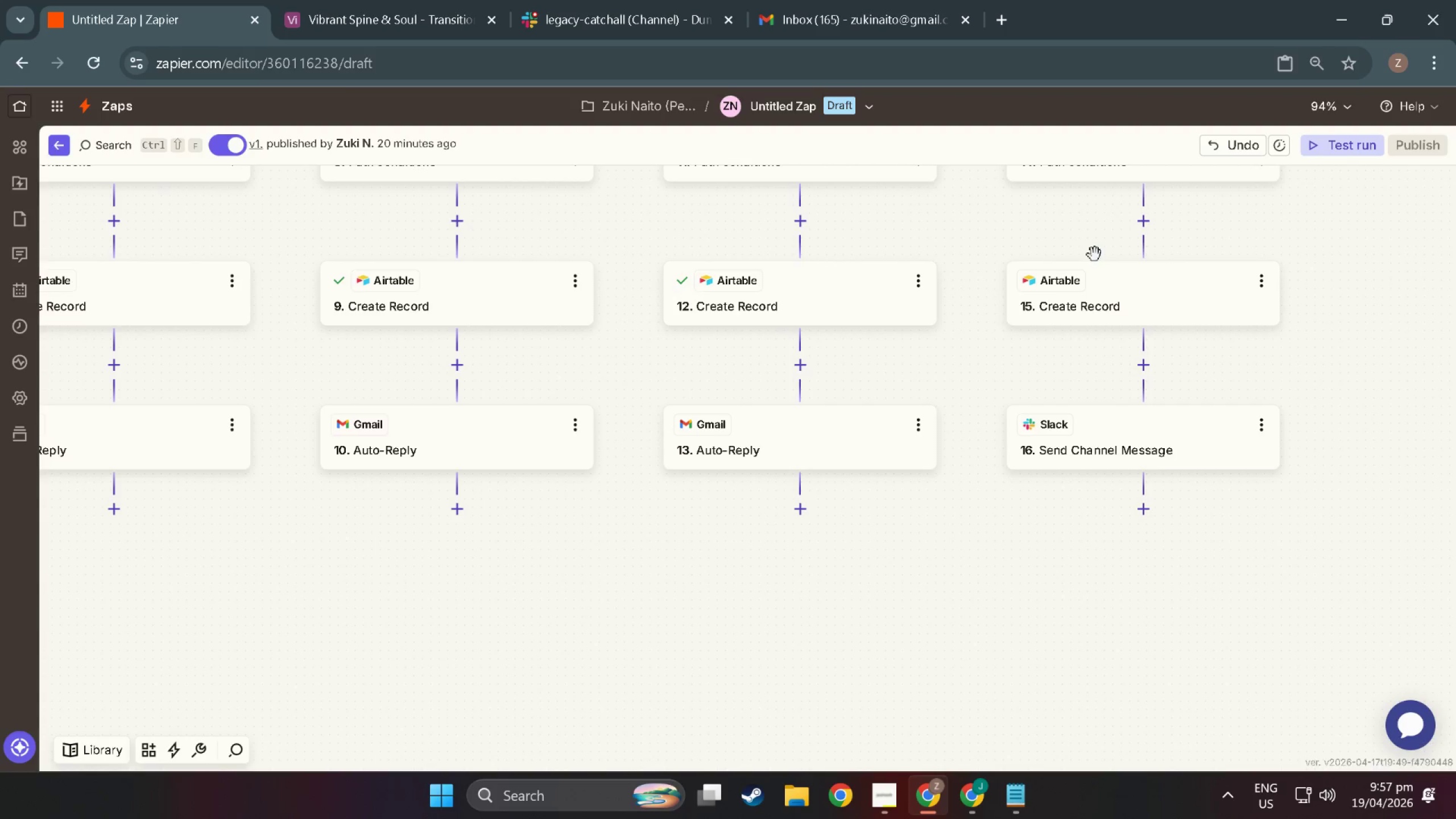 
left_click([1095, 298])
 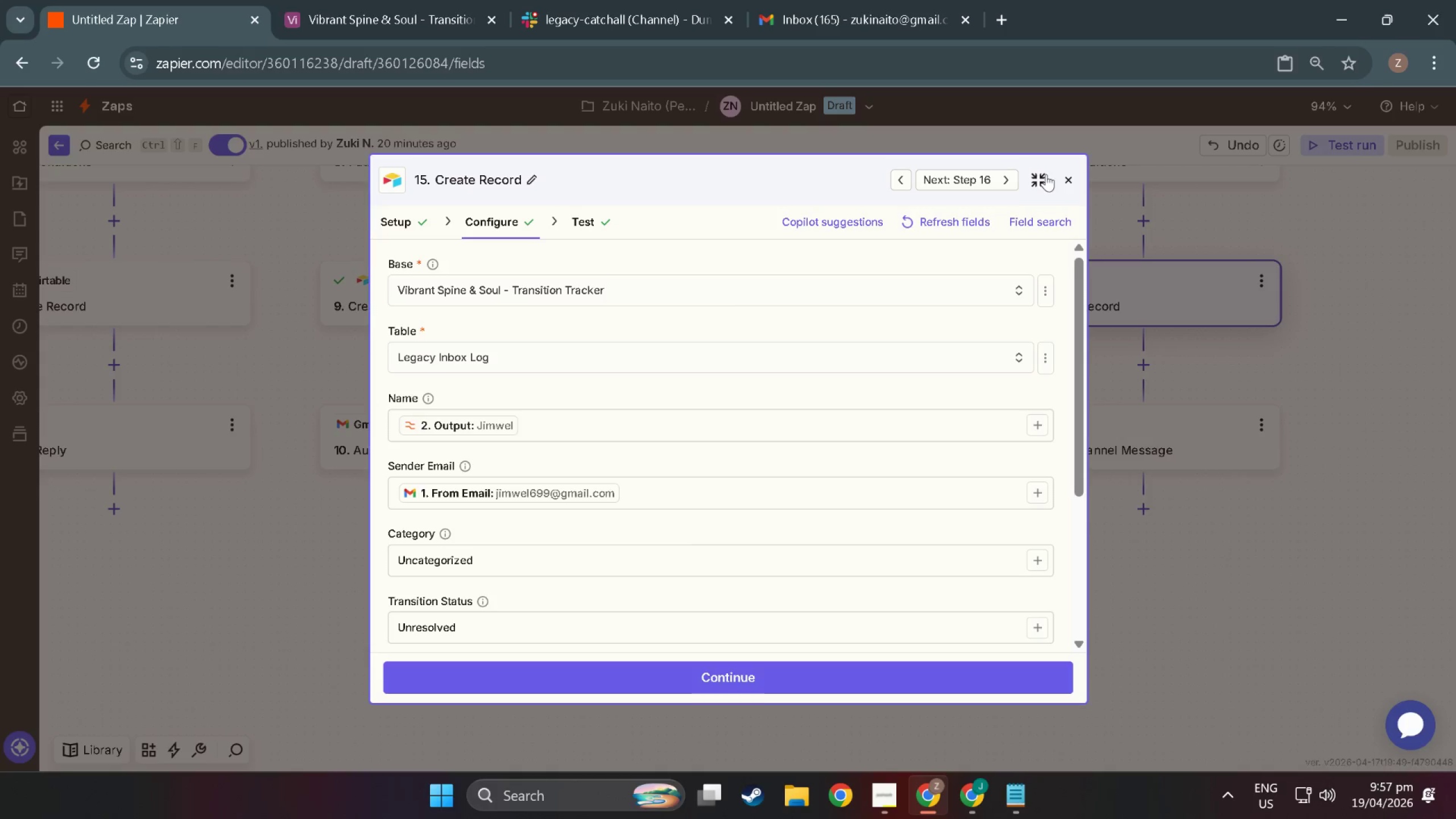 
left_click([1071, 177])
 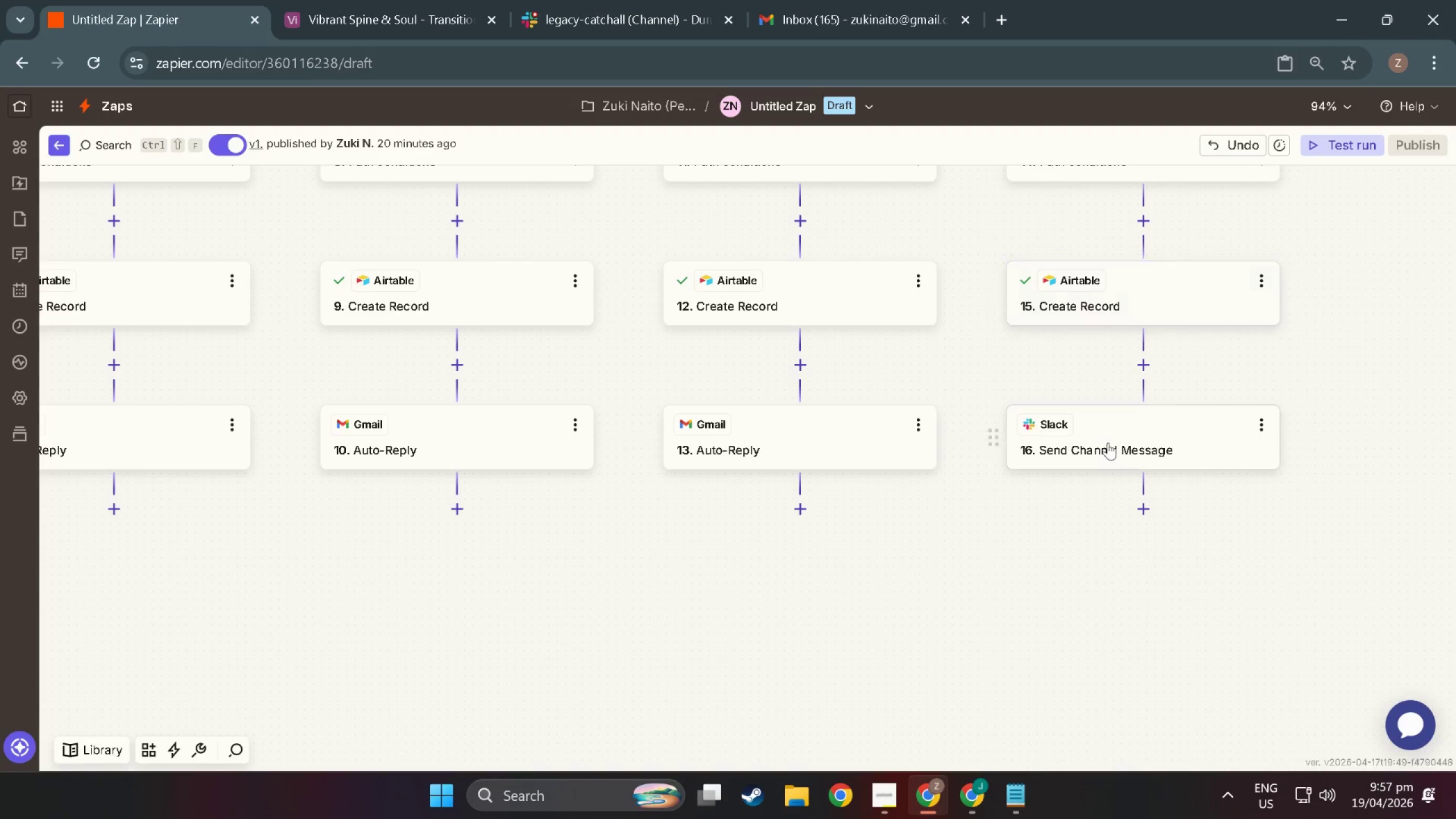 
left_click([1108, 442])
 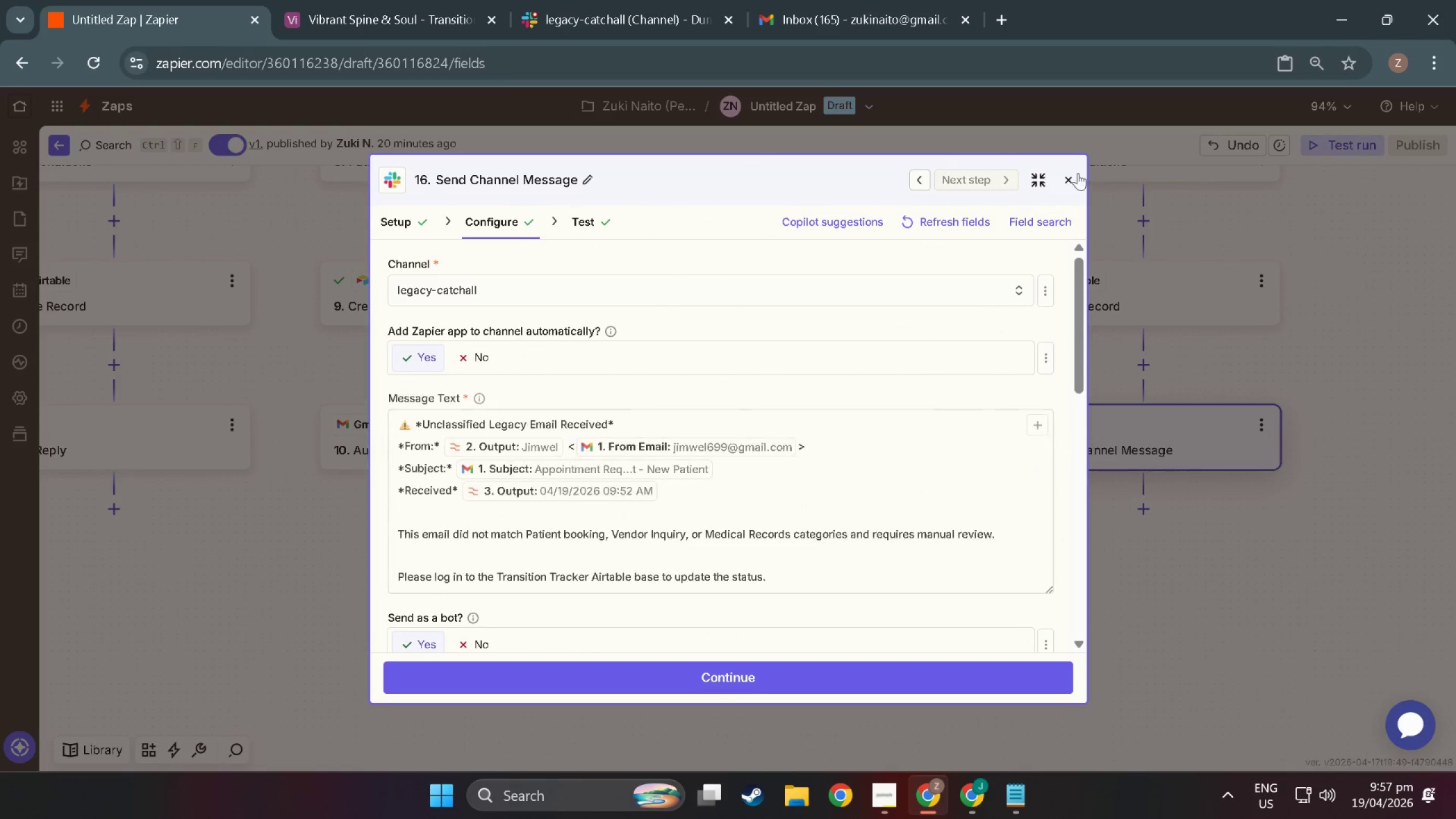 
left_click([1069, 172])
 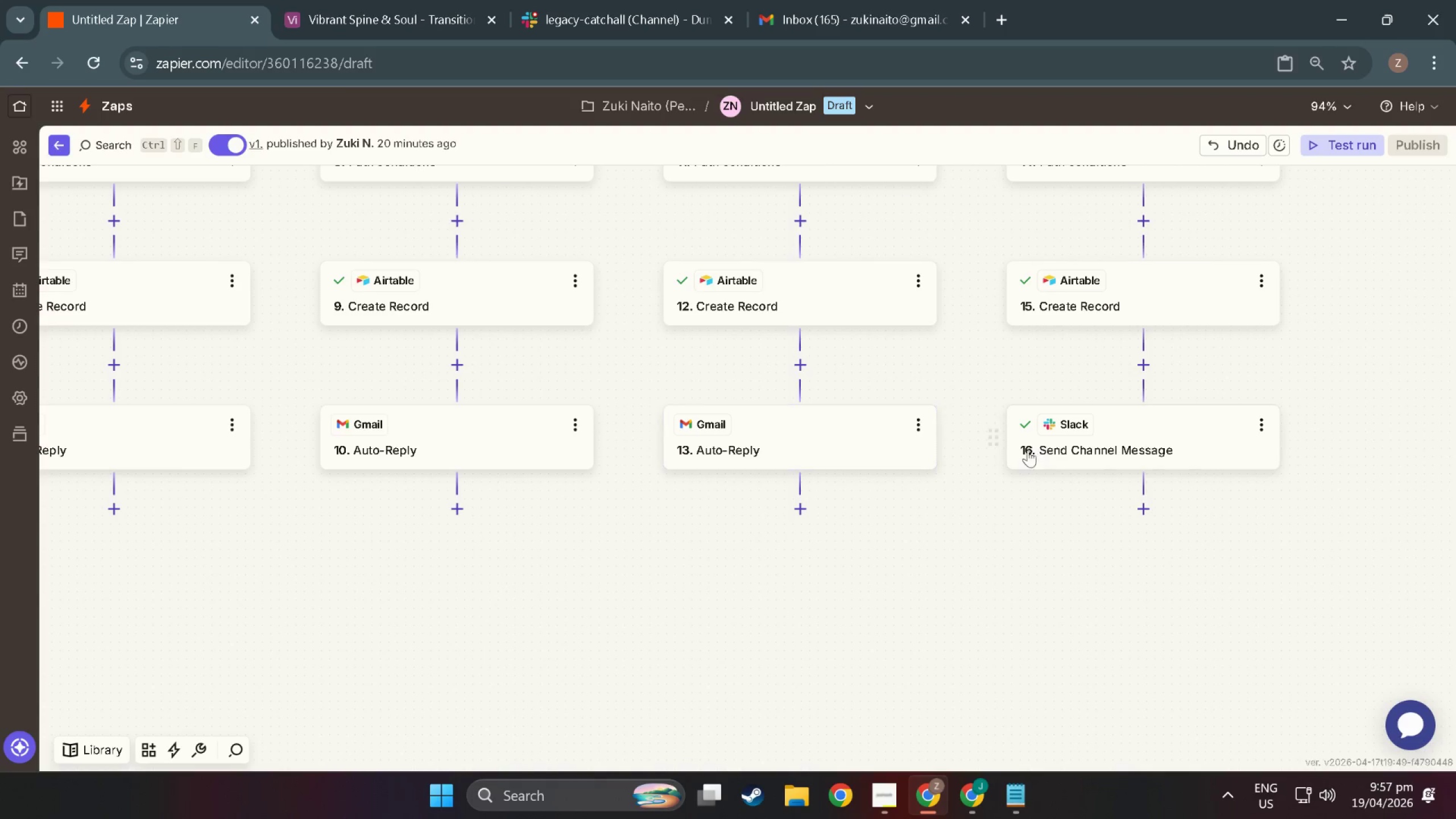 
left_click([788, 431])
 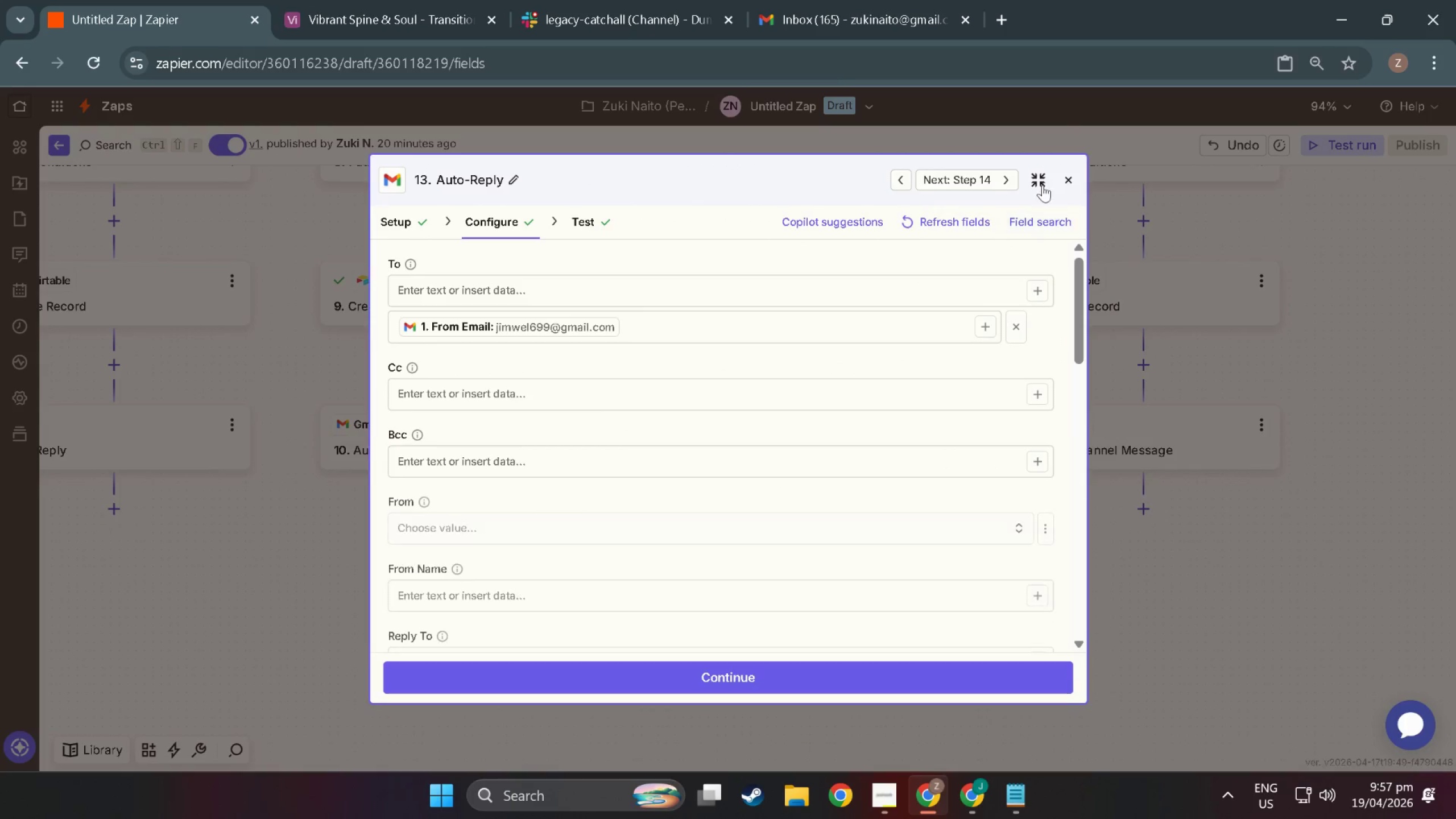 
left_click([1072, 179])
 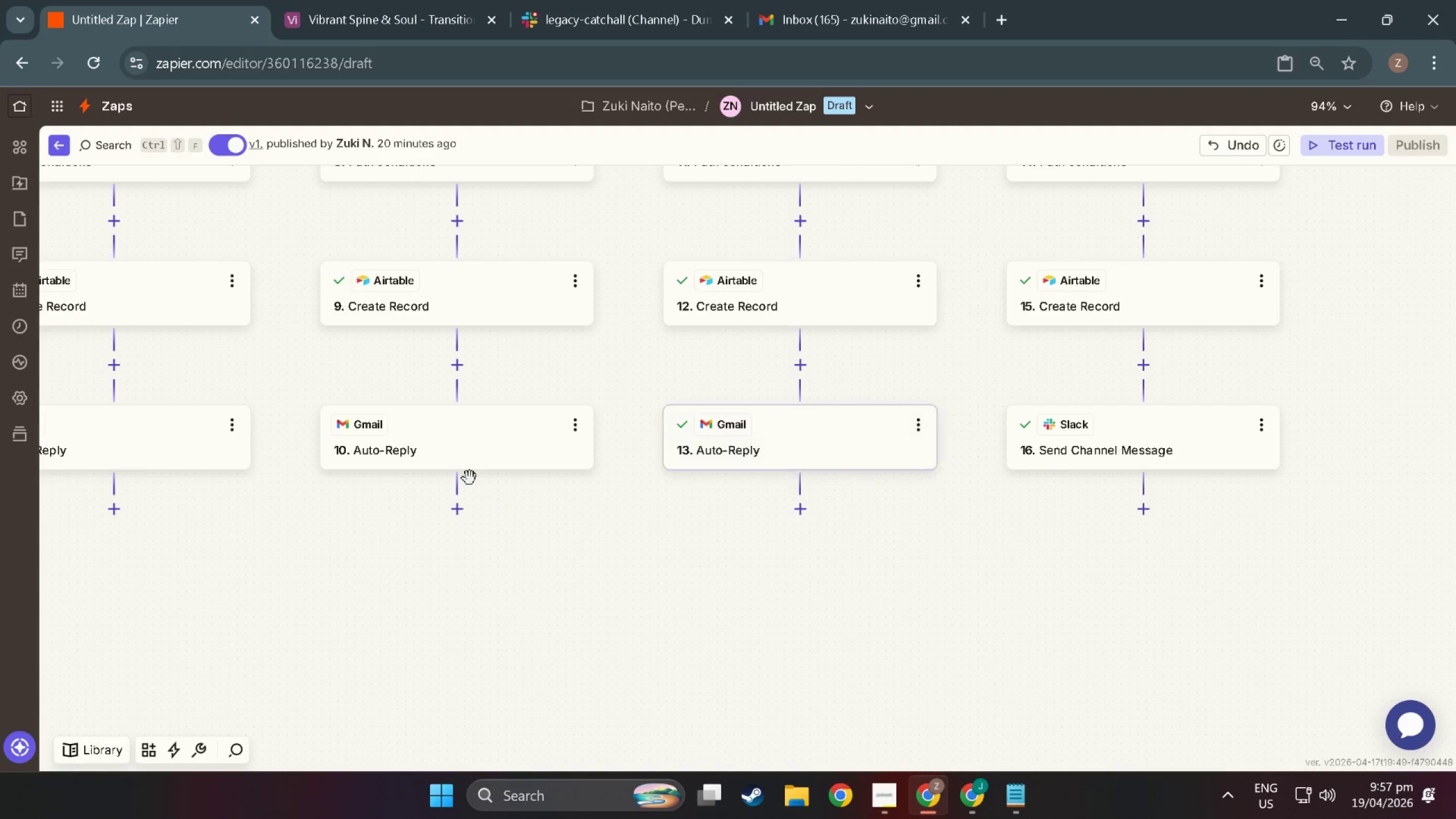 
left_click([460, 477])
 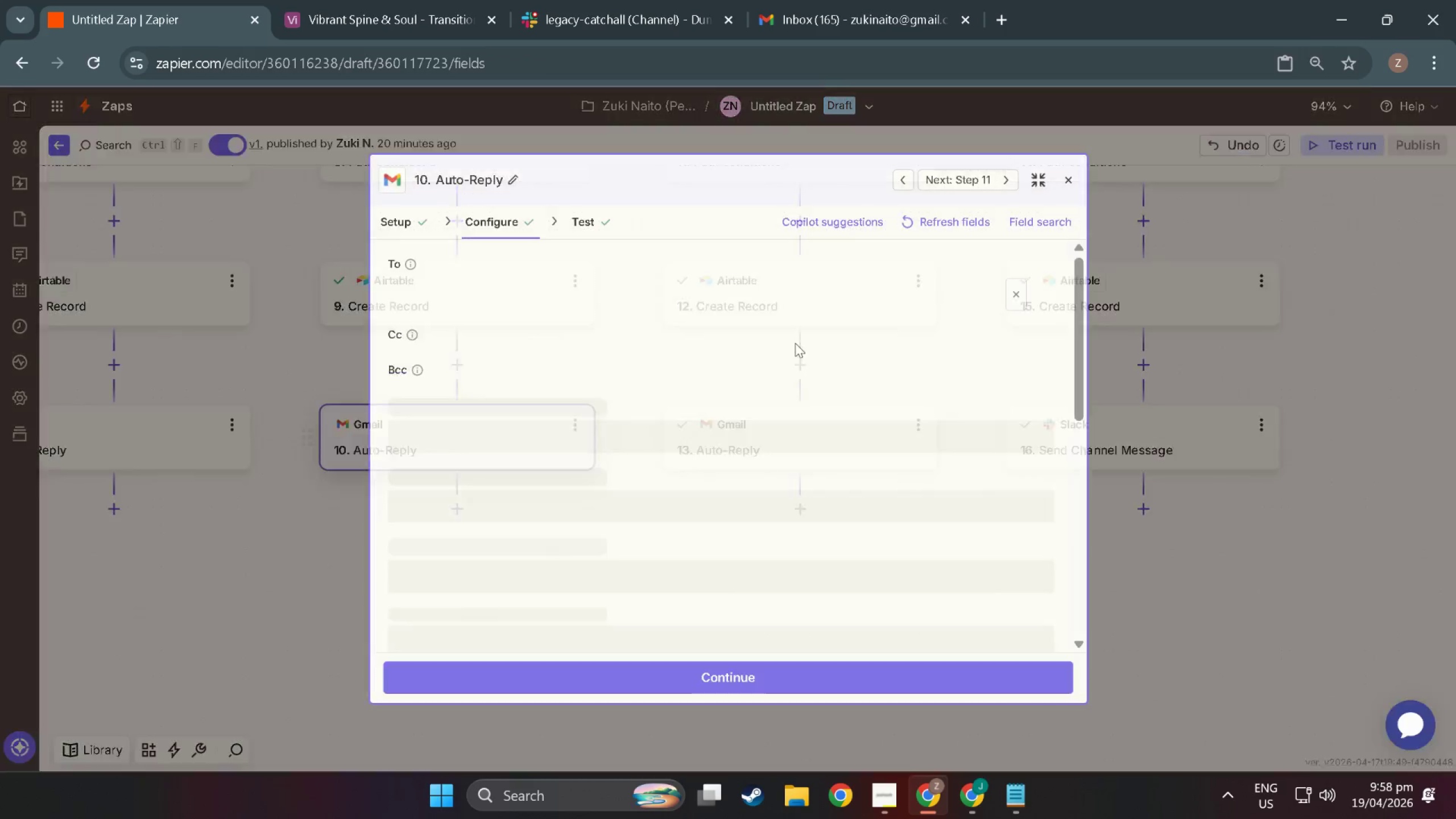 
left_click([1069, 179])
 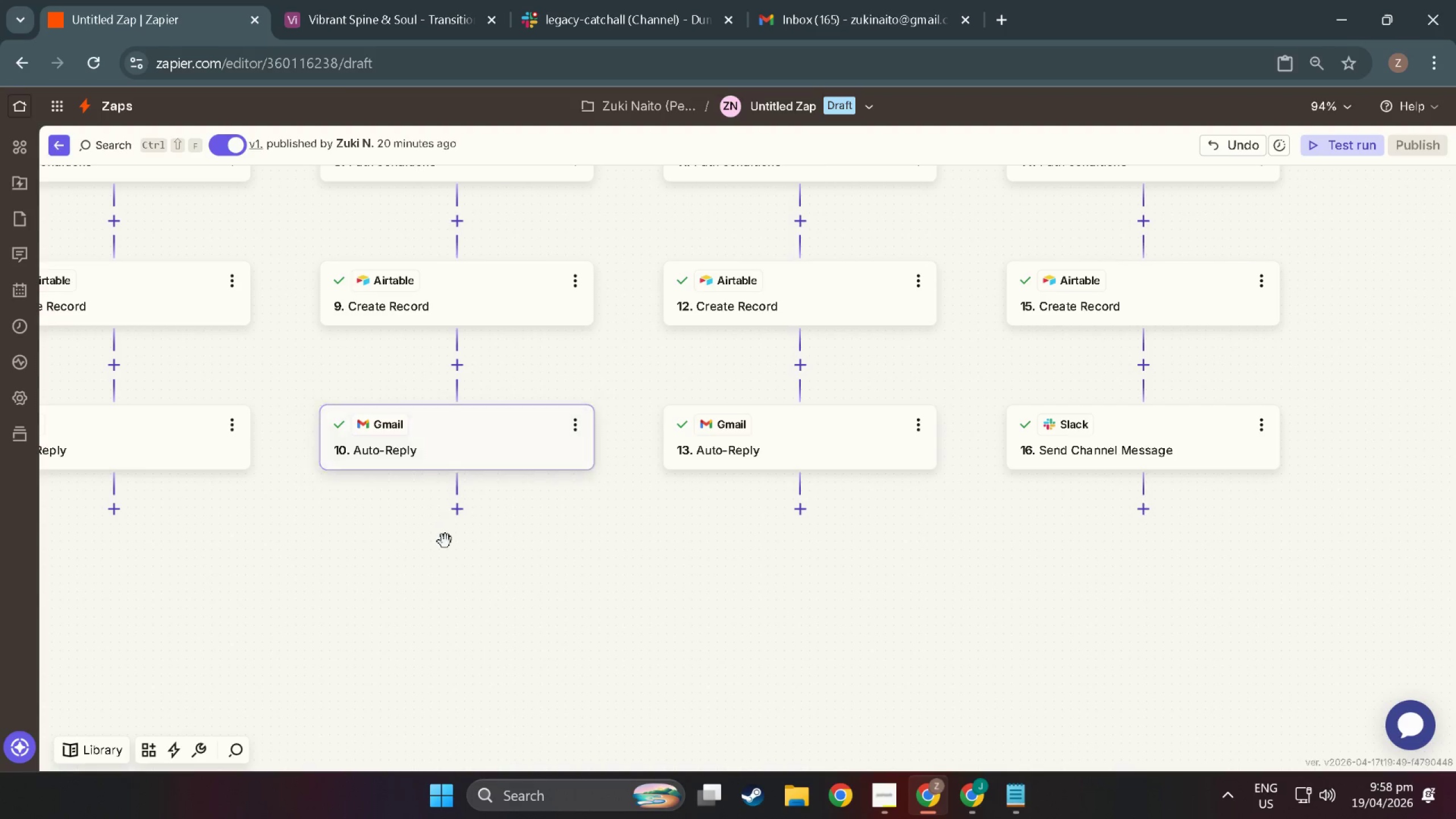 
left_click_drag(start_coordinate=[440, 584], to_coordinate=[868, 611])
 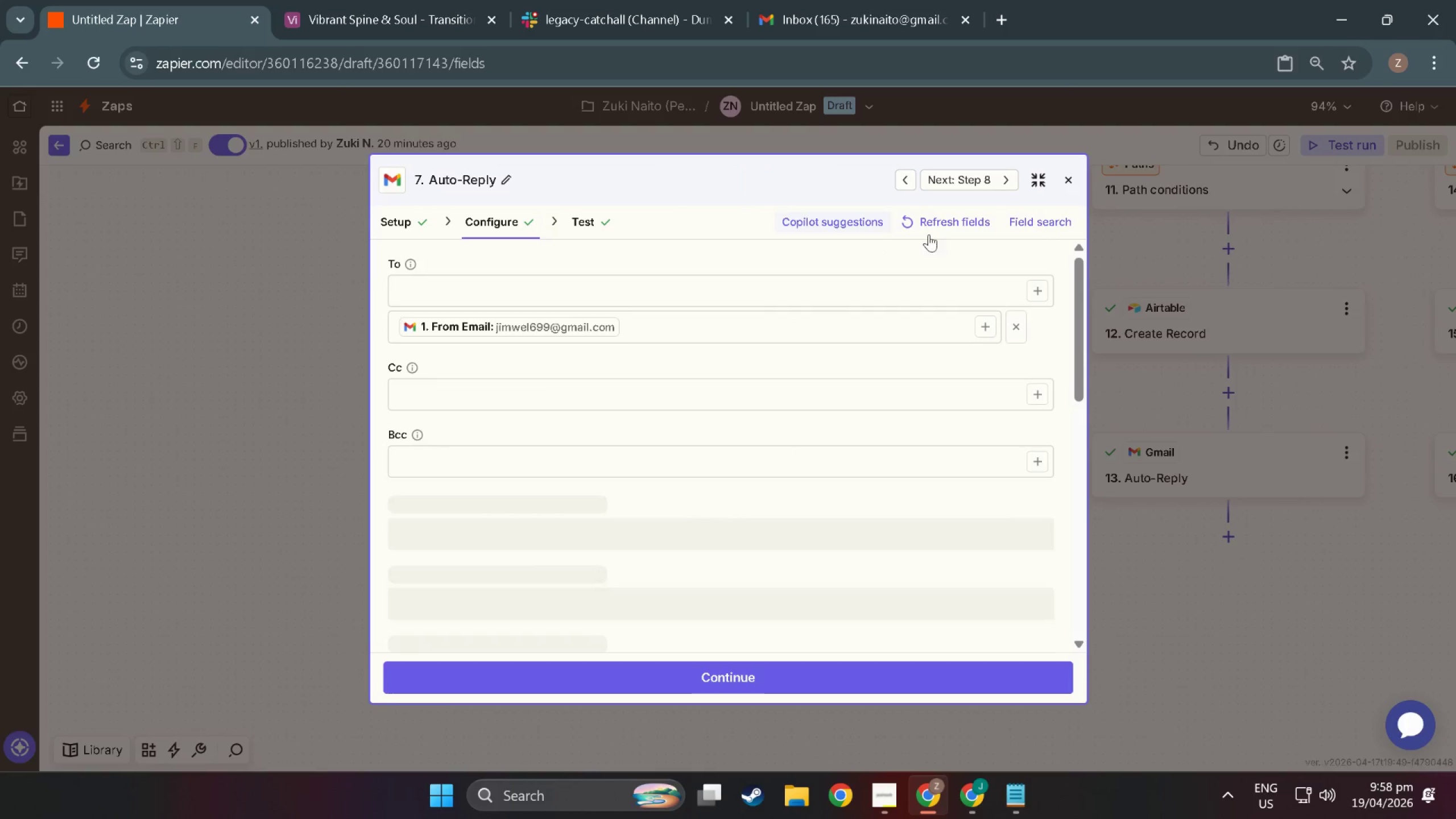 
left_click([1067, 175])
 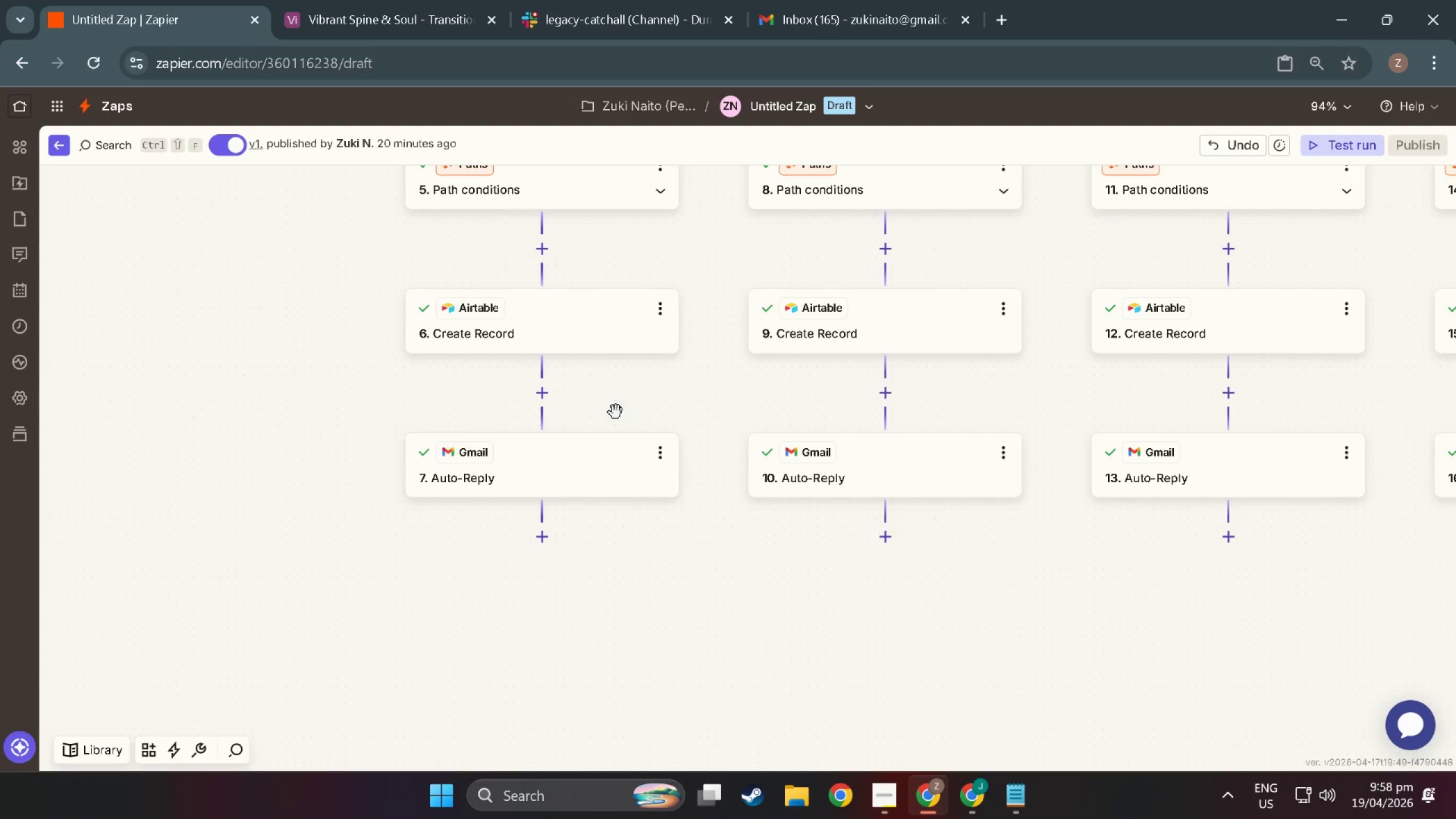 
left_click([658, 297])
 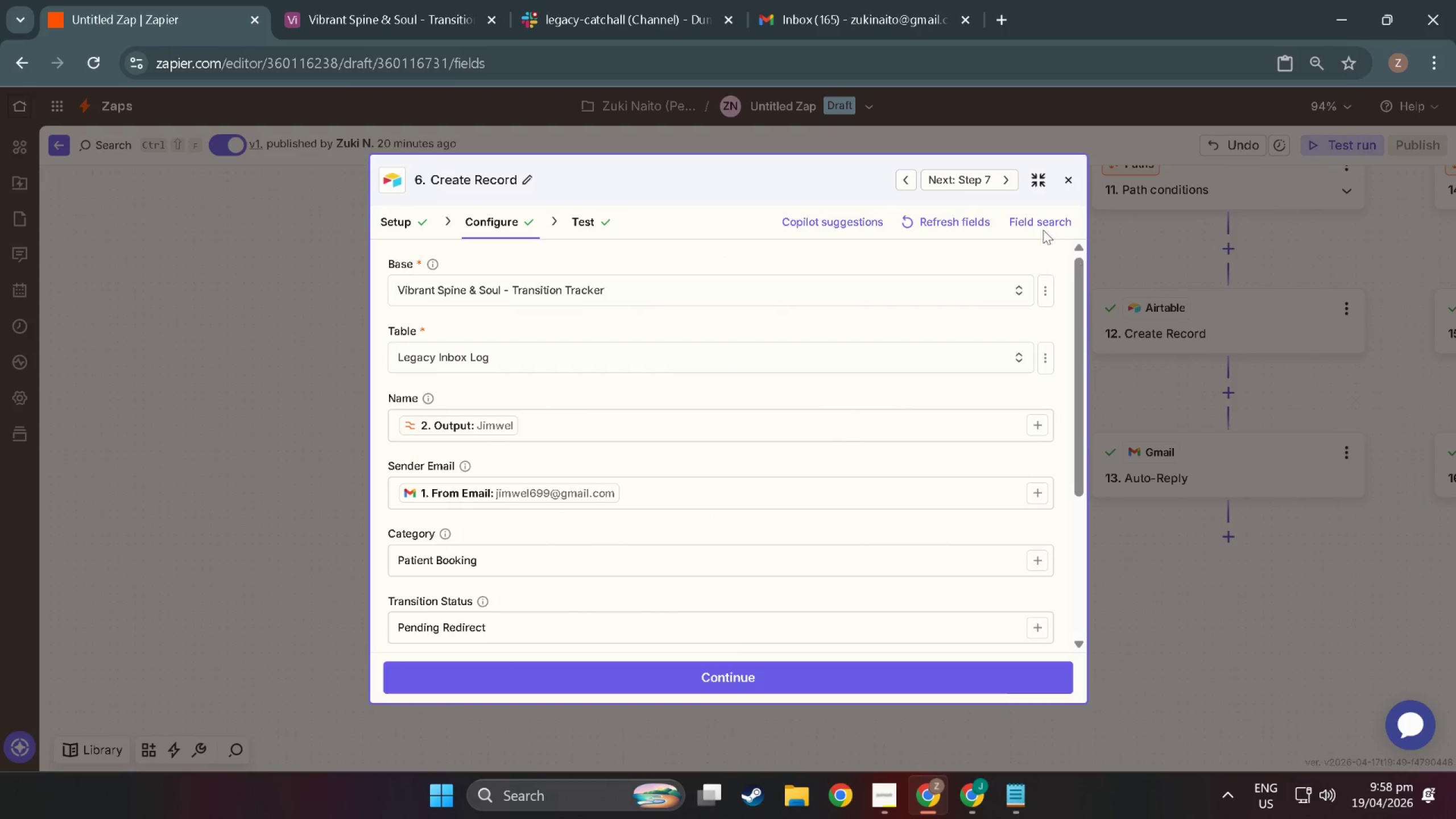 
left_click([1077, 176])
 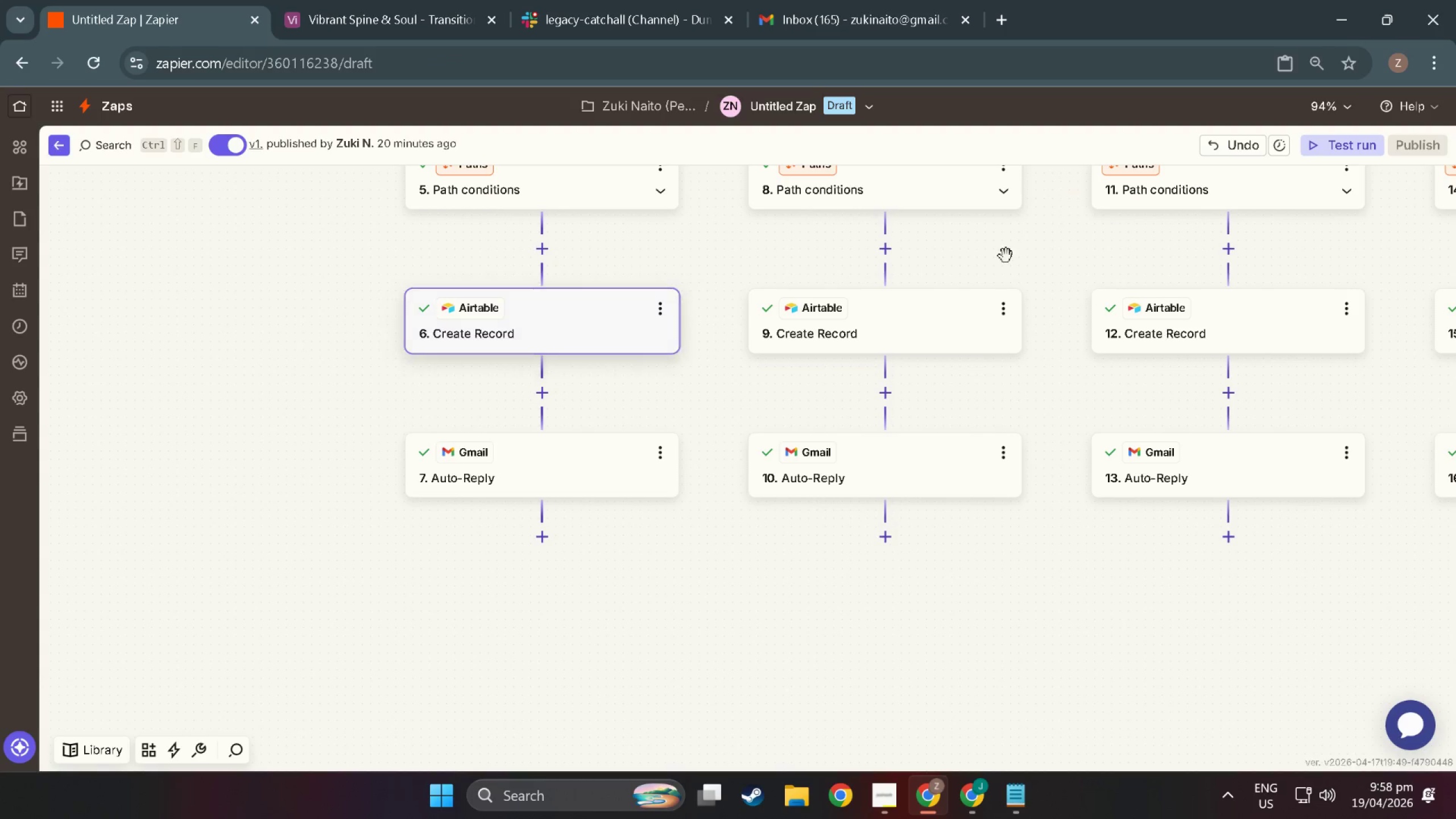 
left_click_drag(start_coordinate=[993, 265], to_coordinate=[652, 443])
 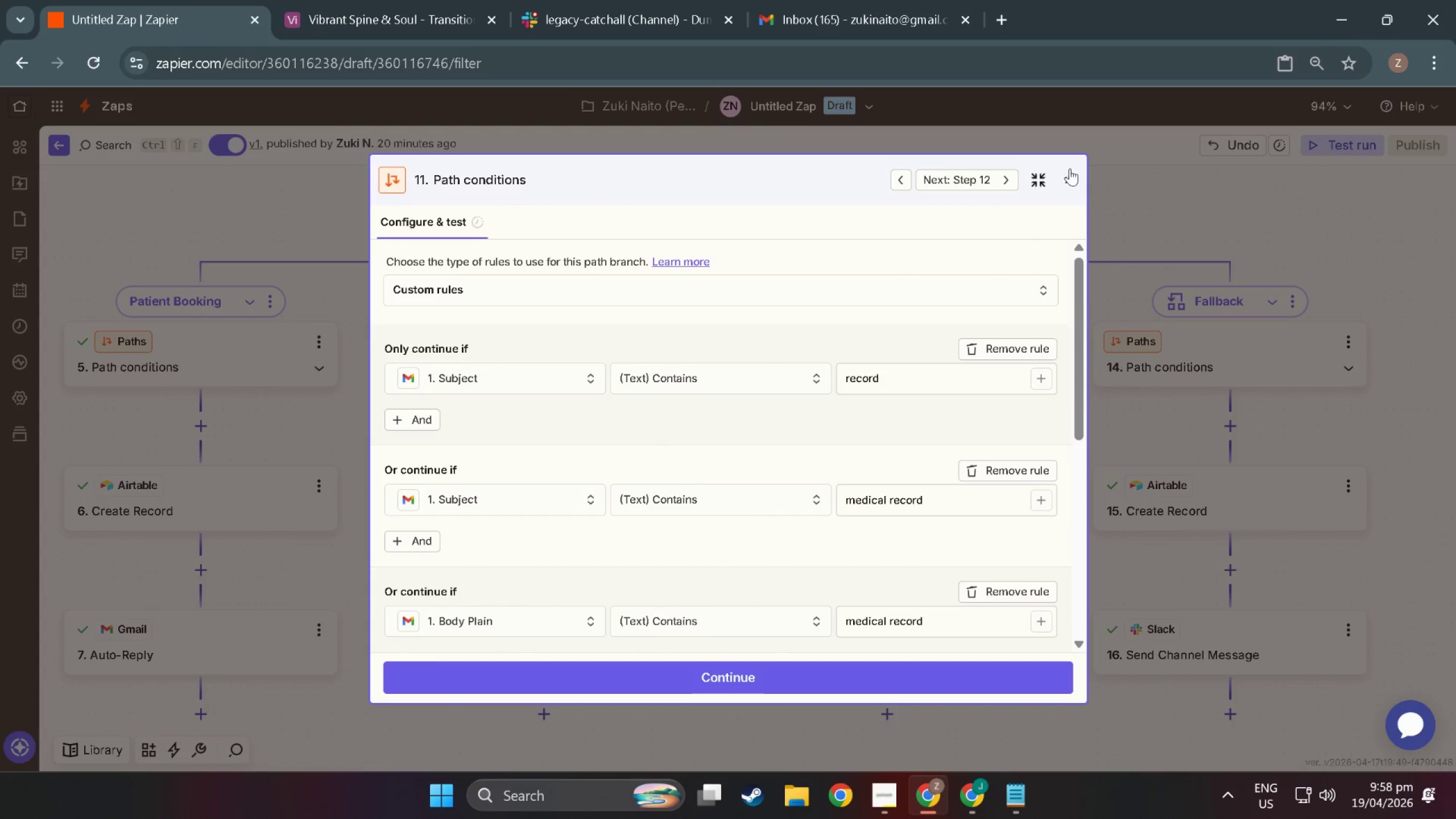 
left_click([1060, 188])
 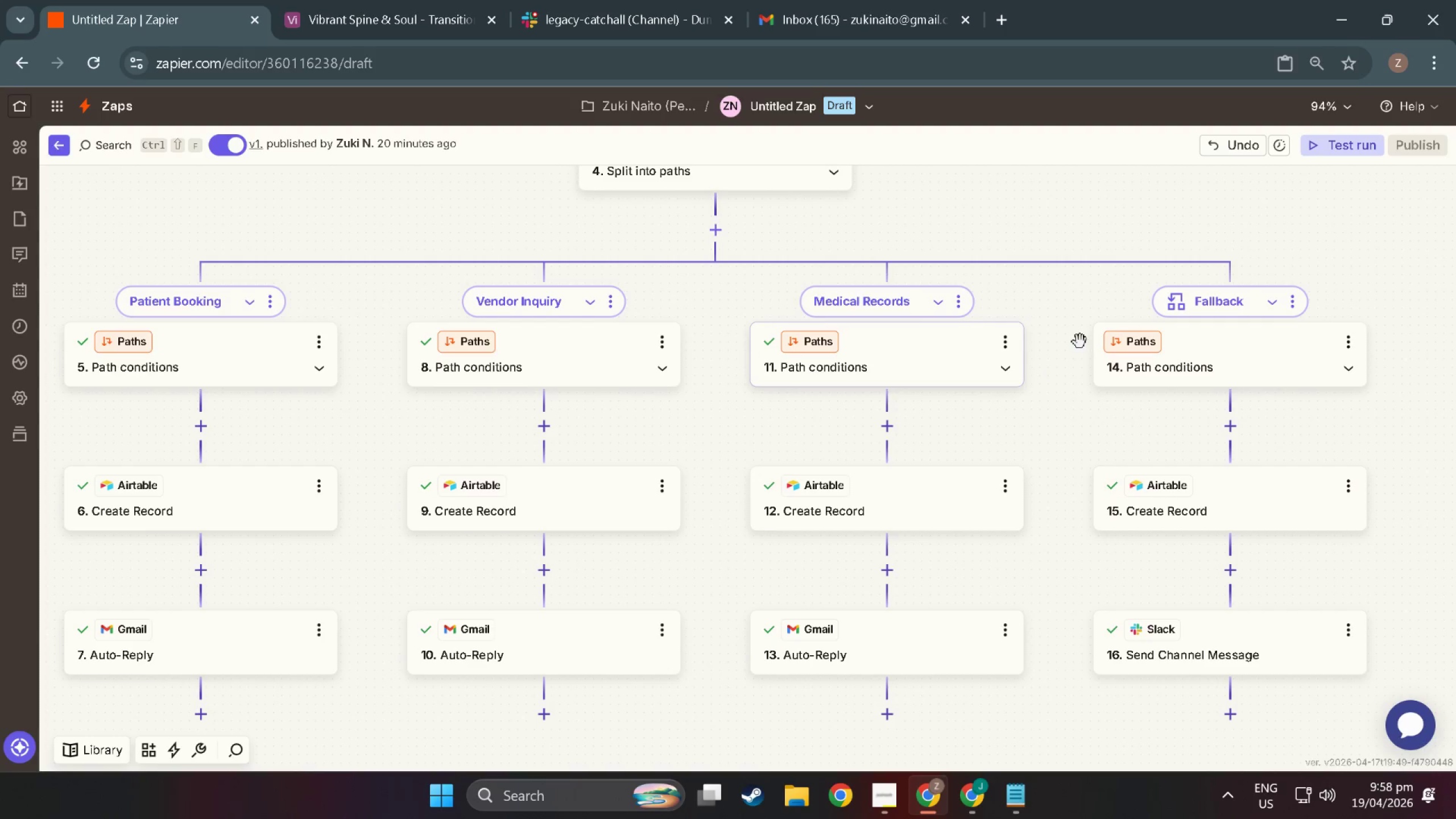 
left_click([1123, 370])
 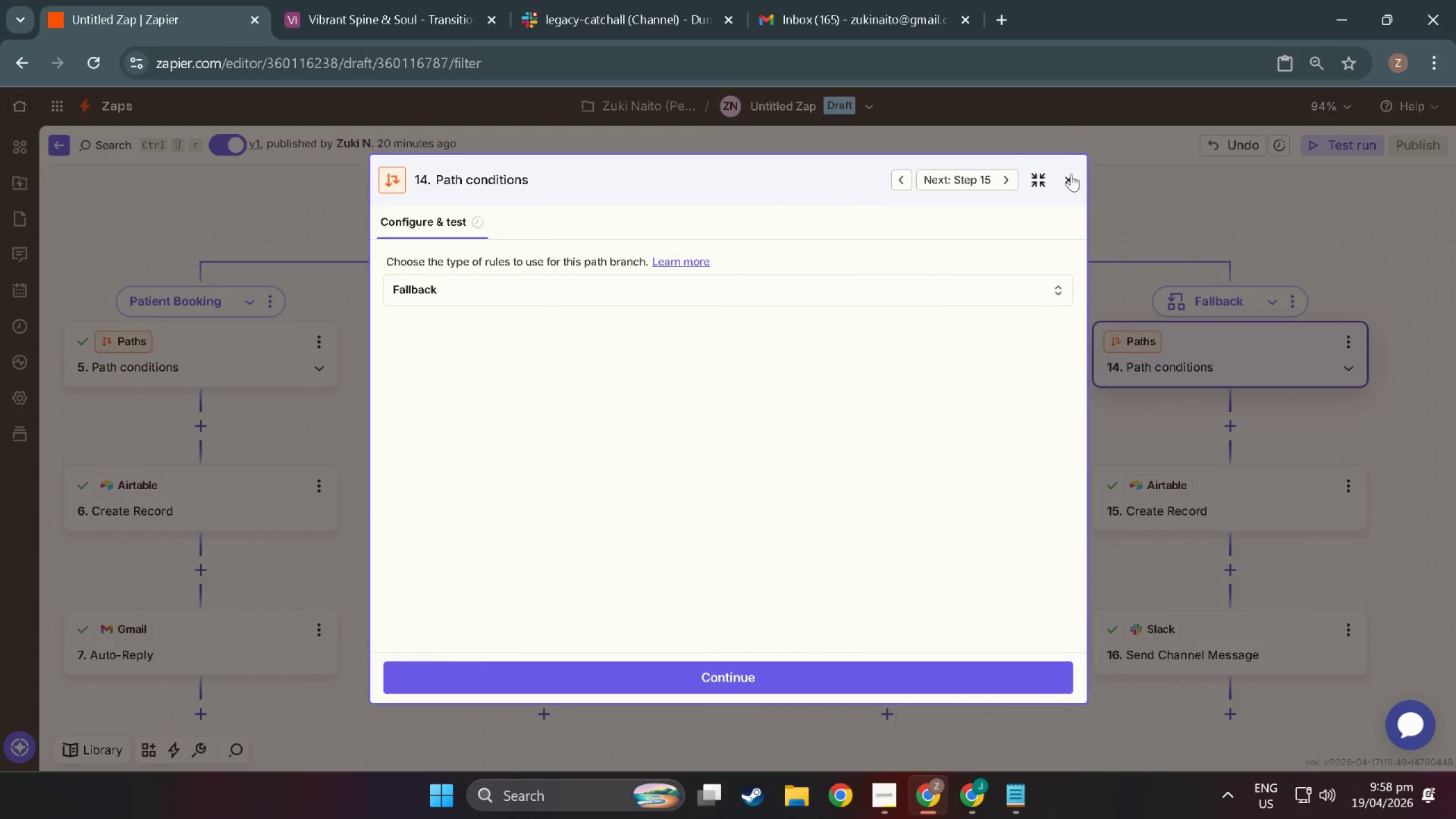 
left_click([1068, 183])
 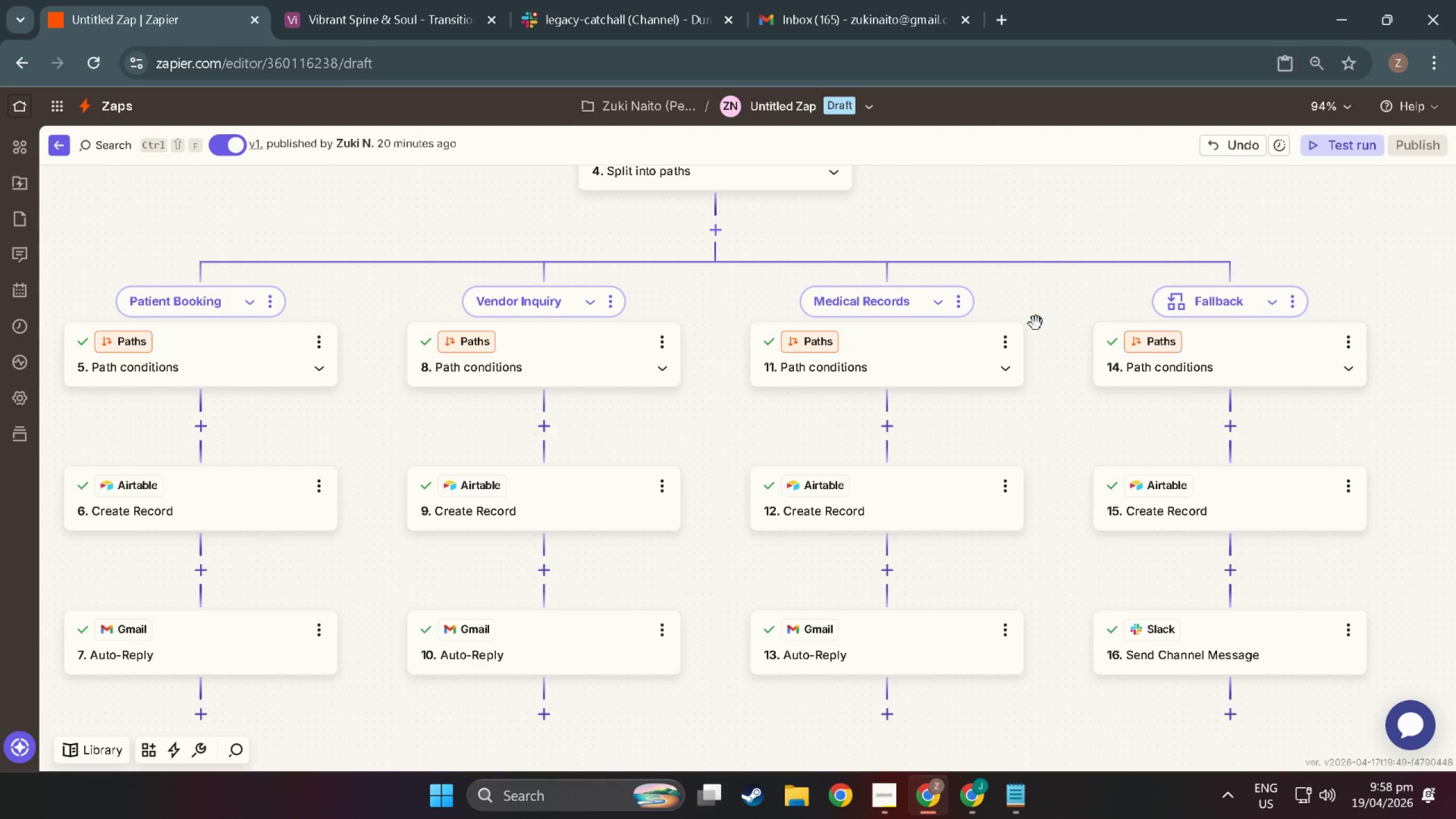 
left_click_drag(start_coordinate=[1027, 252], to_coordinate=[1015, 521])
 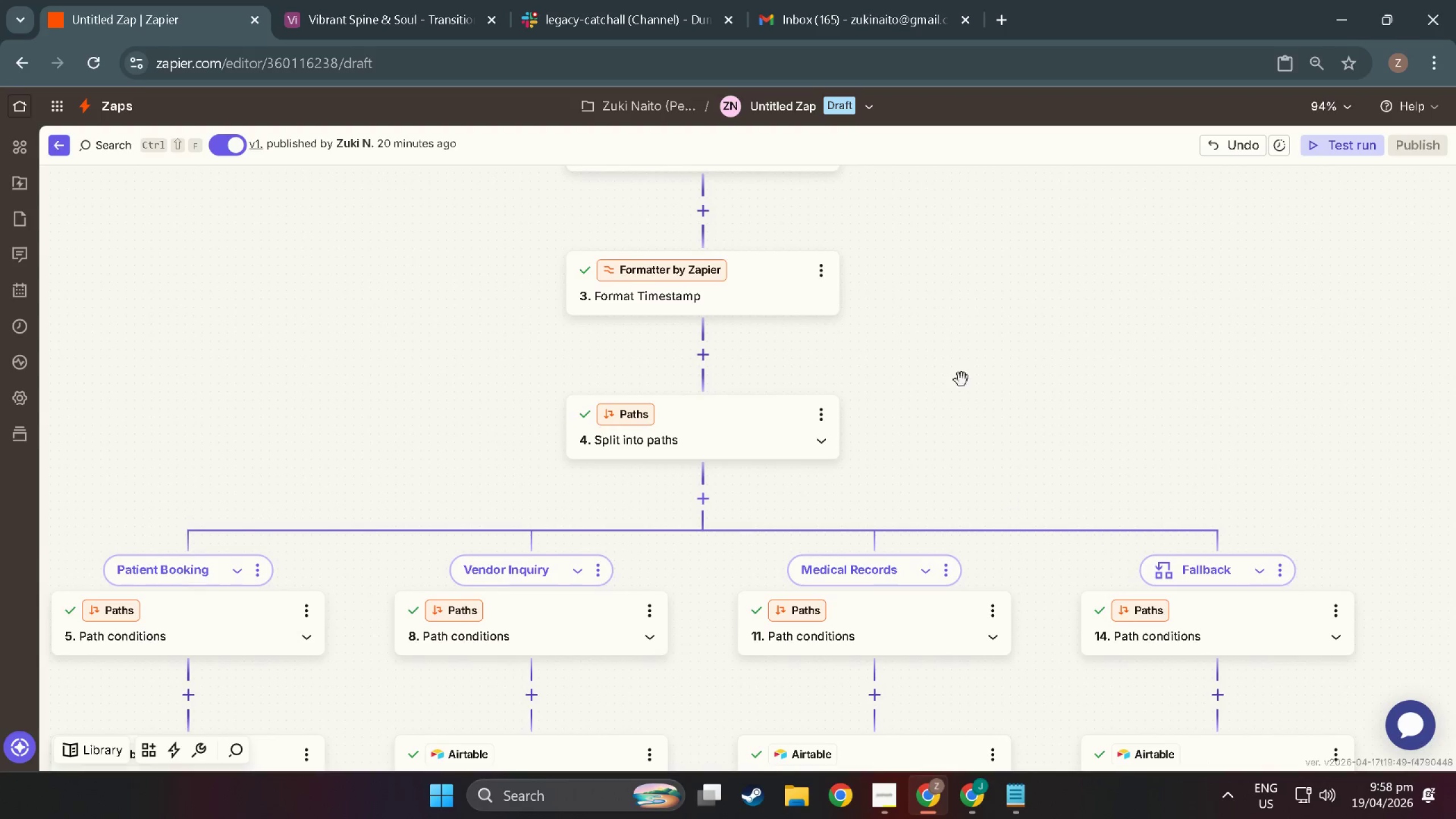 
left_click_drag(start_coordinate=[962, 382], to_coordinate=[977, 515])
 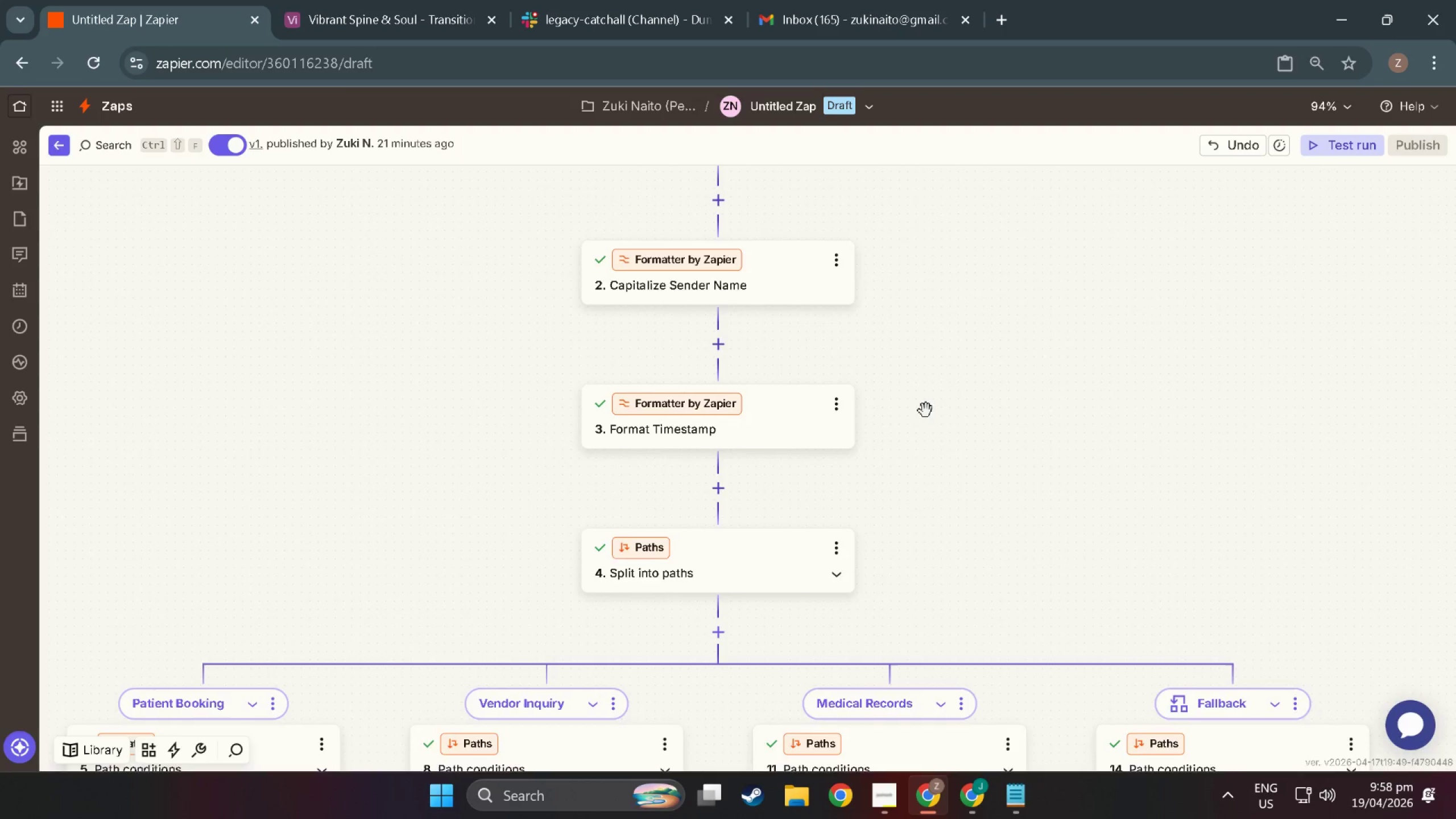 
left_click_drag(start_coordinate=[944, 397], to_coordinate=[922, 659])
 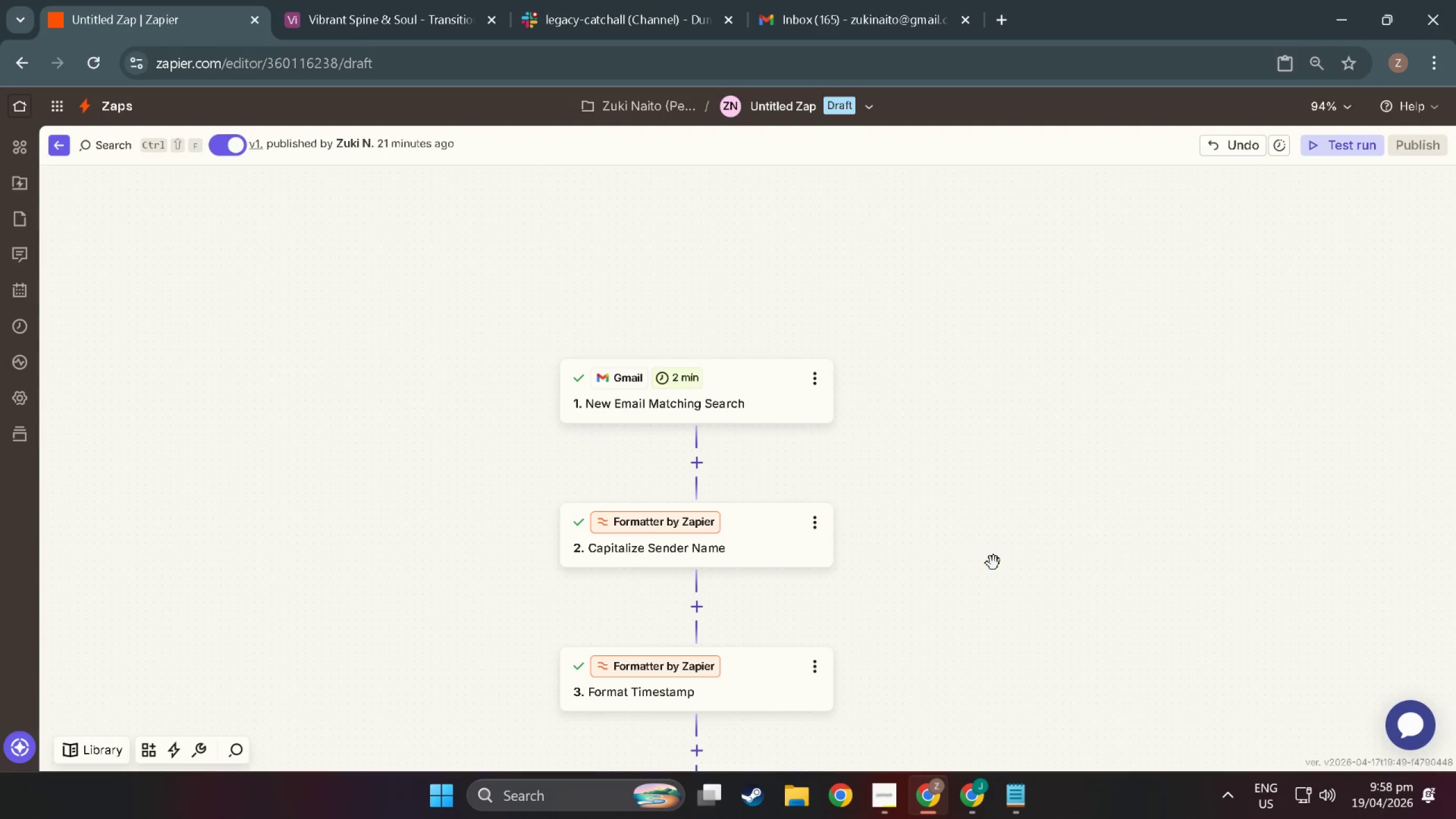 
left_click_drag(start_coordinate=[996, 563], to_coordinate=[1097, 35])
 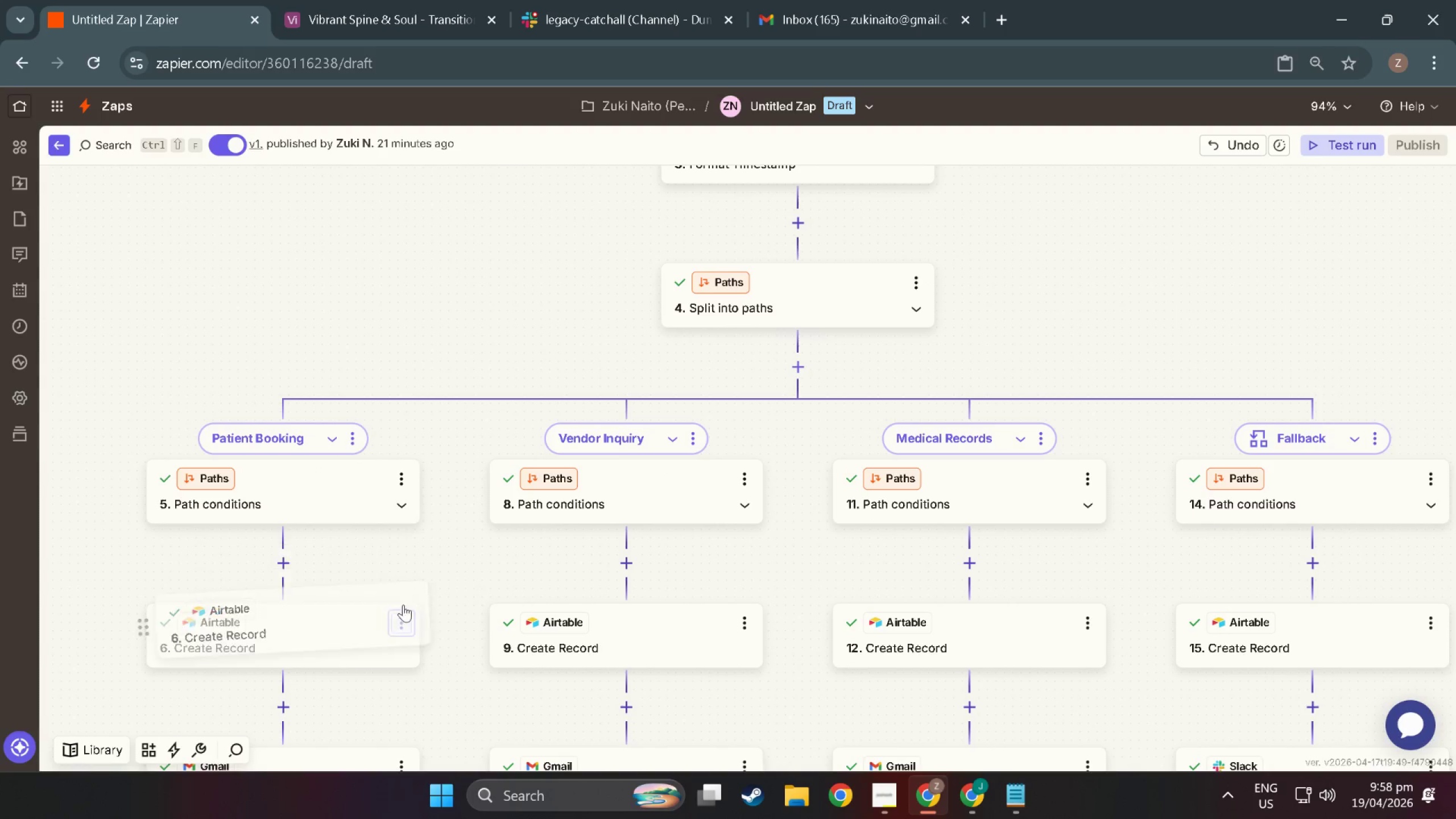 
left_click_drag(start_coordinate=[468, 573], to_coordinate=[490, 235])
 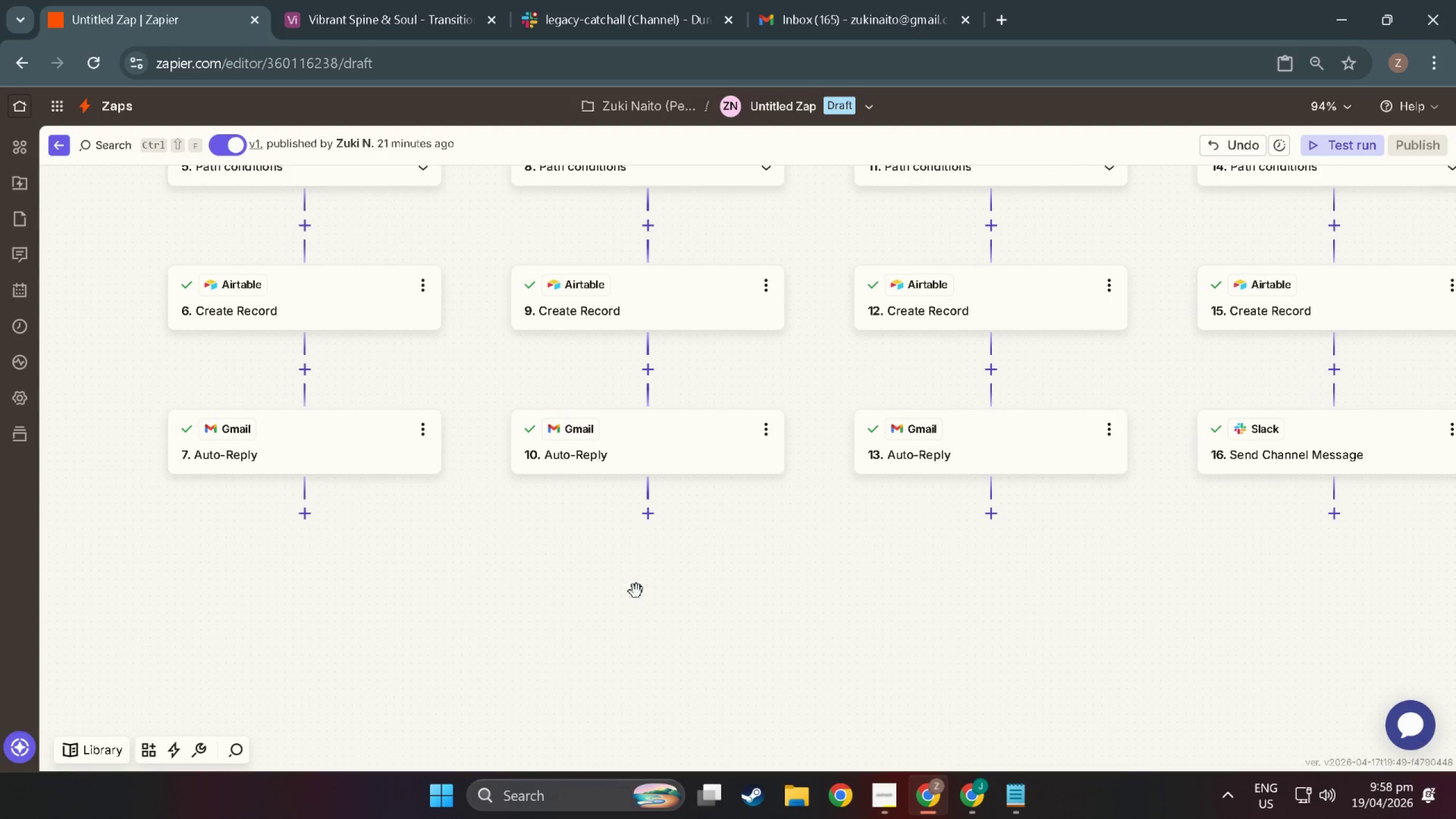 
left_click_drag(start_coordinate=[644, 598], to_coordinate=[458, 604])
 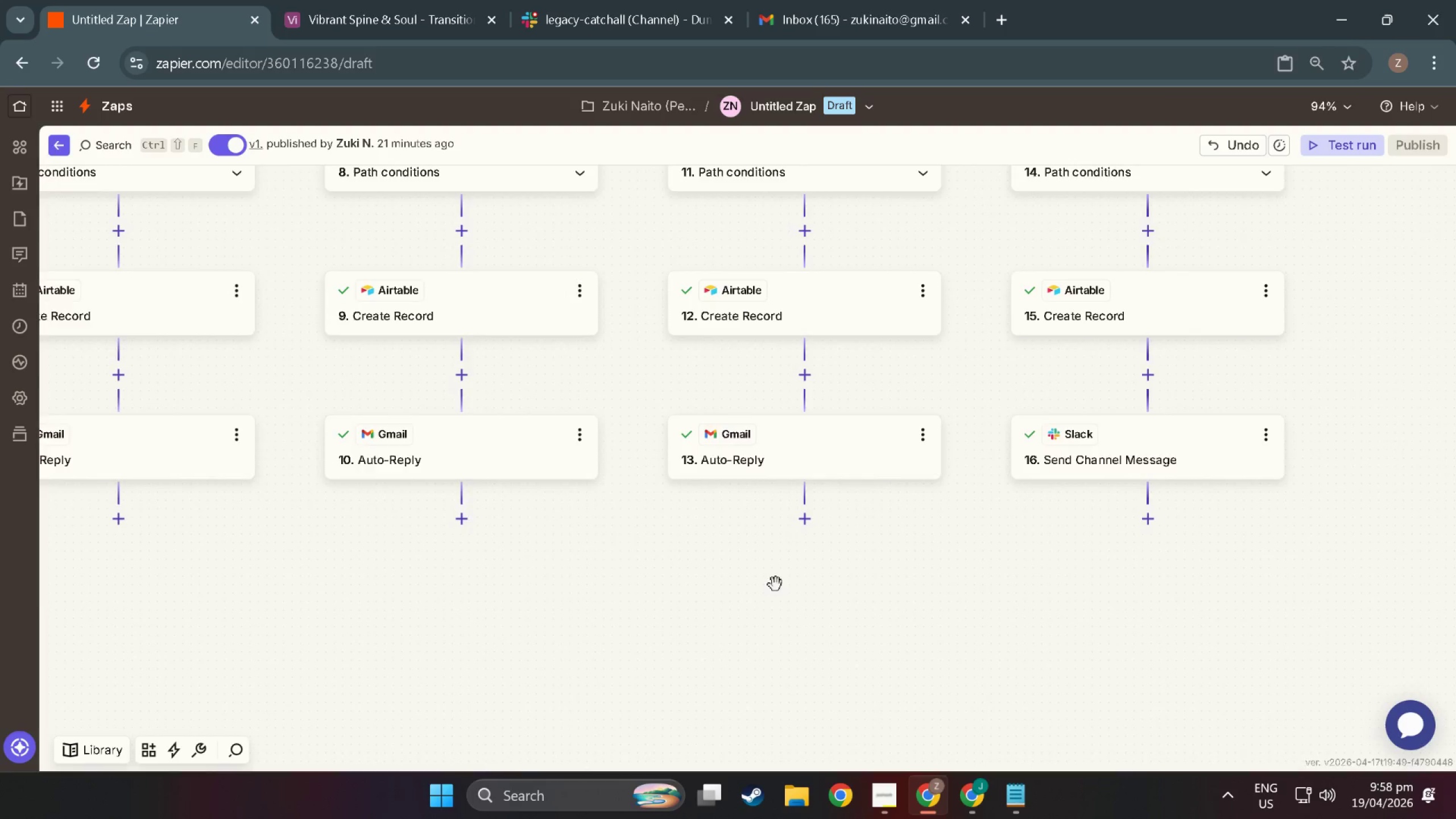 
left_click_drag(start_coordinate=[788, 584], to_coordinate=[619, 701])
 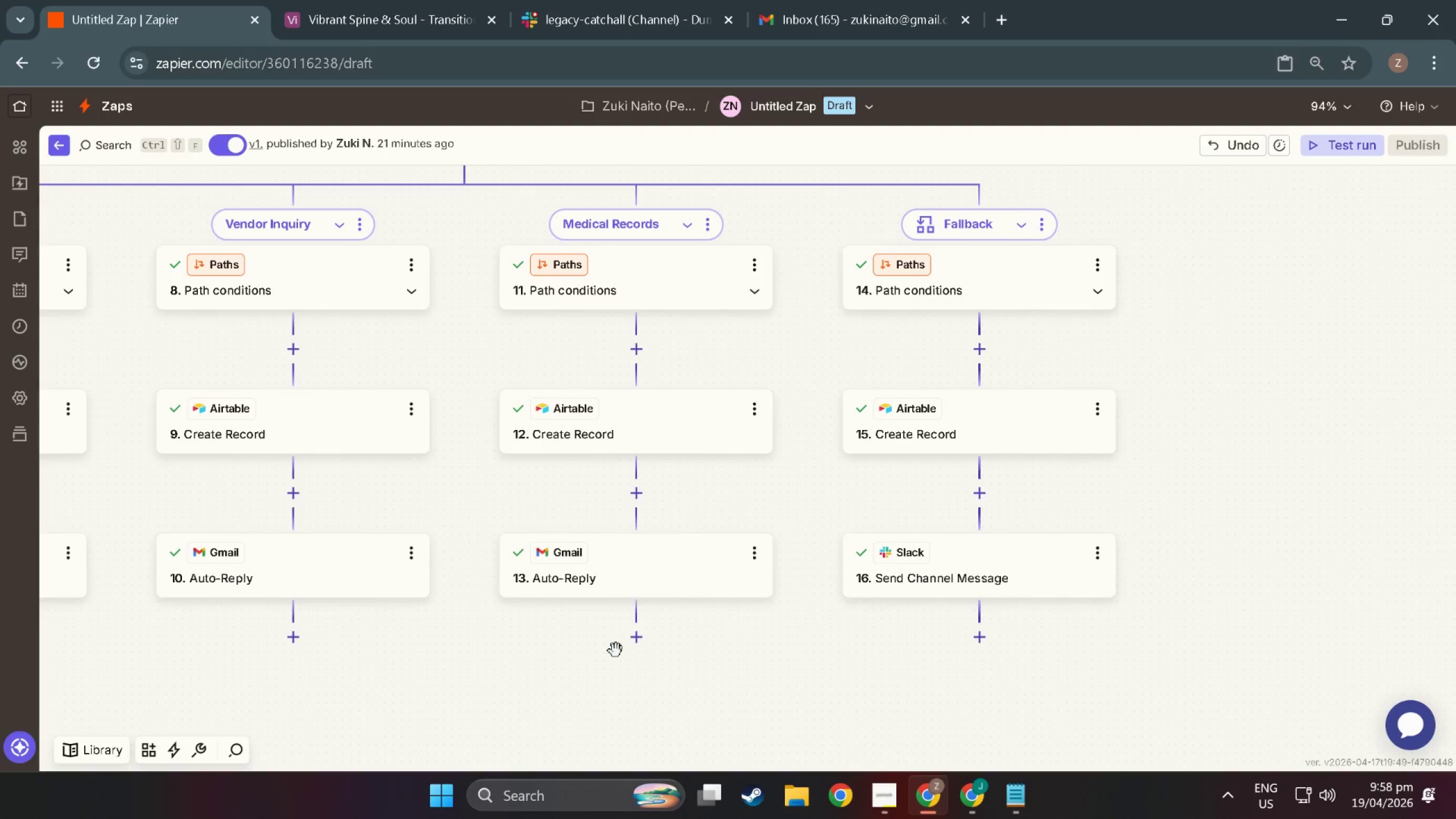 
left_click_drag(start_coordinate=[623, 686], to_coordinate=[999, 673])
 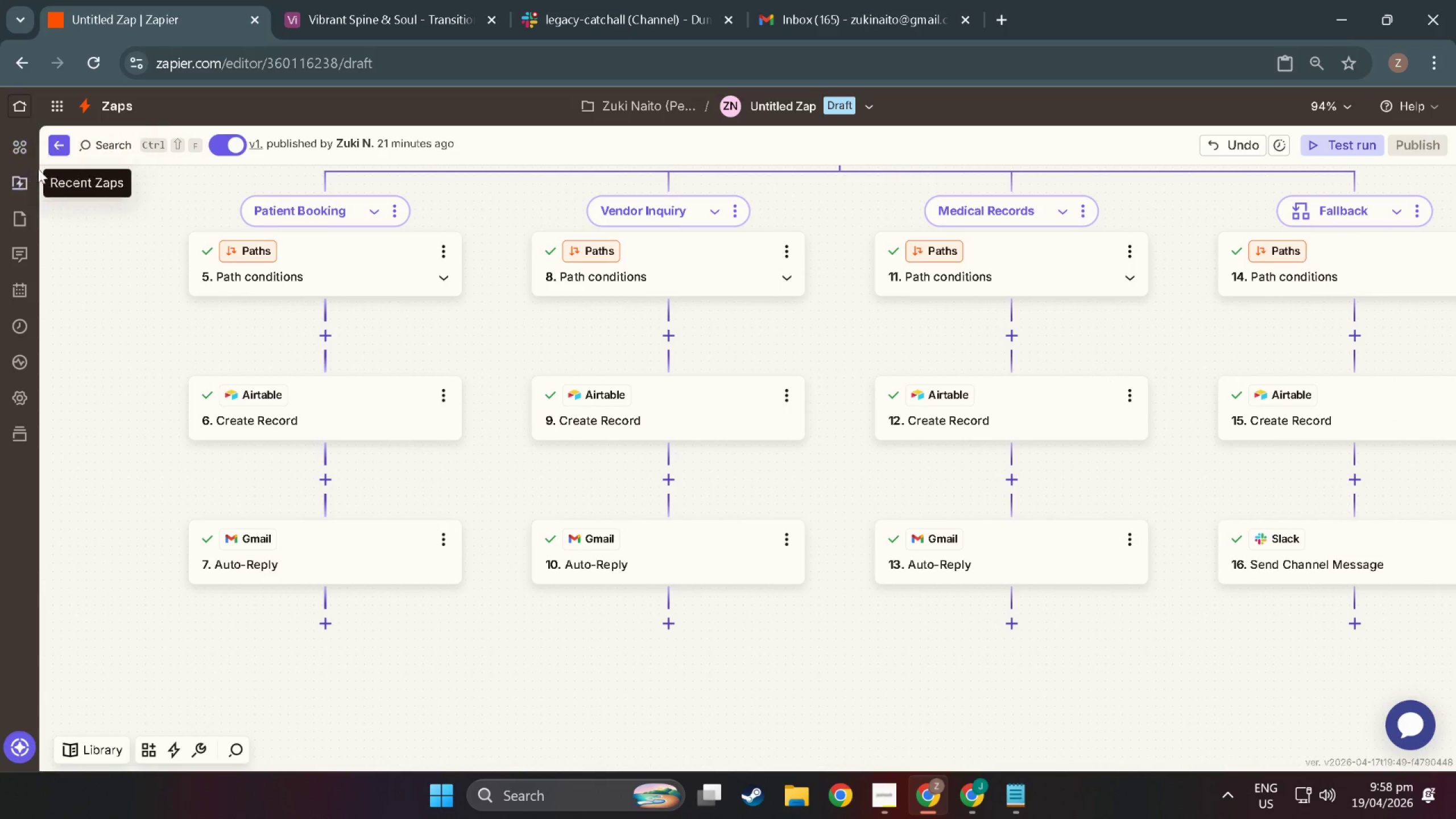 
left_click([57, 150])
 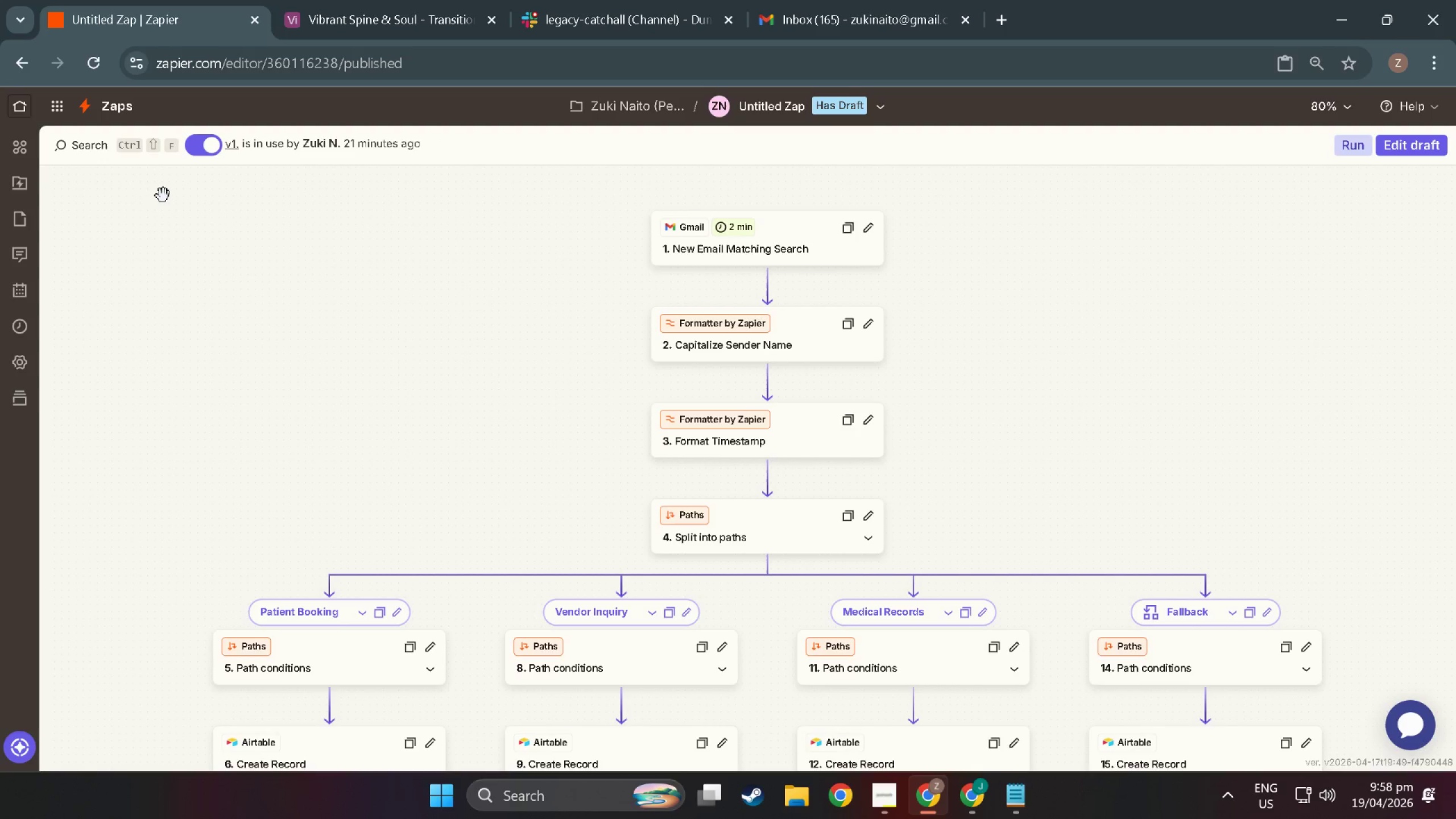 
scroll: coordinate [188, 386], scroll_direction: down, amount: 5.0
 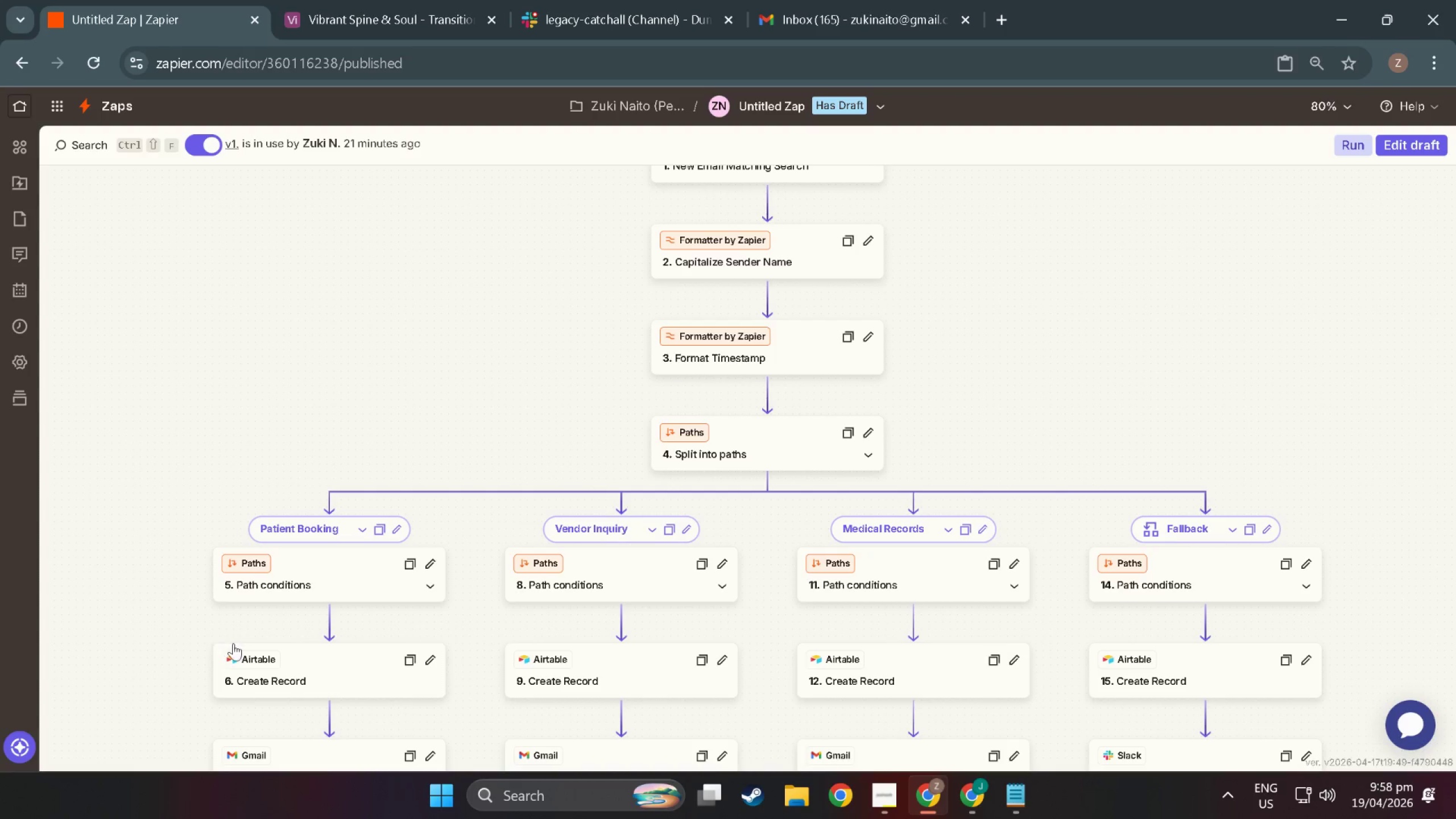 
left_click([279, 644])
 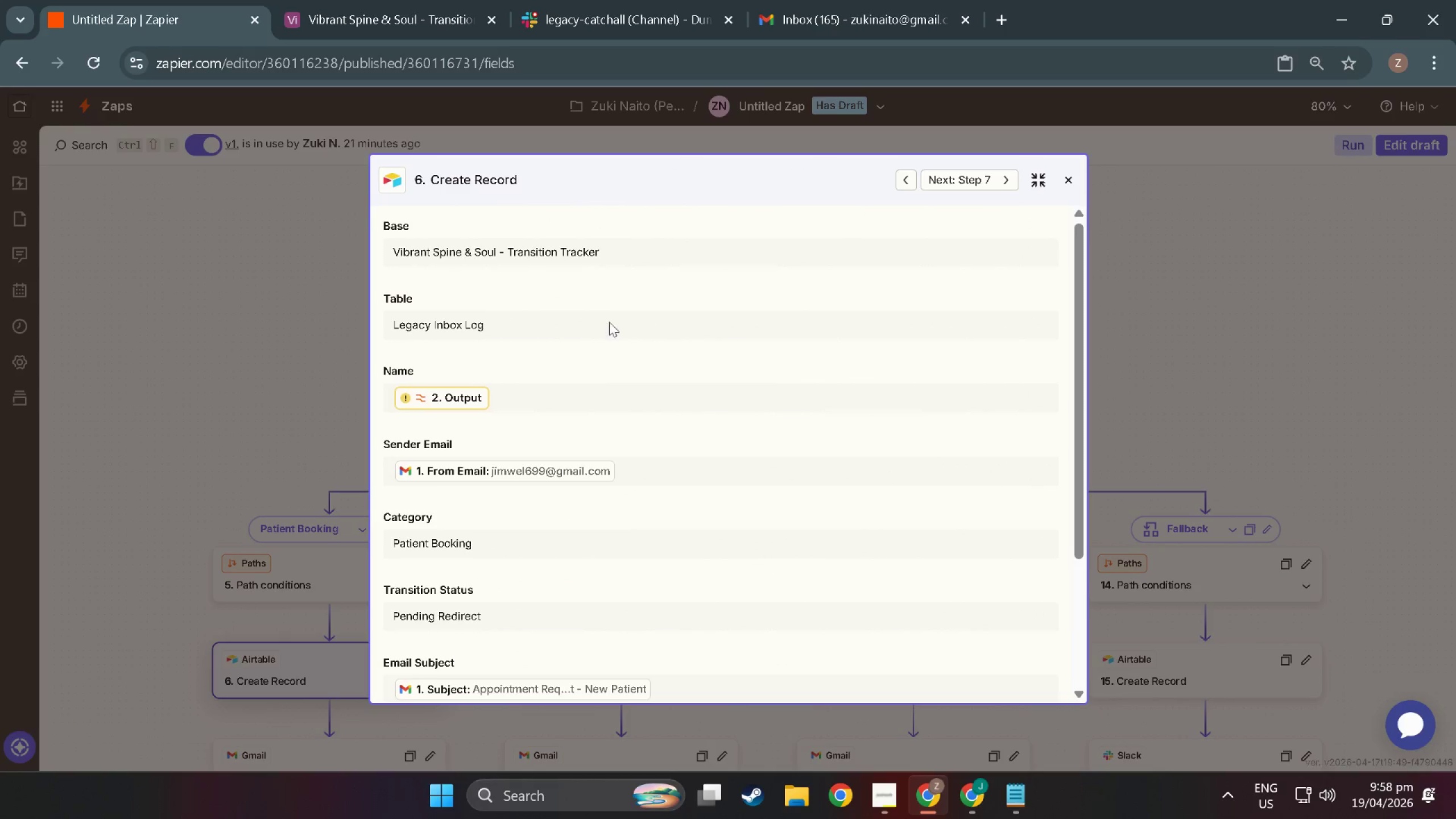 
left_click([437, 402])
 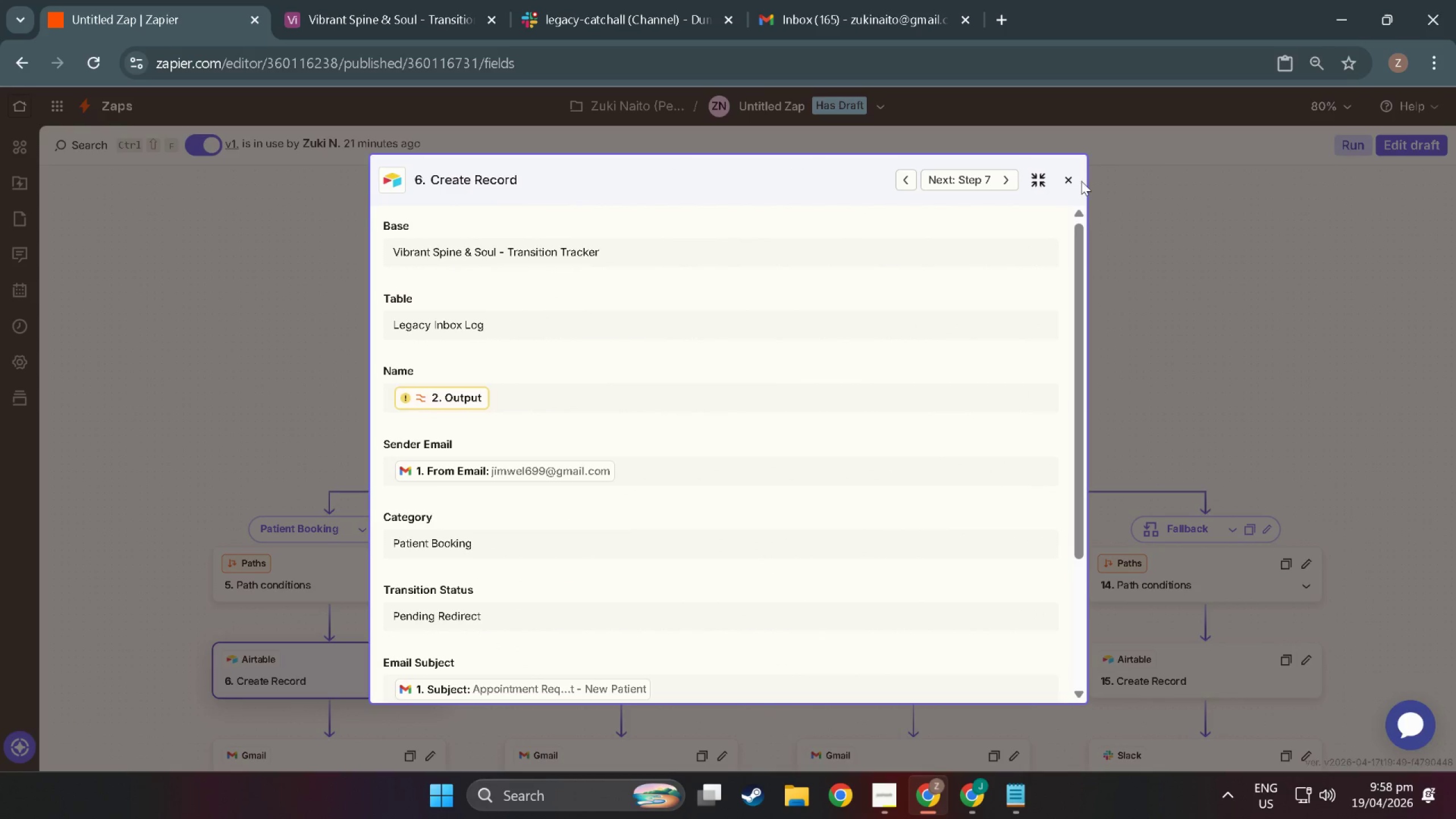 
left_click([1068, 179])
 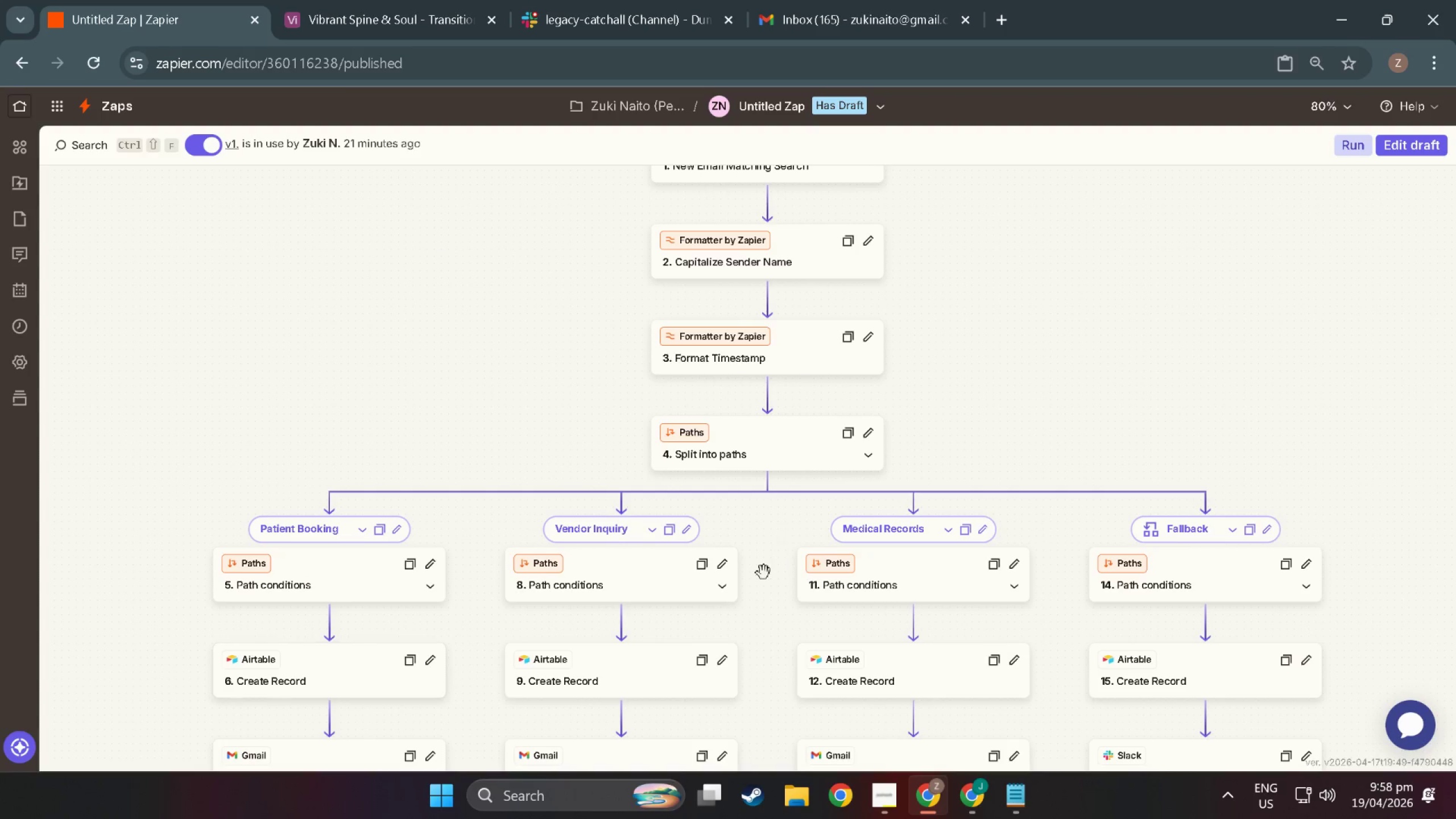 
left_click([644, 642])
 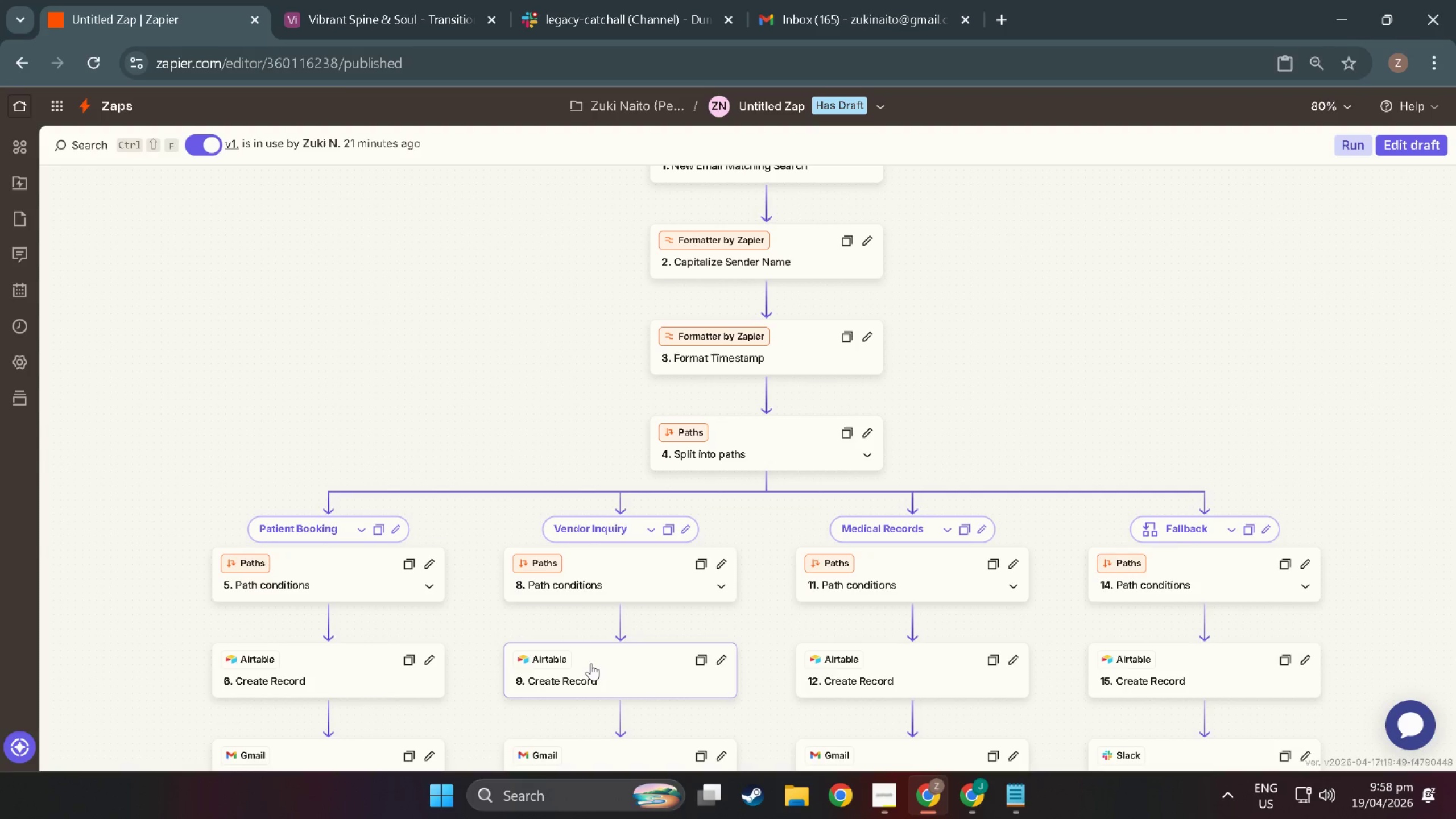 
triple_click([591, 663])
 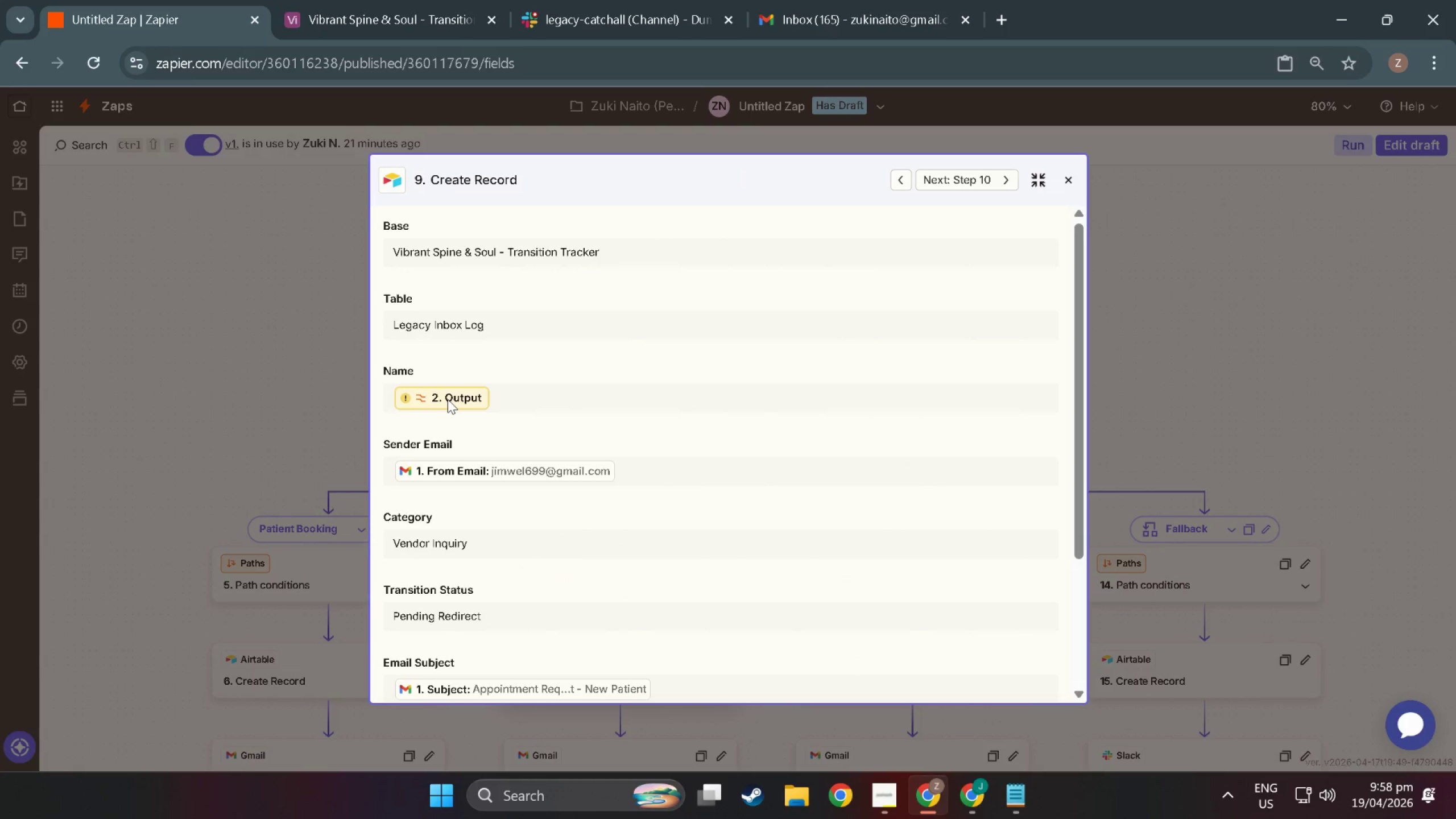 
left_click([448, 399])
 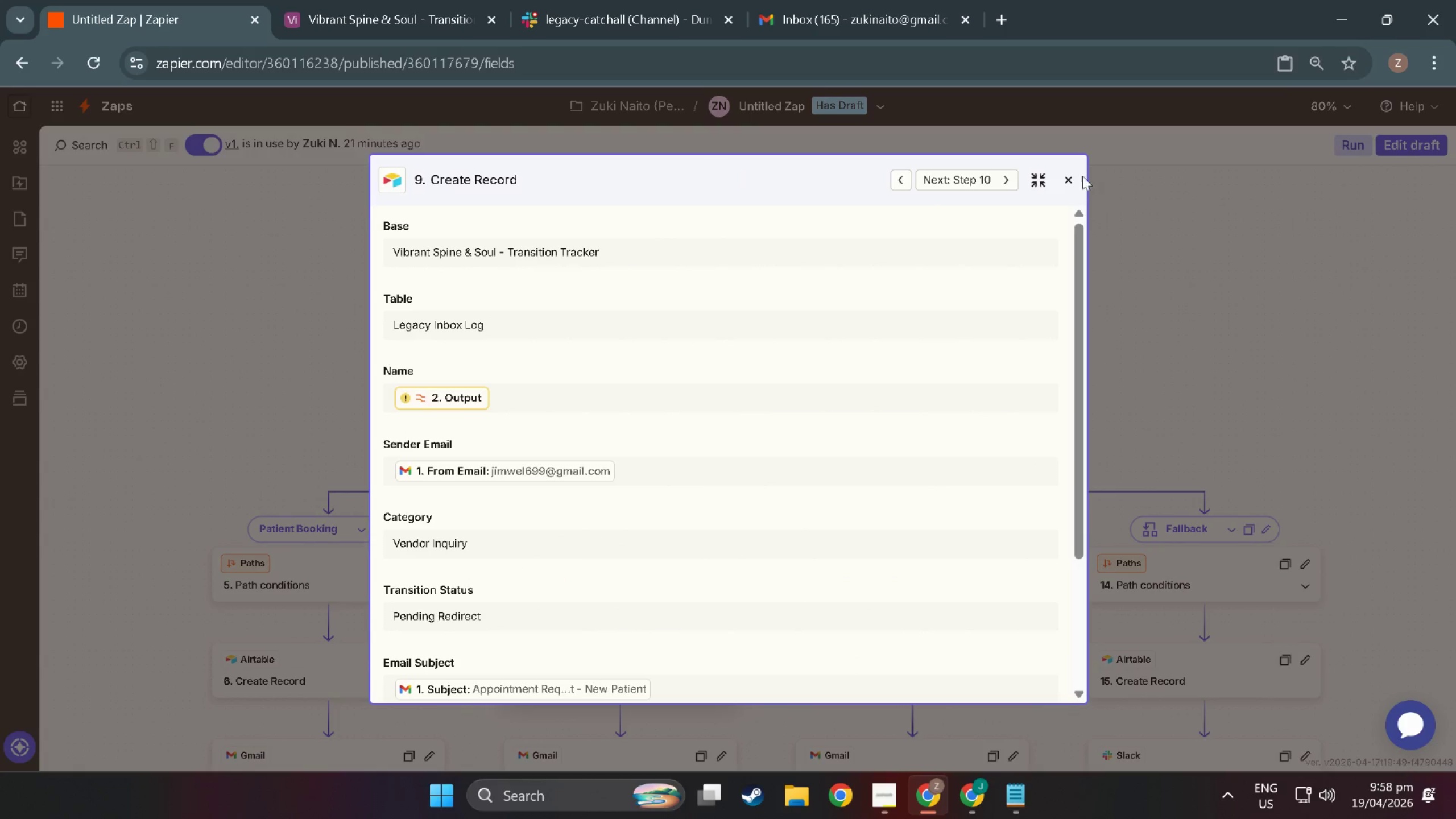 
left_click([1064, 182])
 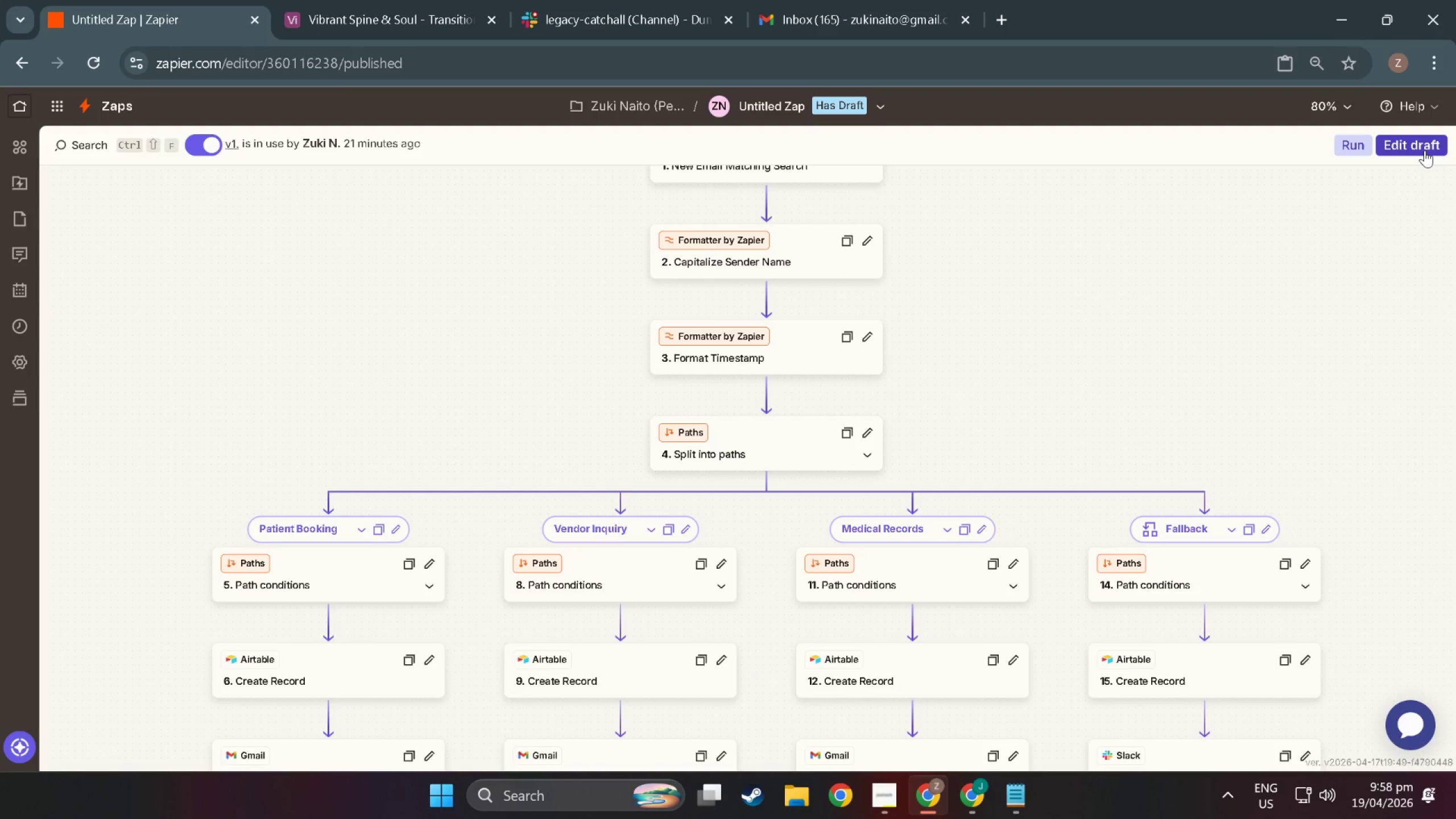 
wait(8.29)
 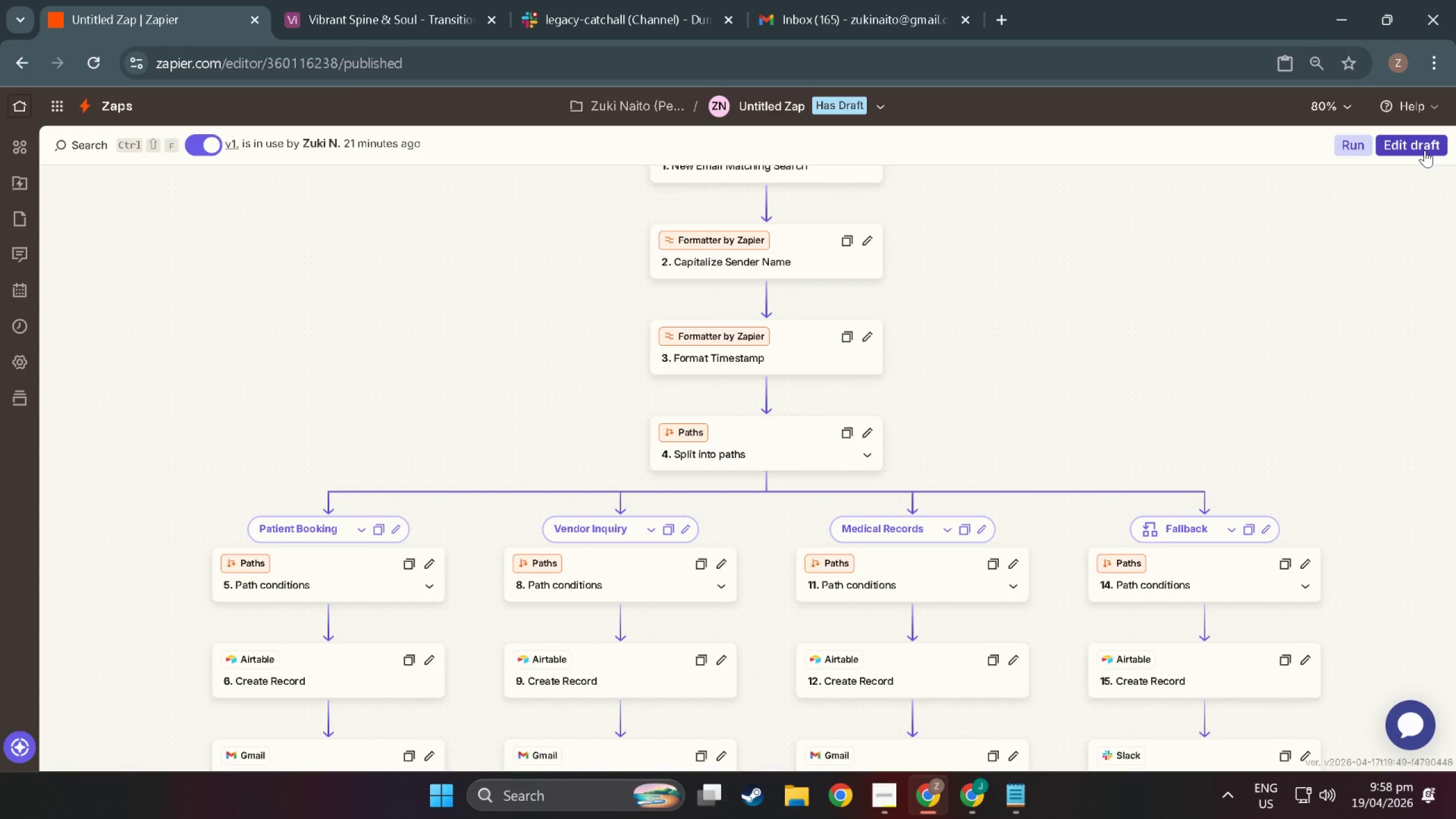 
scroll: coordinate [580, 364], scroll_direction: up, amount: 4.0
 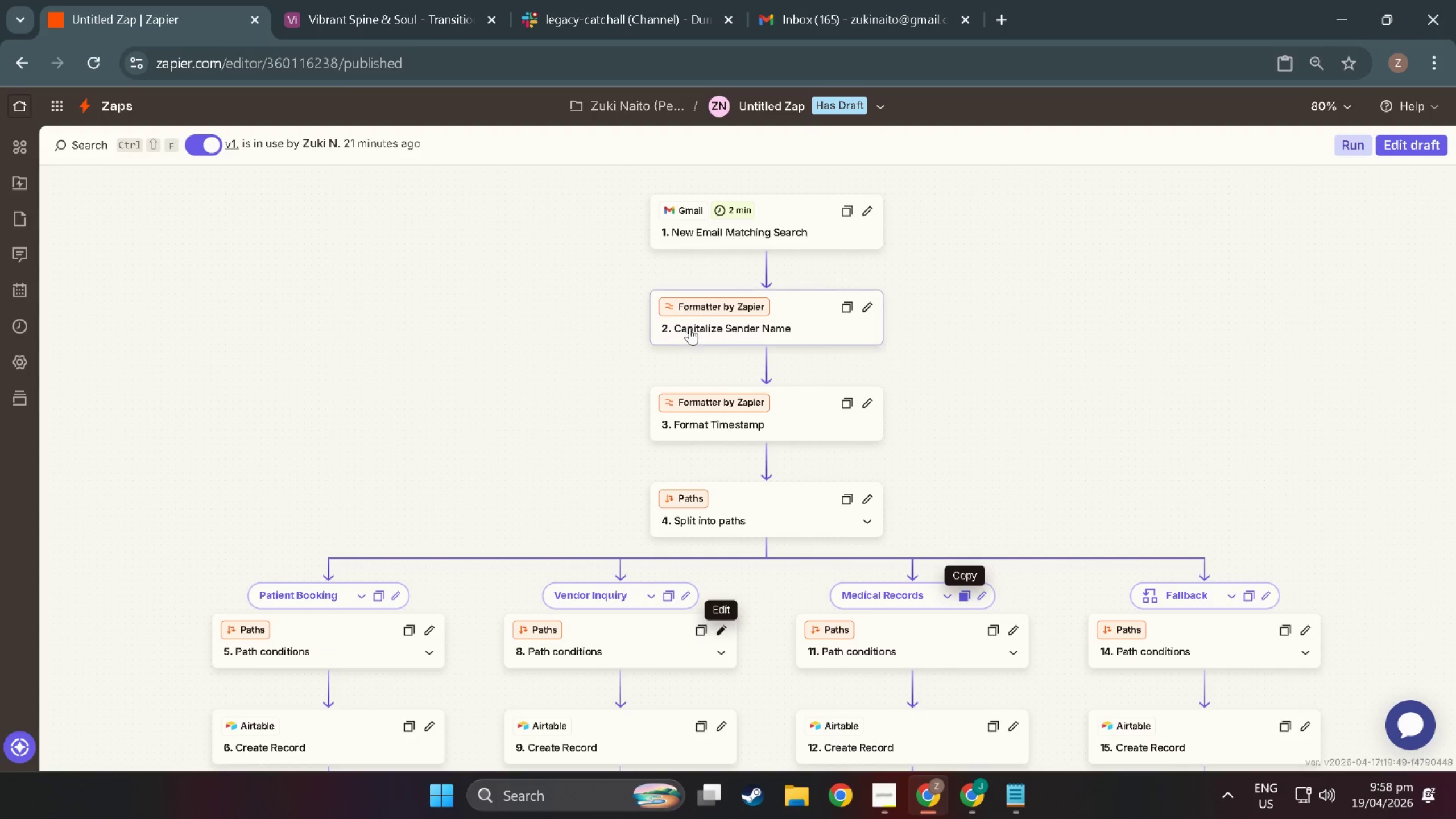 
left_click([762, 307])
 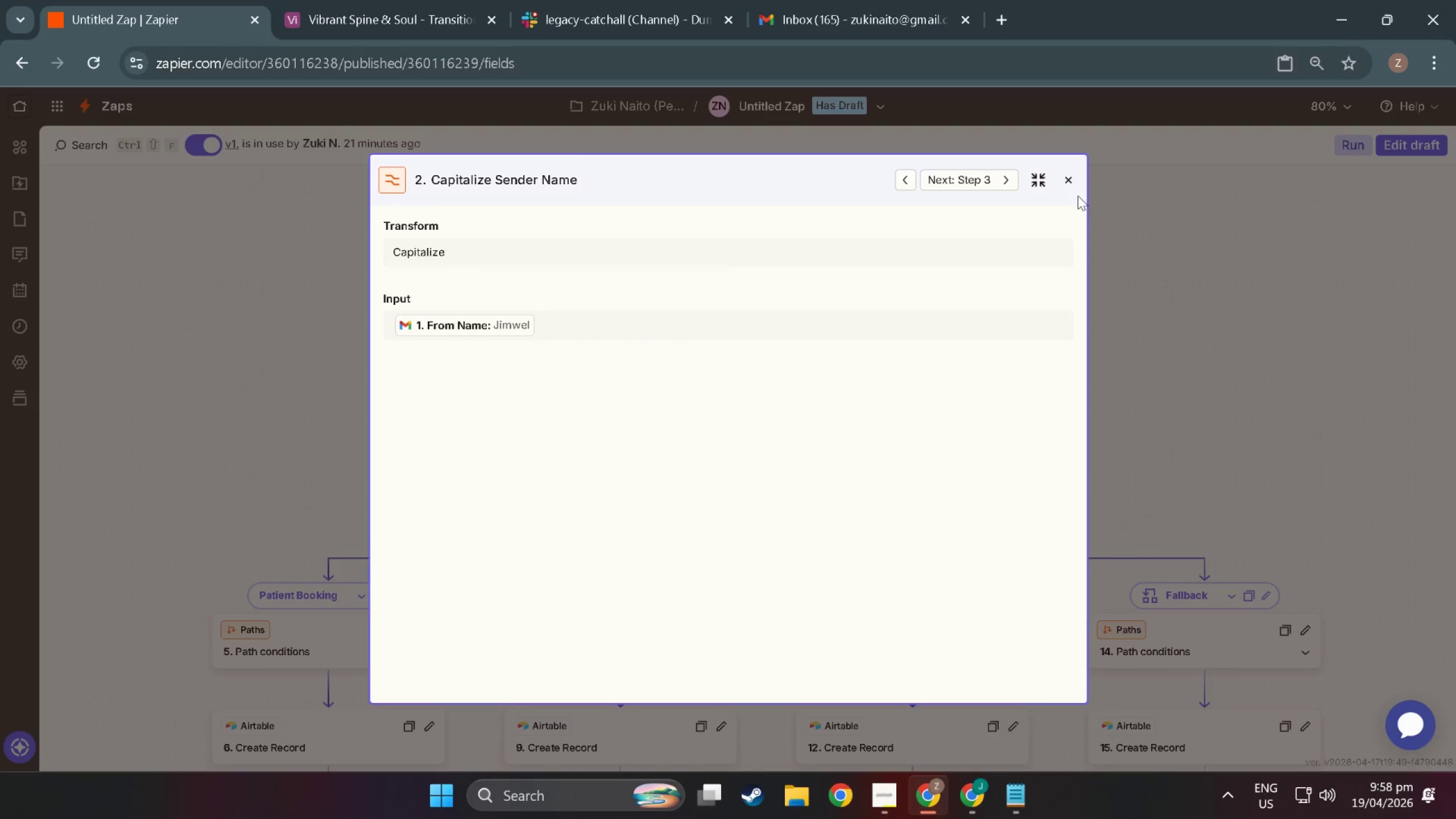 
left_click([1074, 188])
 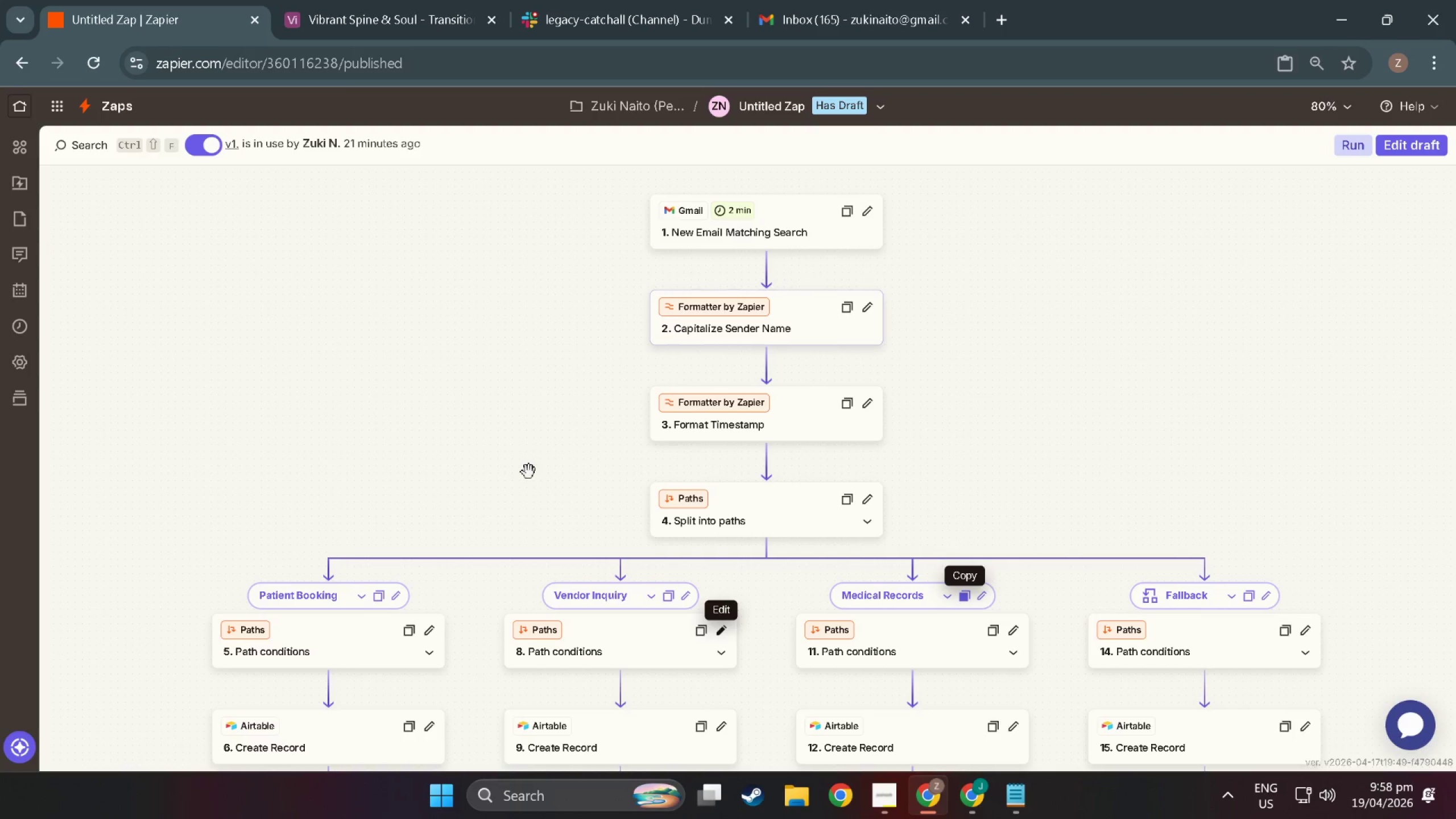 
scroll: coordinate [167, 635], scroll_direction: down, amount: 3.0
 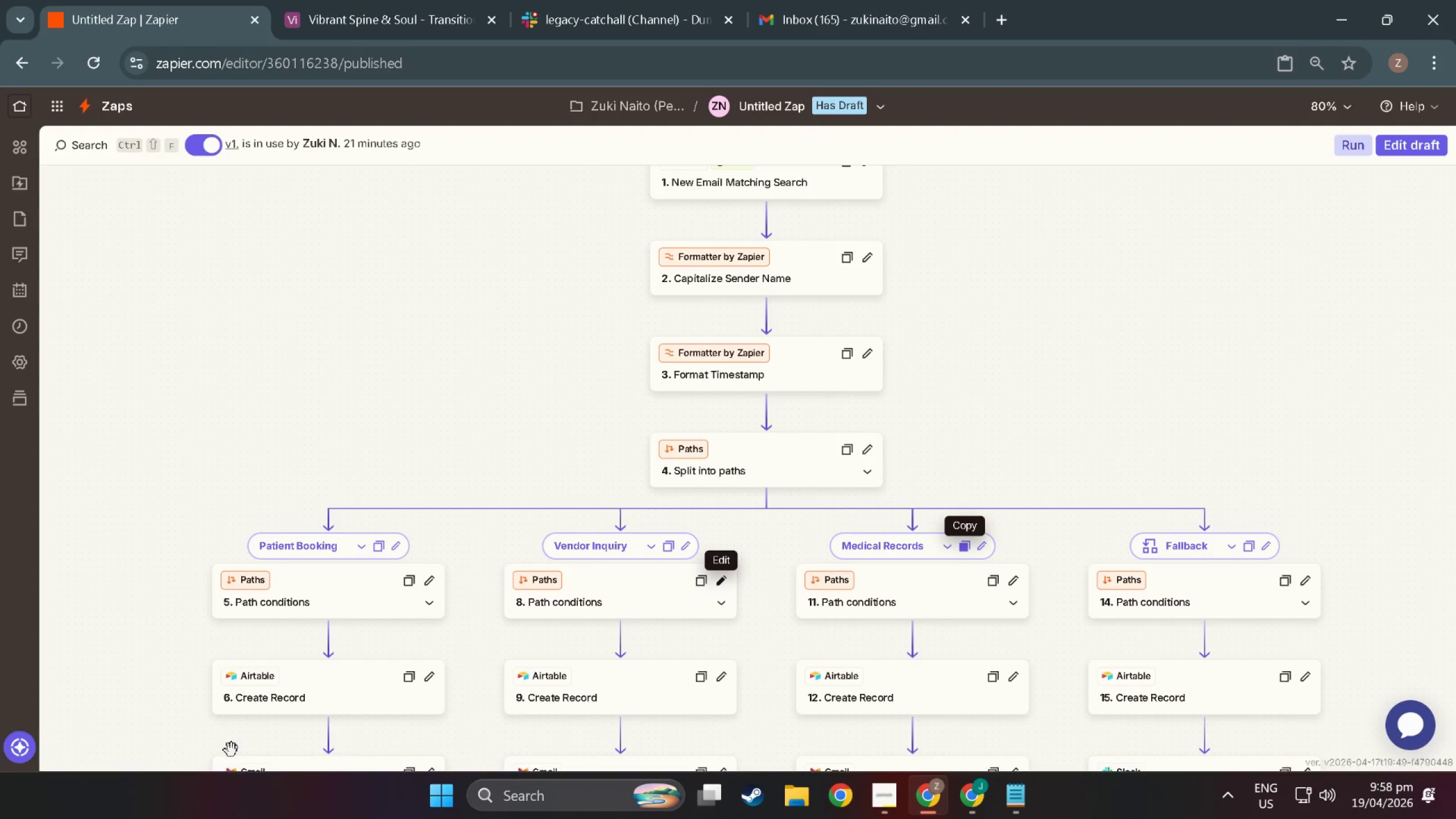 
left_click([281, 687])
 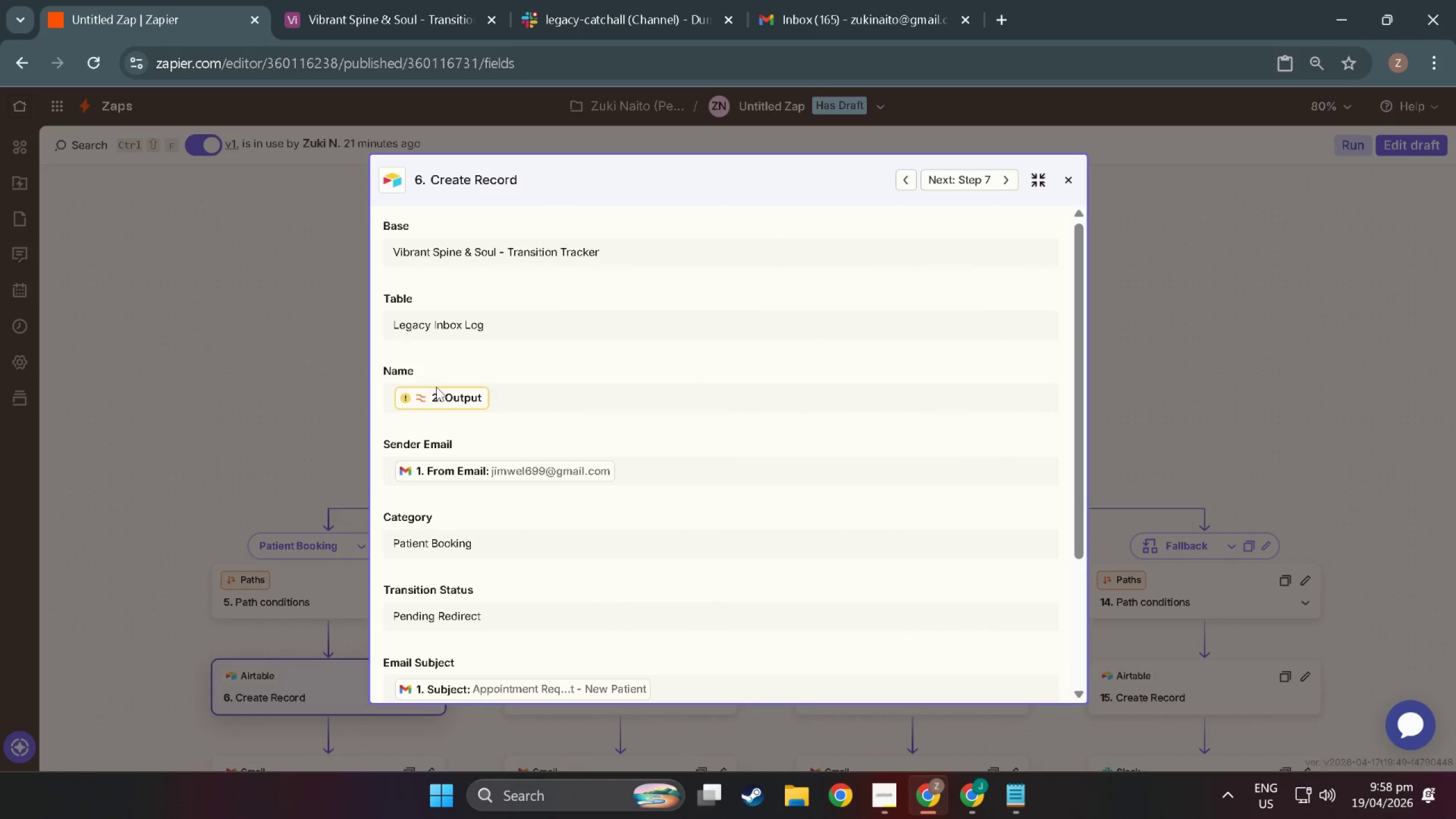 
double_click([444, 402])
 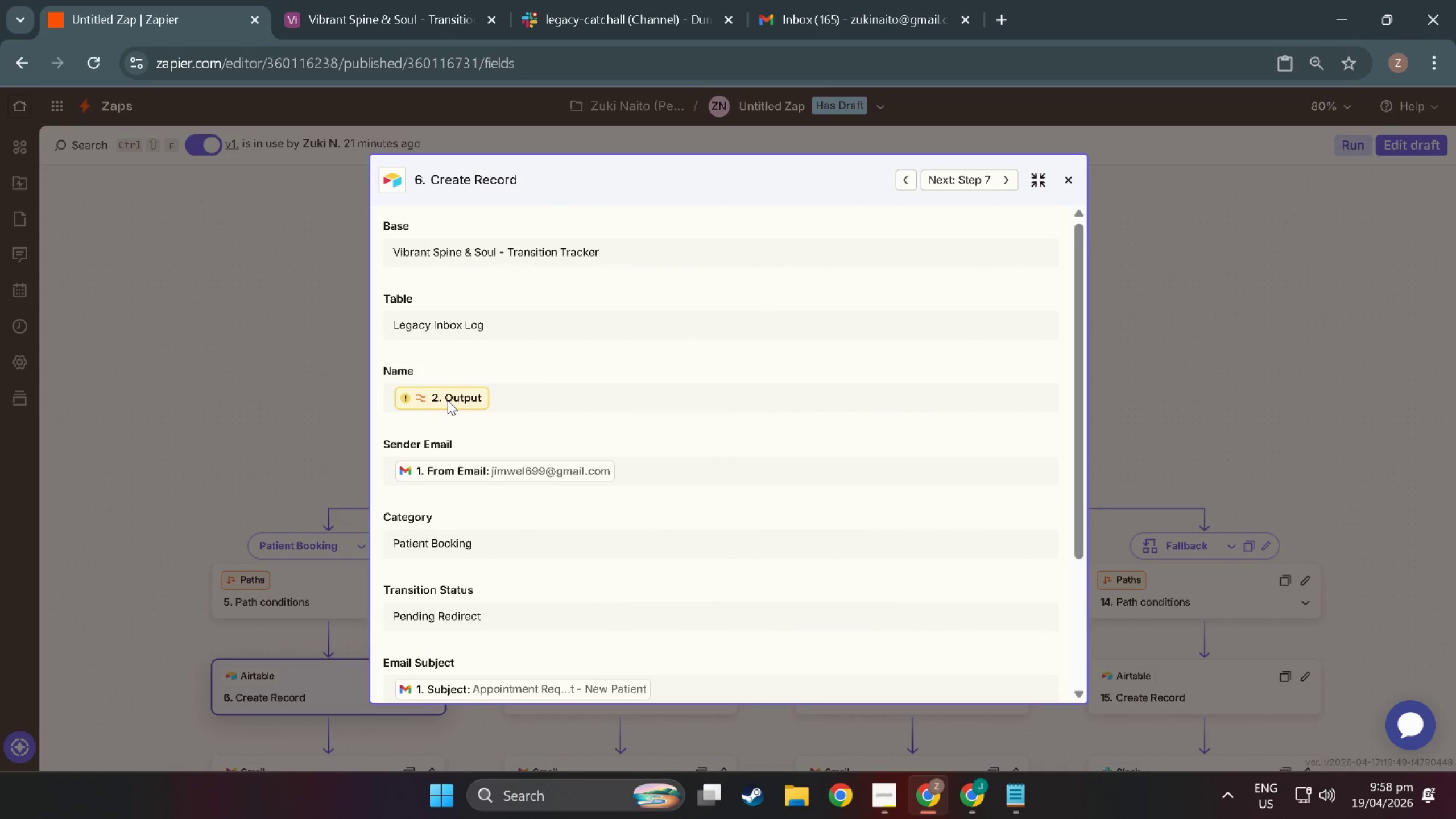 
triple_click([448, 400])
 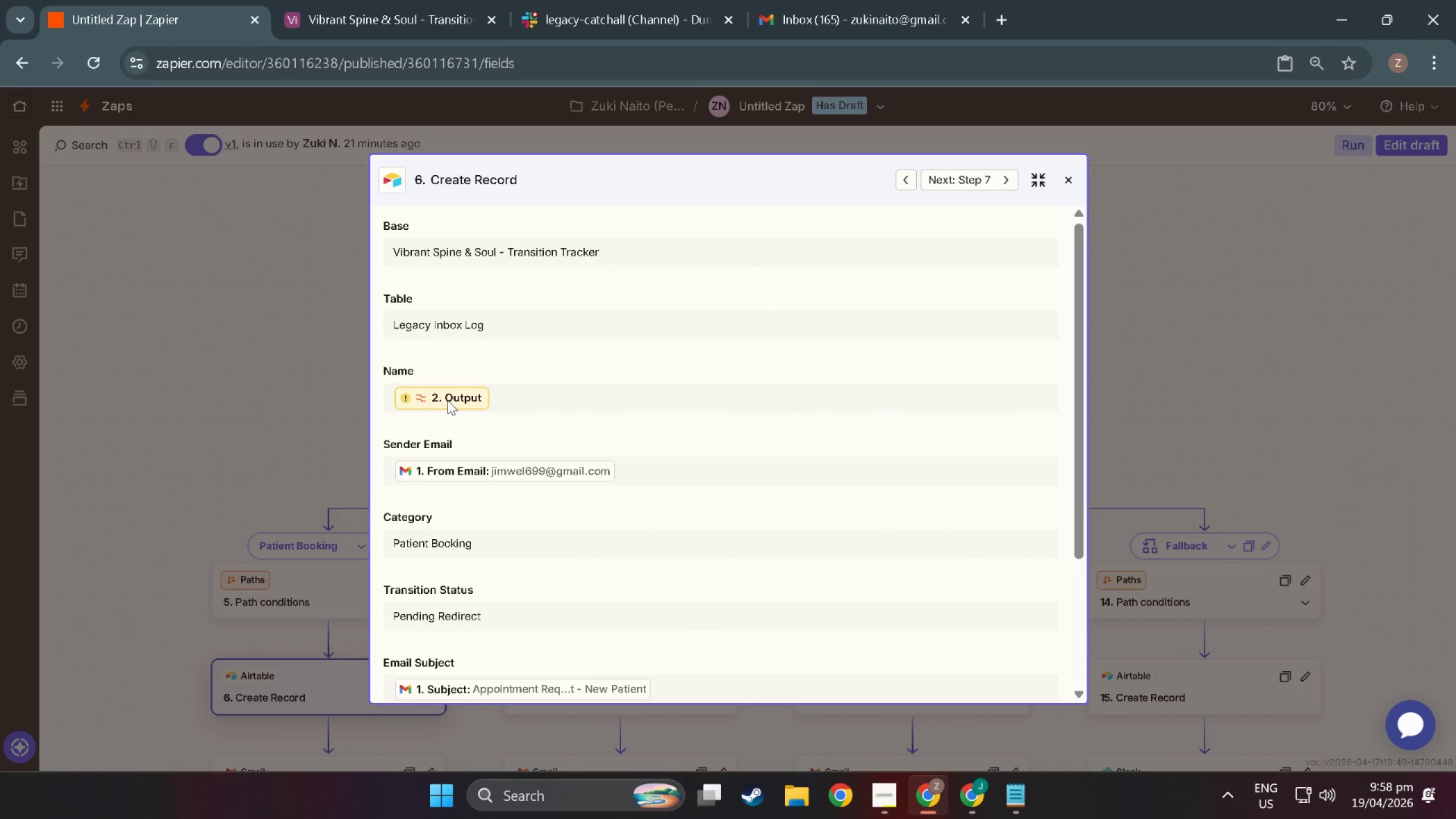 
triple_click([448, 400])
 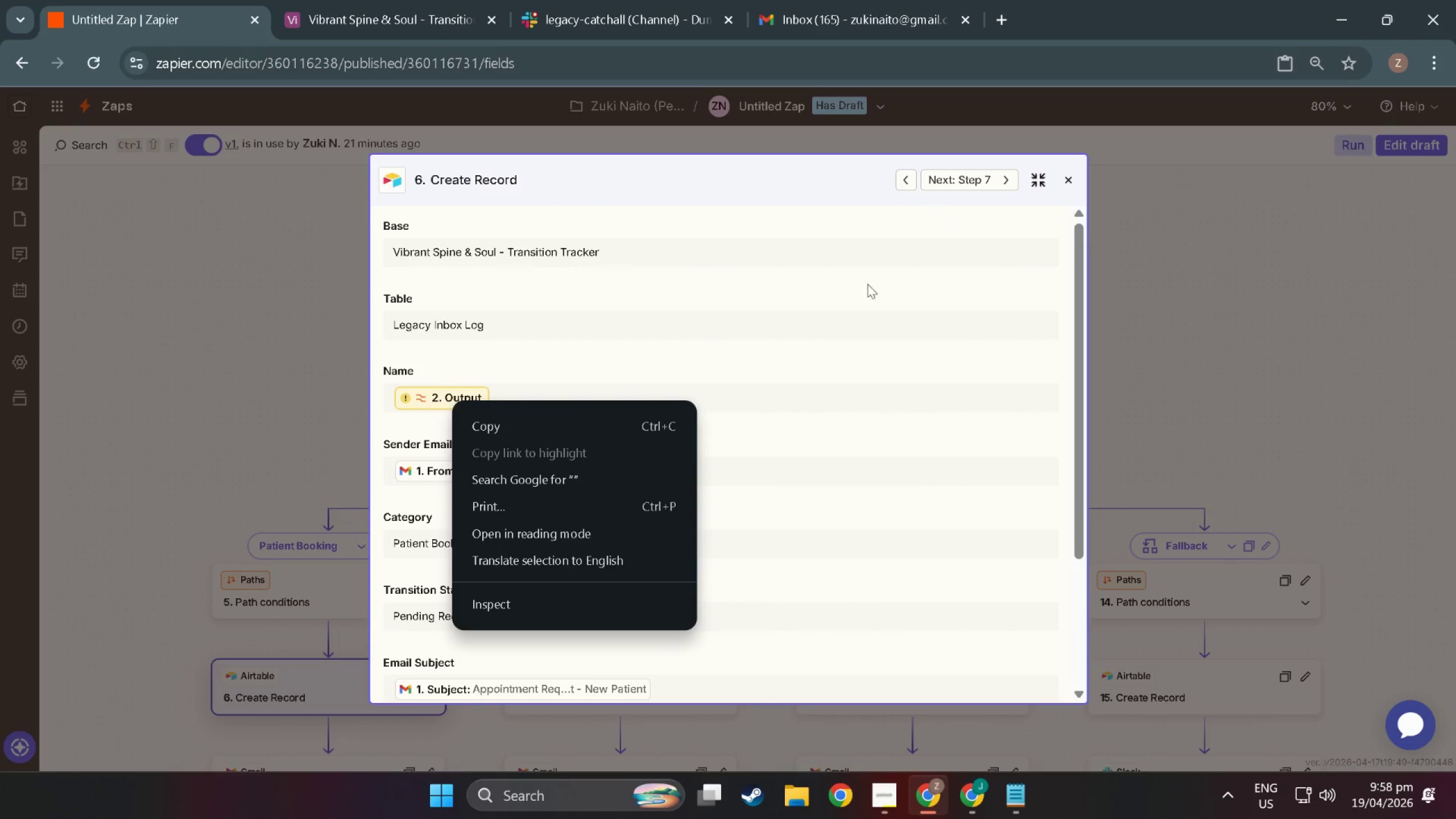 
left_click([853, 304])
 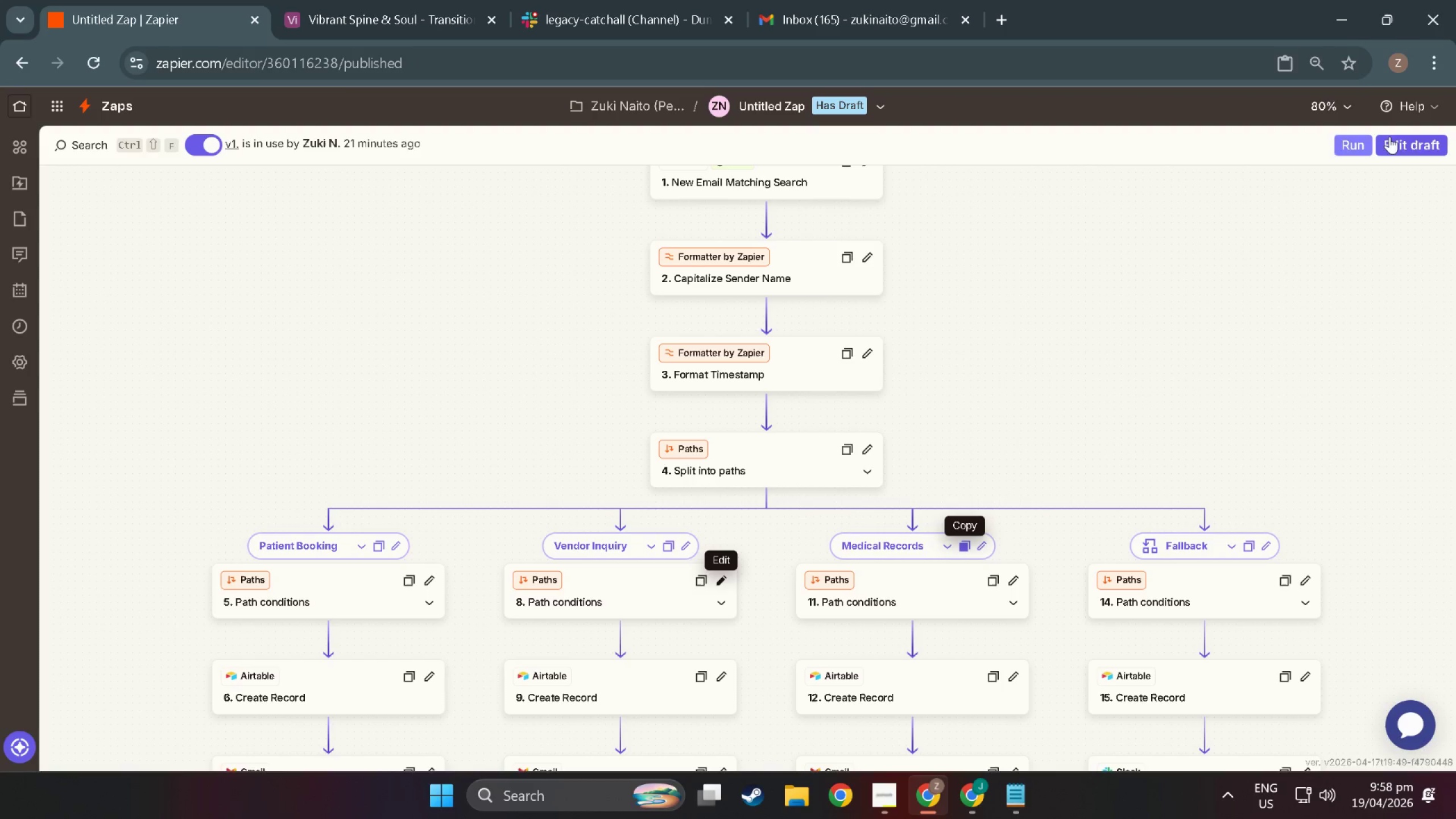 
left_click([1408, 140])
 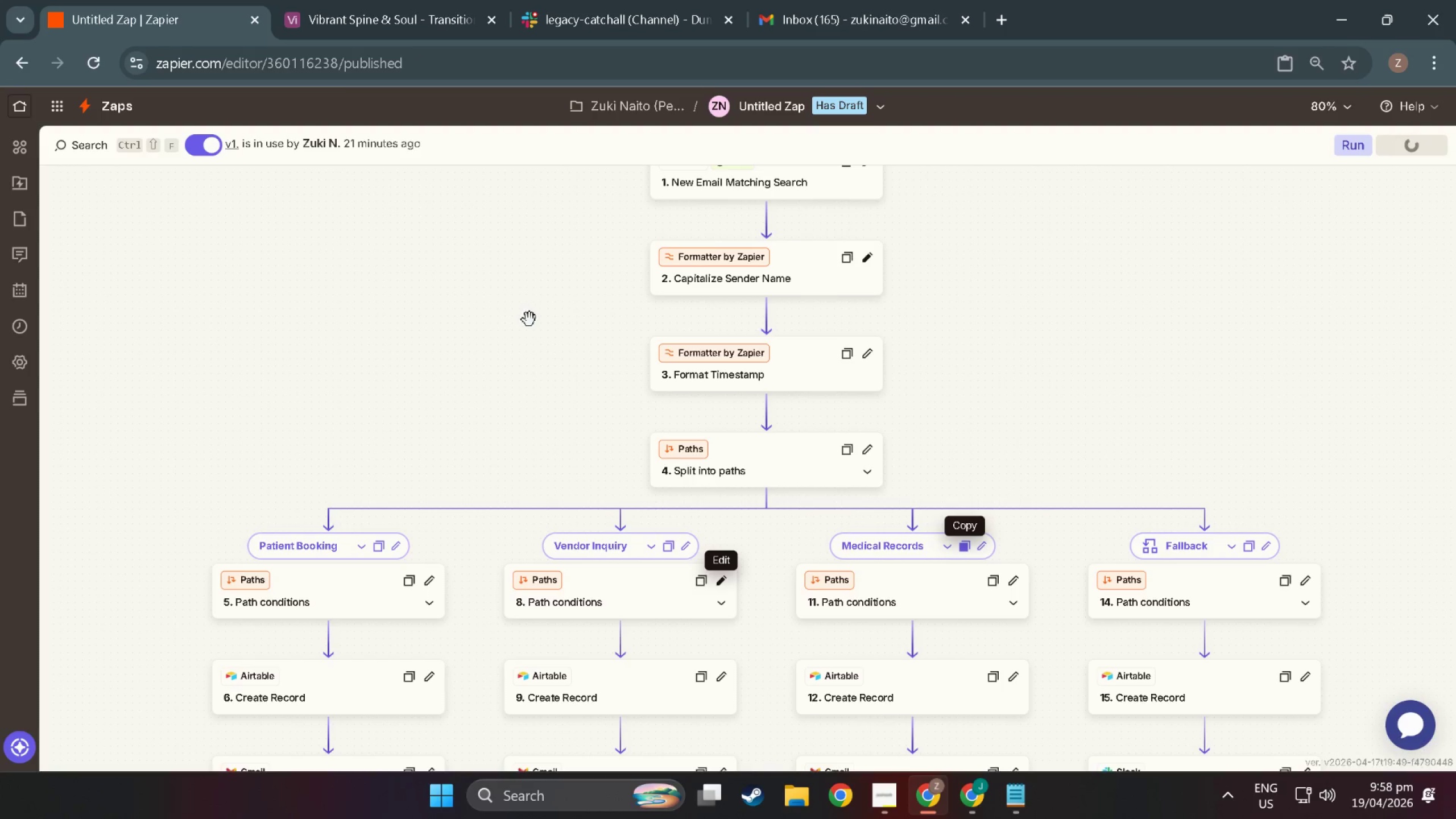 
scroll: coordinate [322, 580], scroll_direction: down, amount: 33.0
 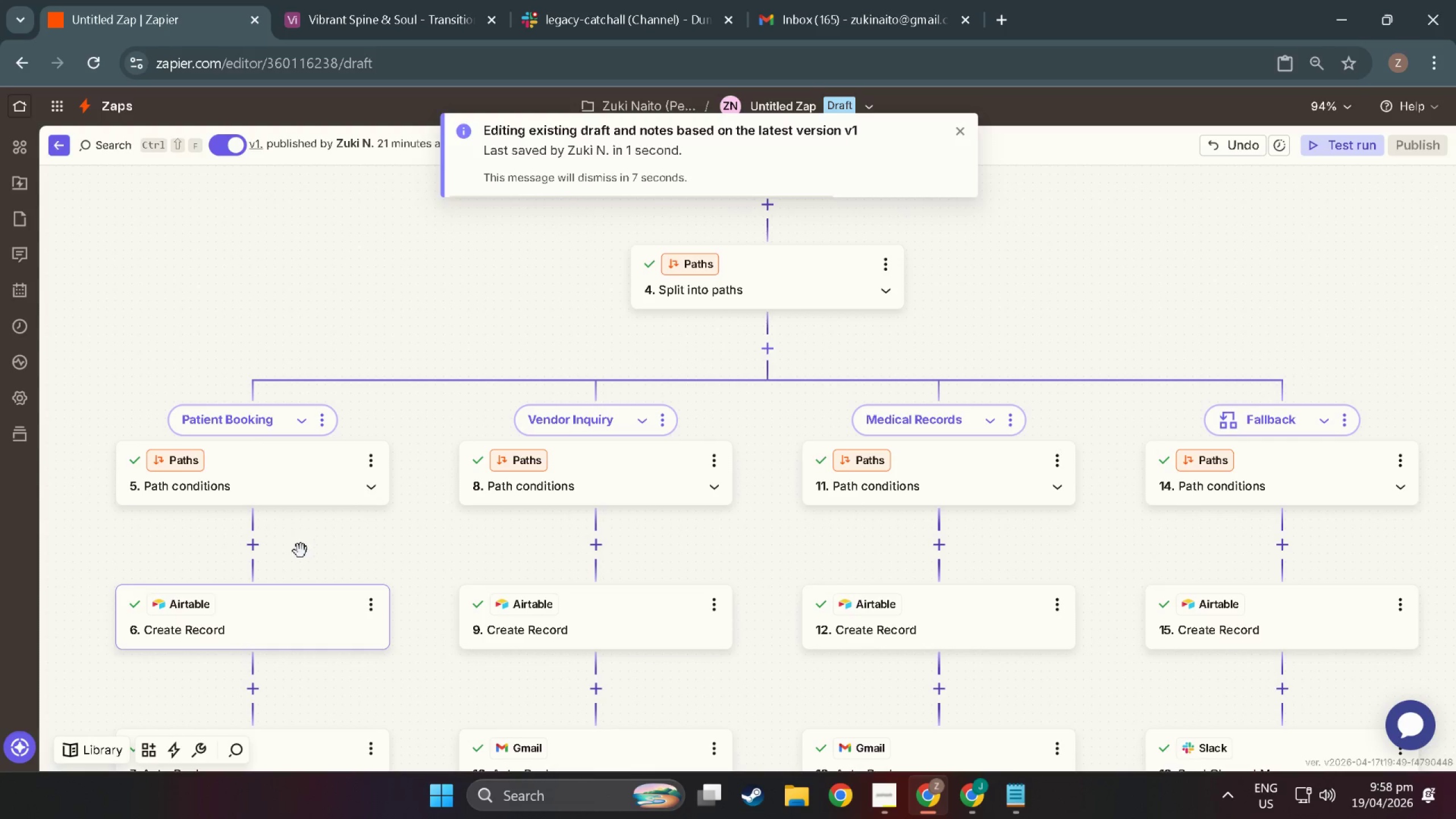 
left_click([260, 614])
 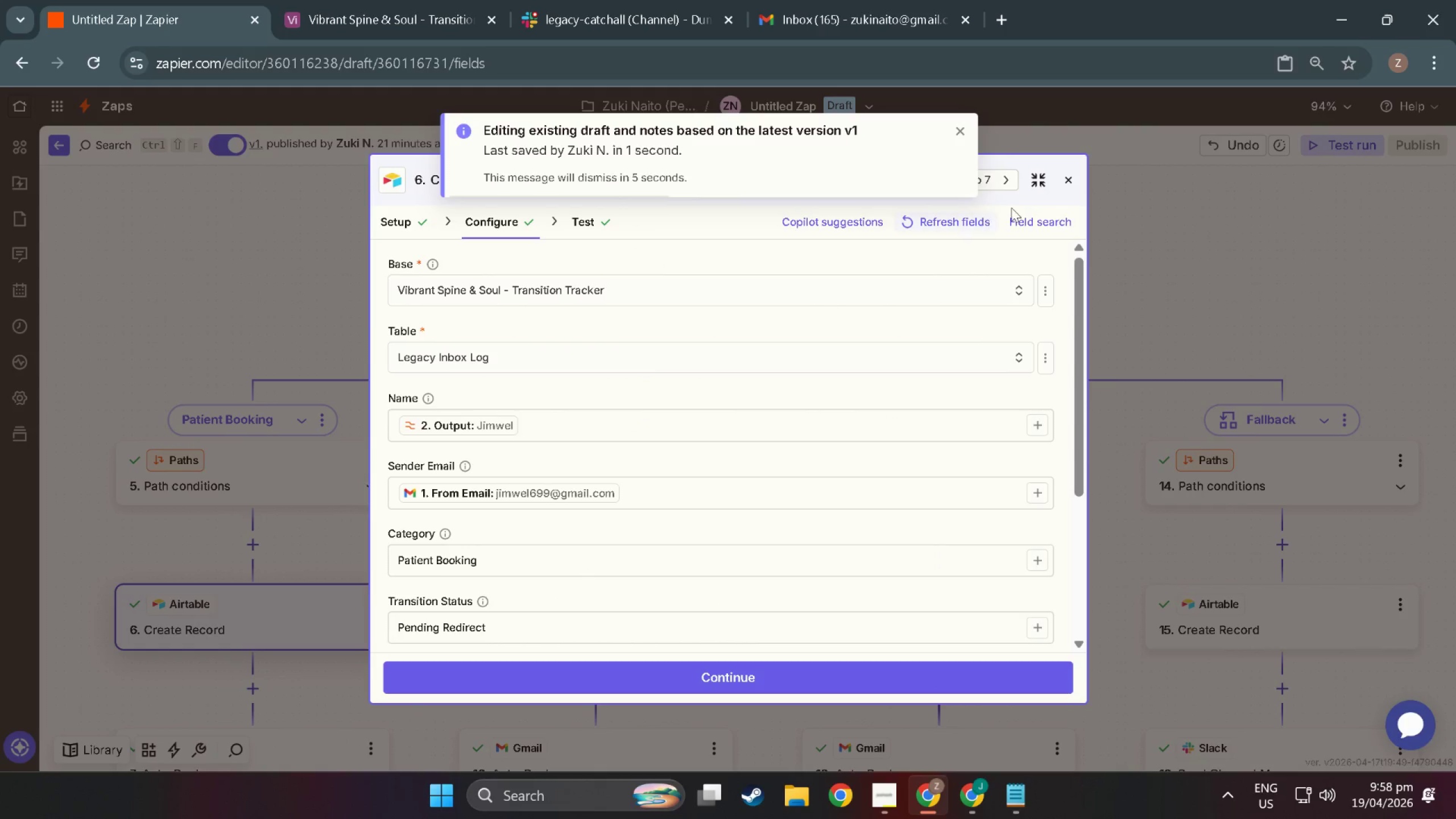 
left_click([1069, 177])
 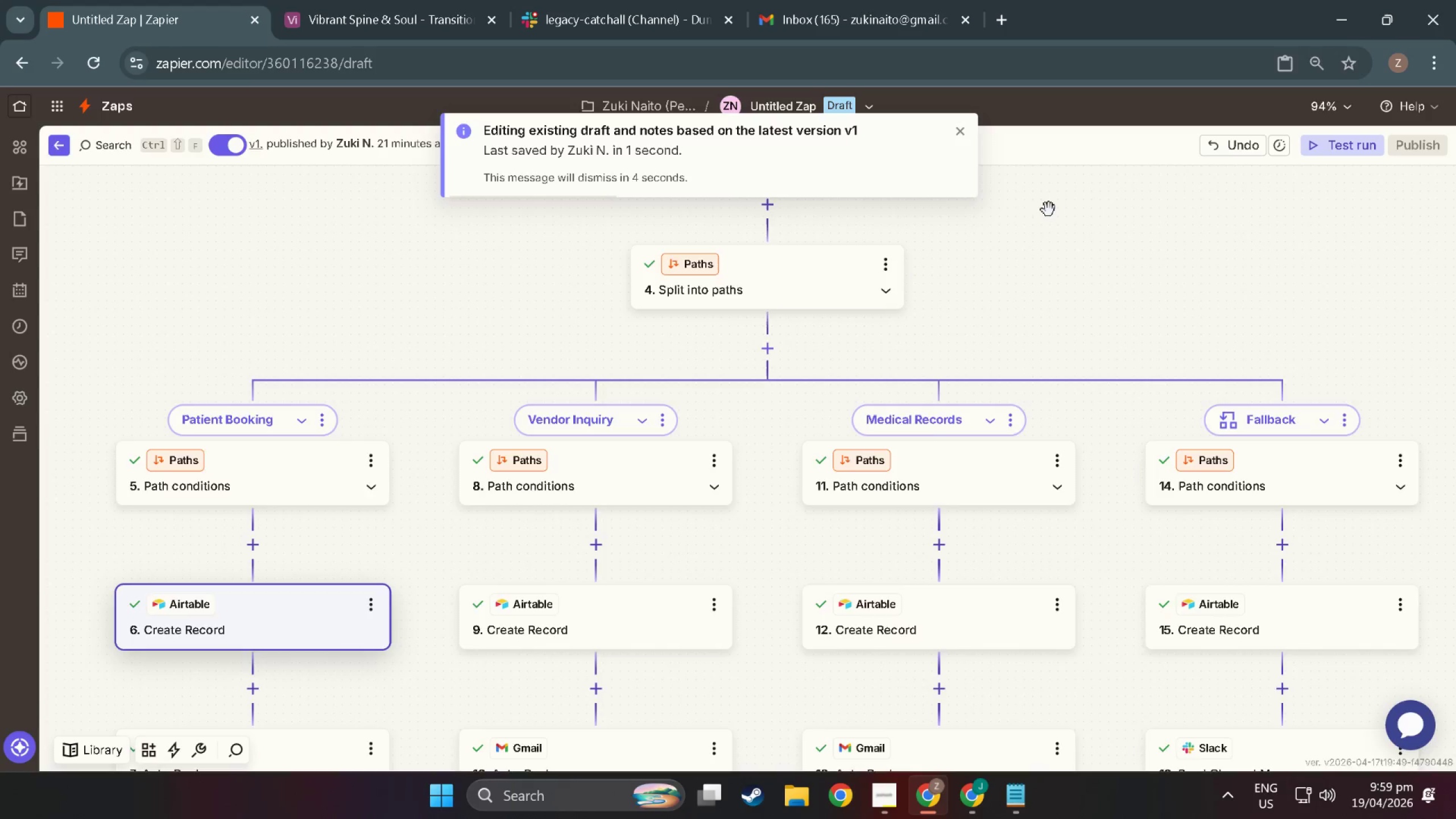 
scroll: coordinate [785, 386], scroll_direction: up, amount: 7.0
 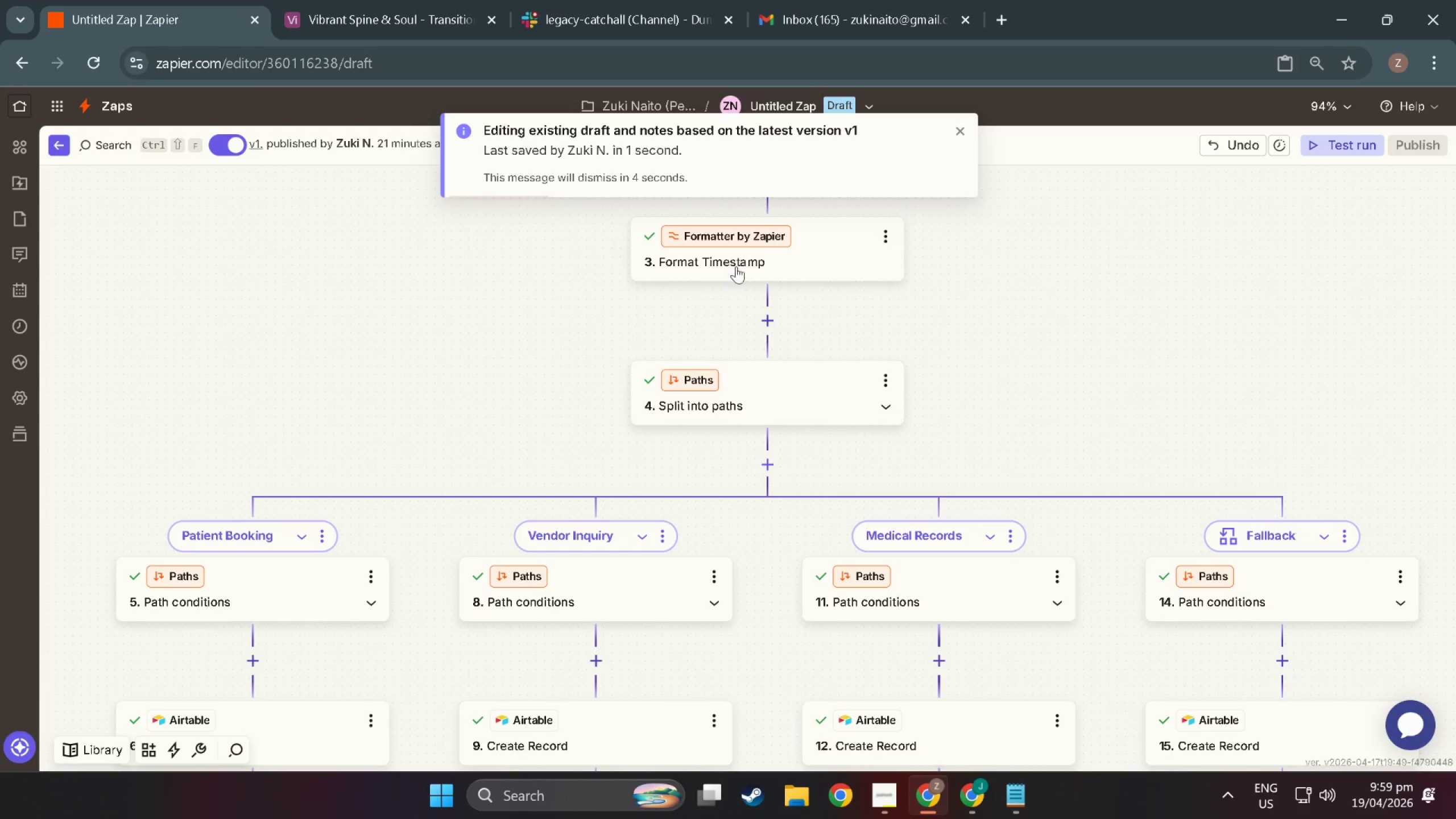 
left_click([762, 242])
 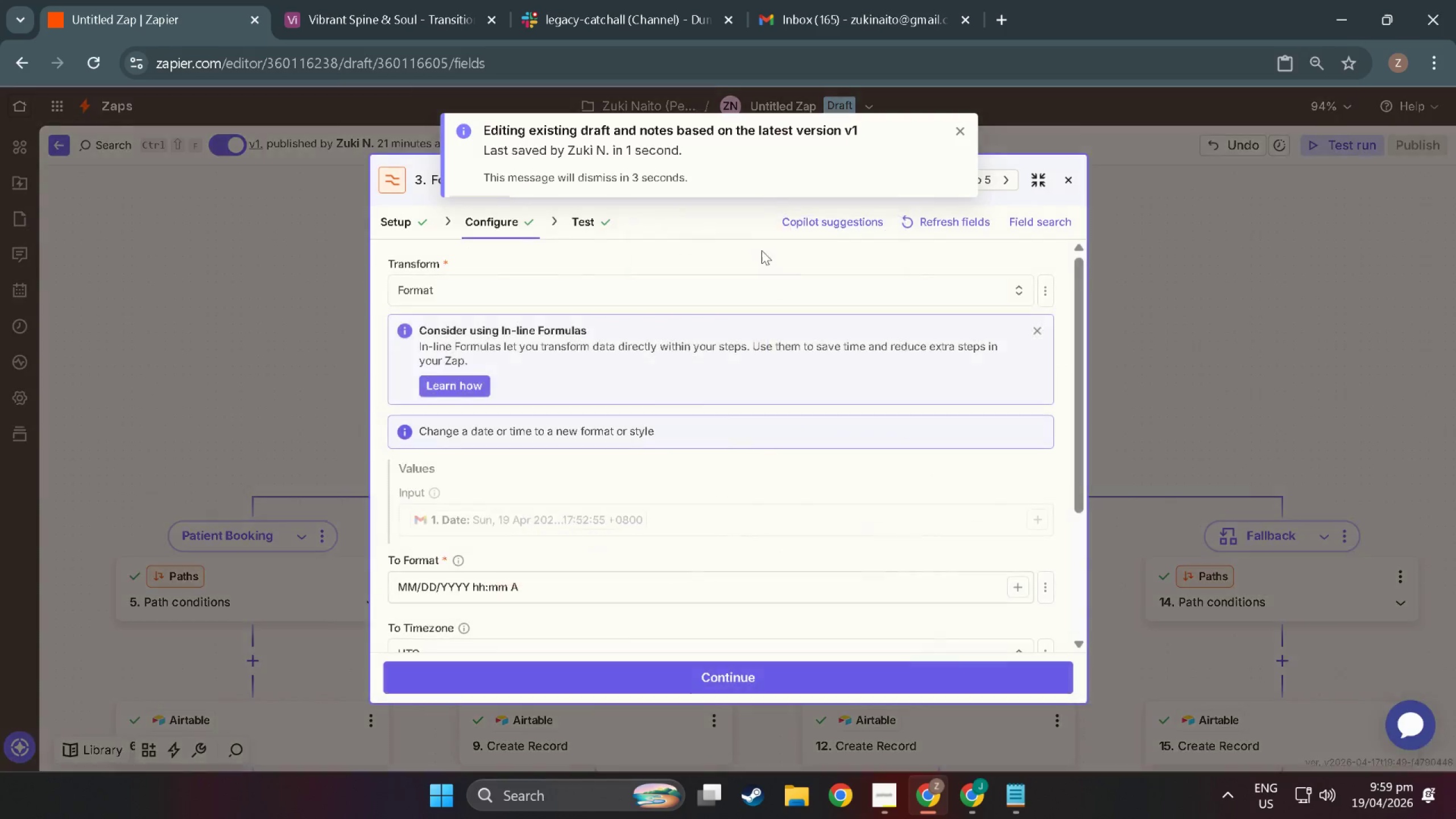 
scroll: coordinate [768, 330], scroll_direction: up, amount: 3.0
 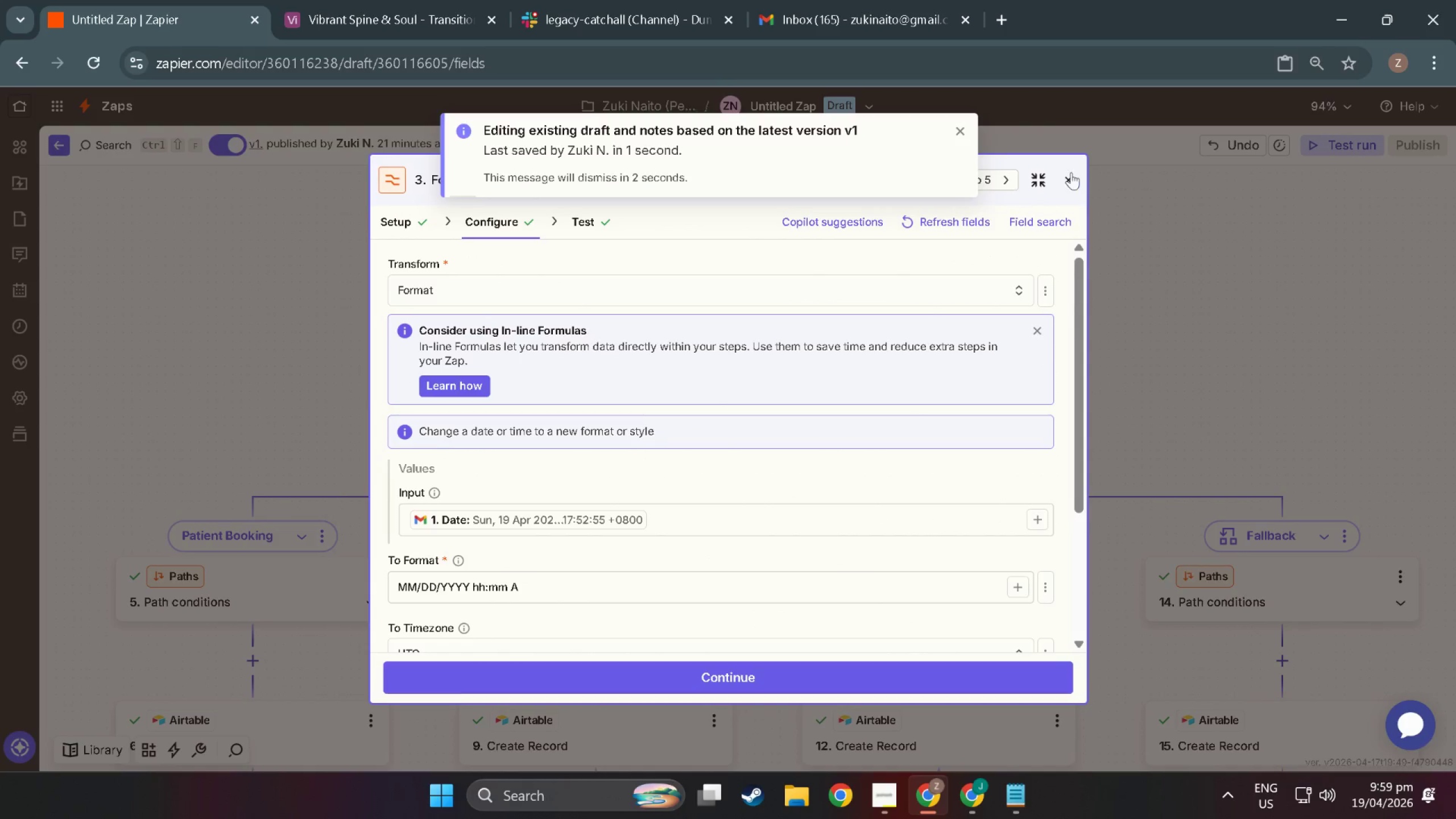 
left_click([1072, 172])
 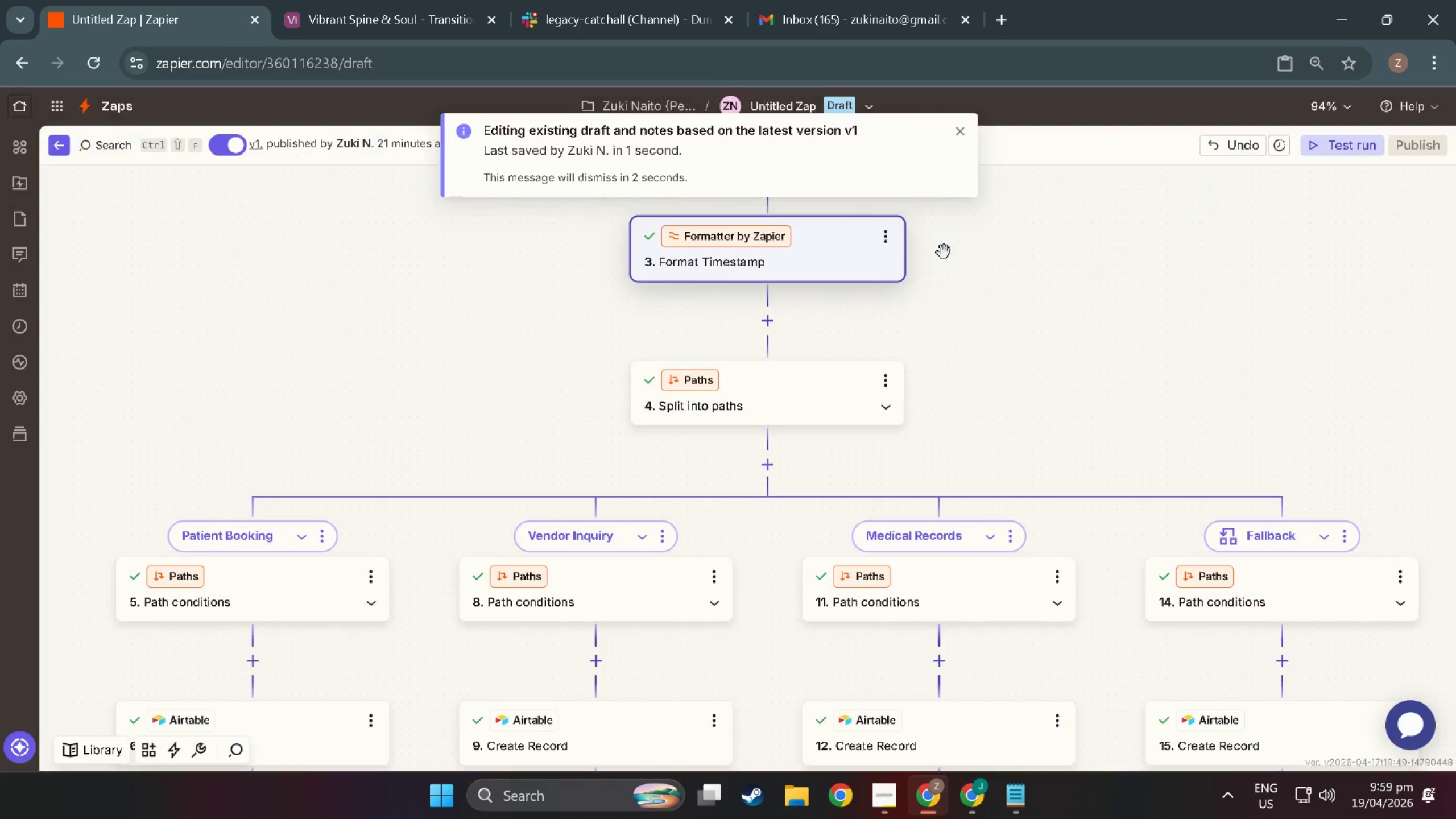 
scroll: coordinate [835, 306], scroll_direction: up, amount: 3.0
 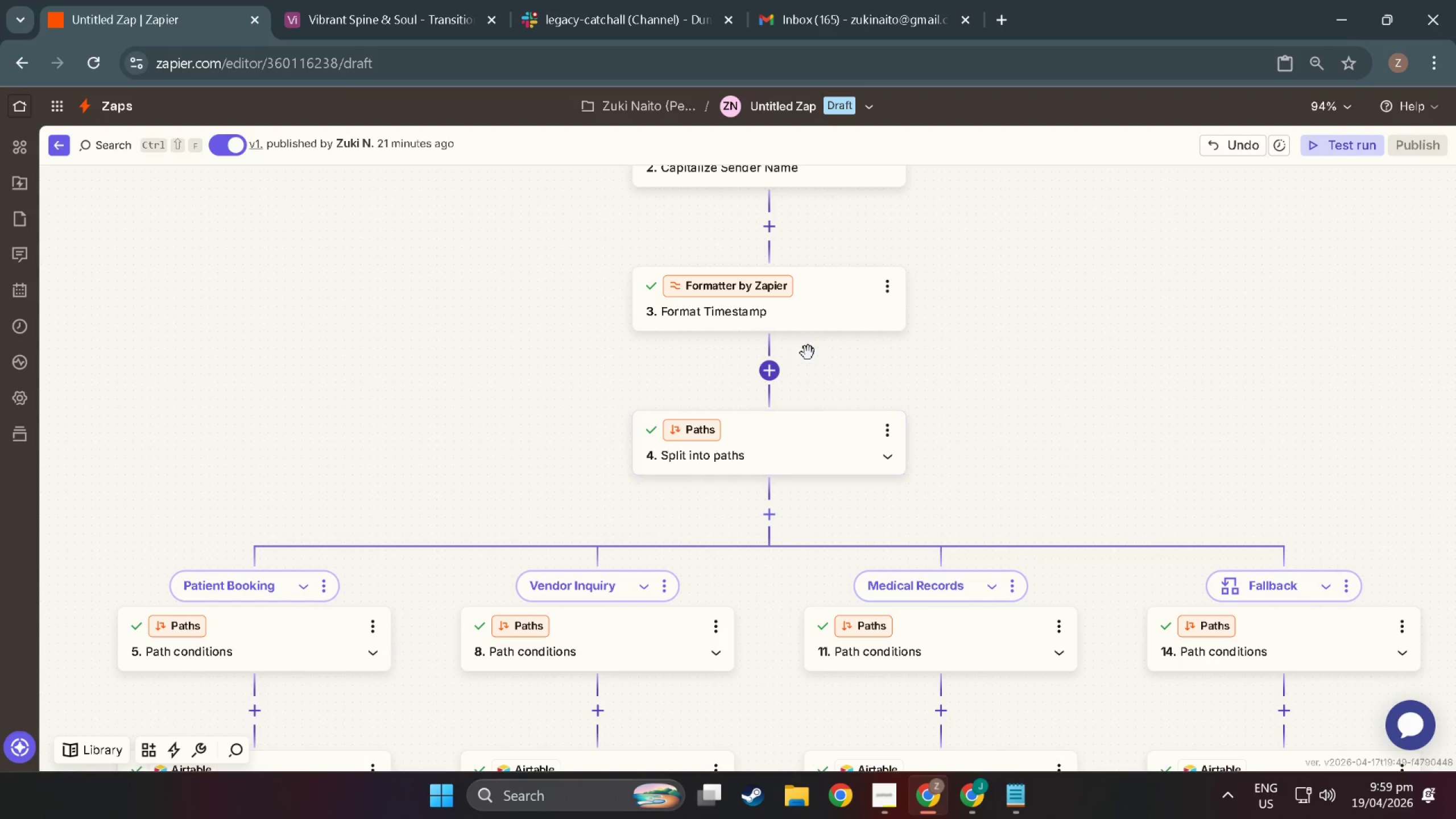 
left_click([768, 369])
 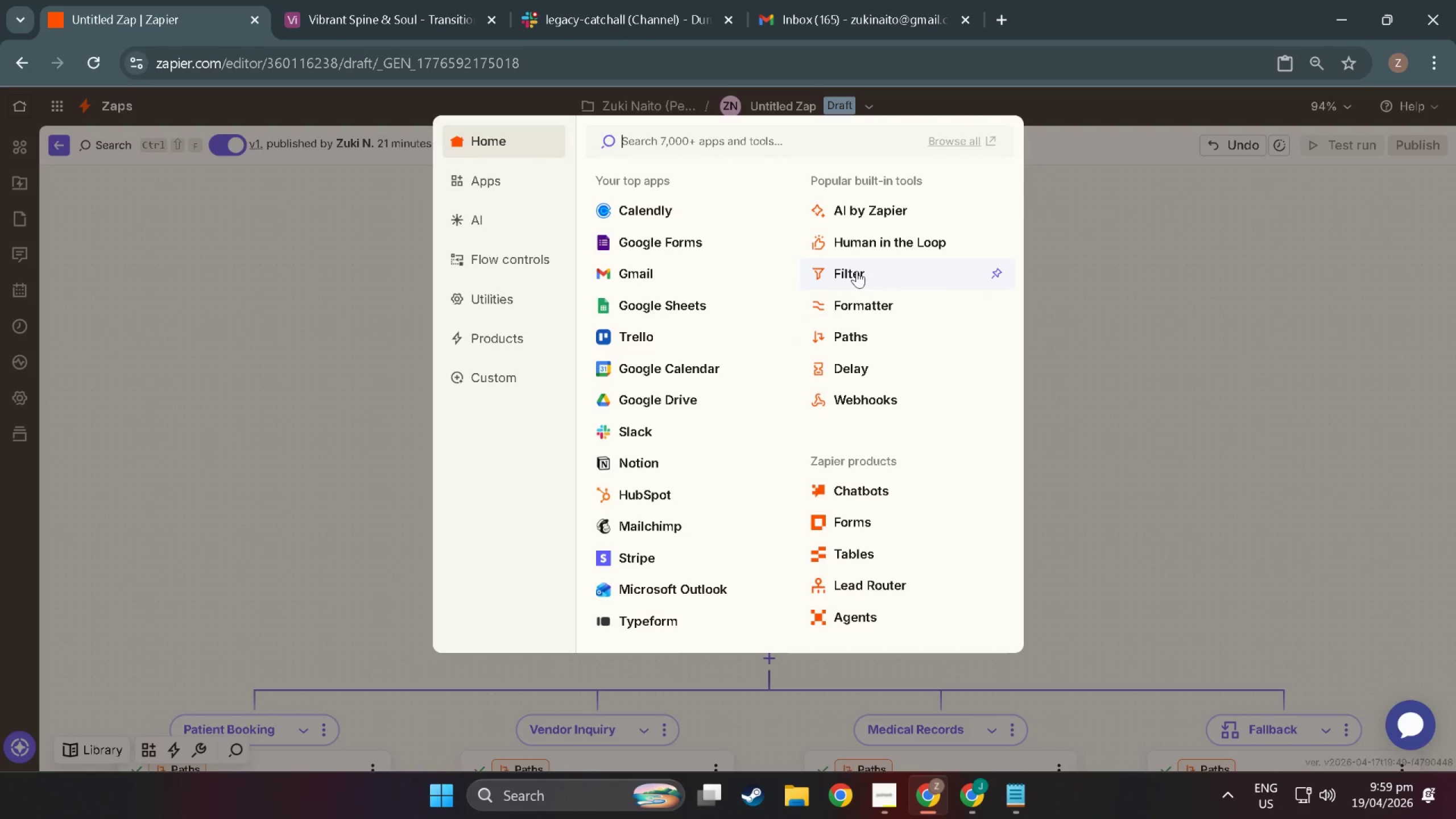 
left_click([857, 270])
 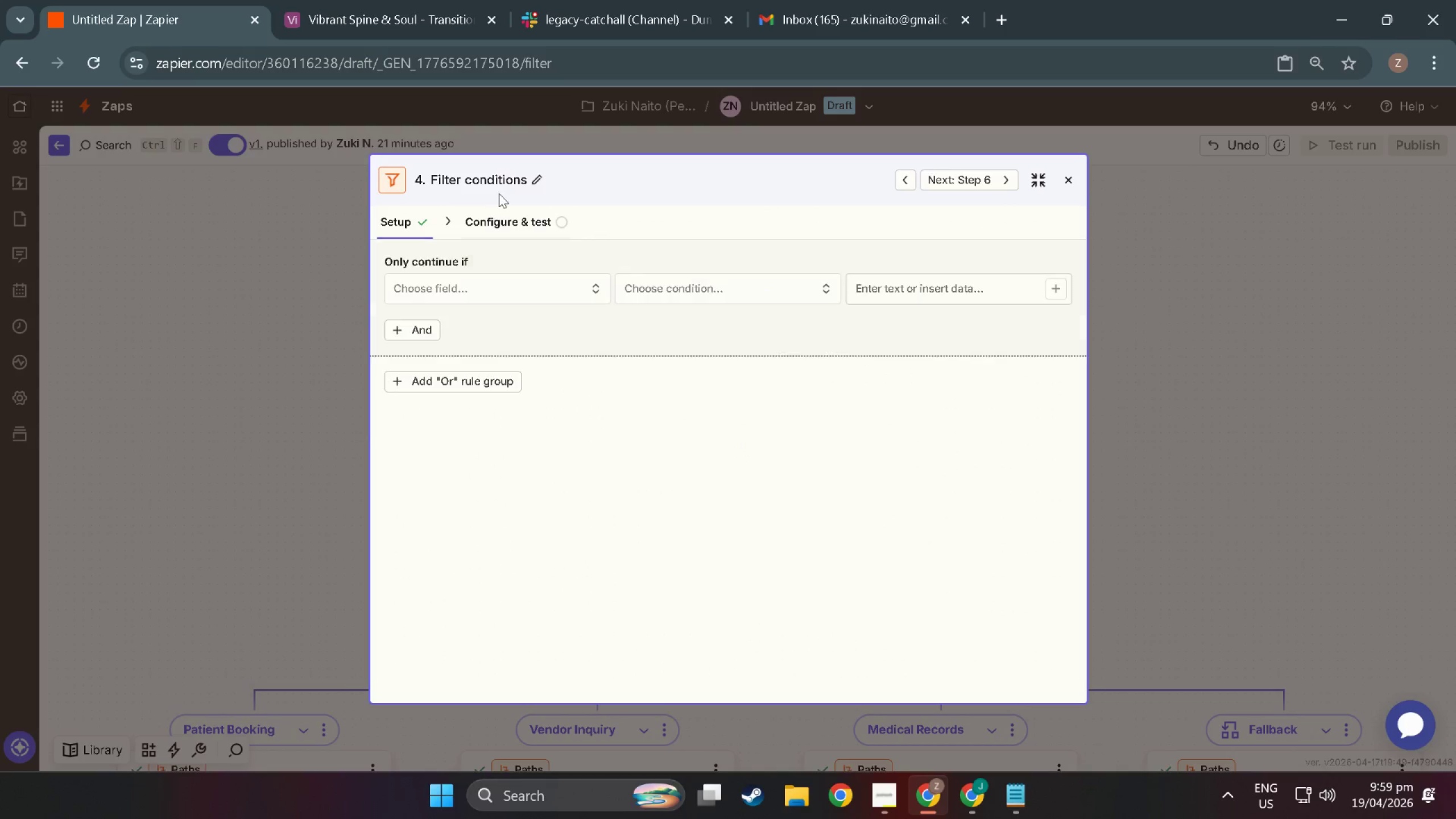 
left_click([451, 298])
 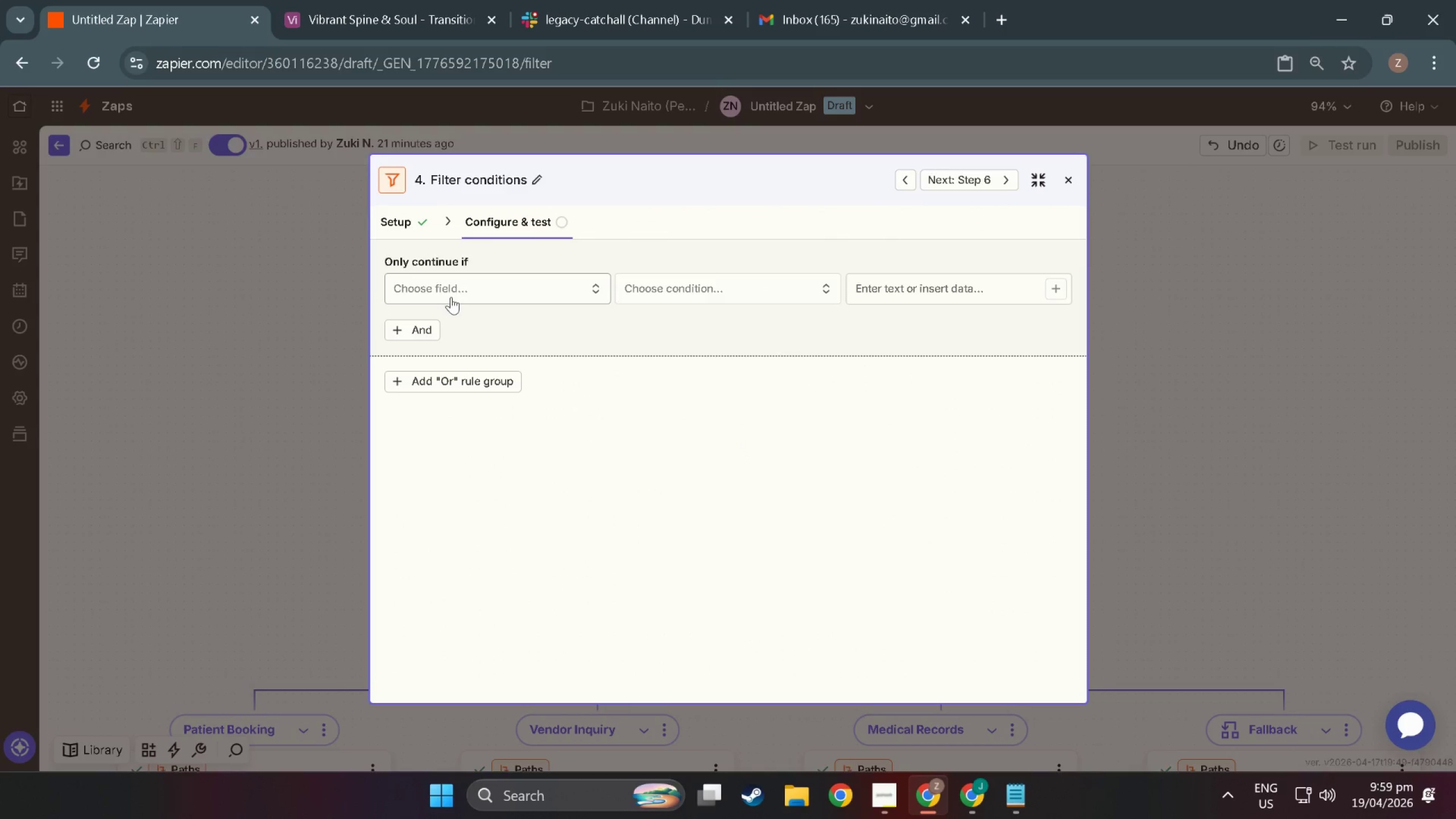 
left_click([452, 292])
 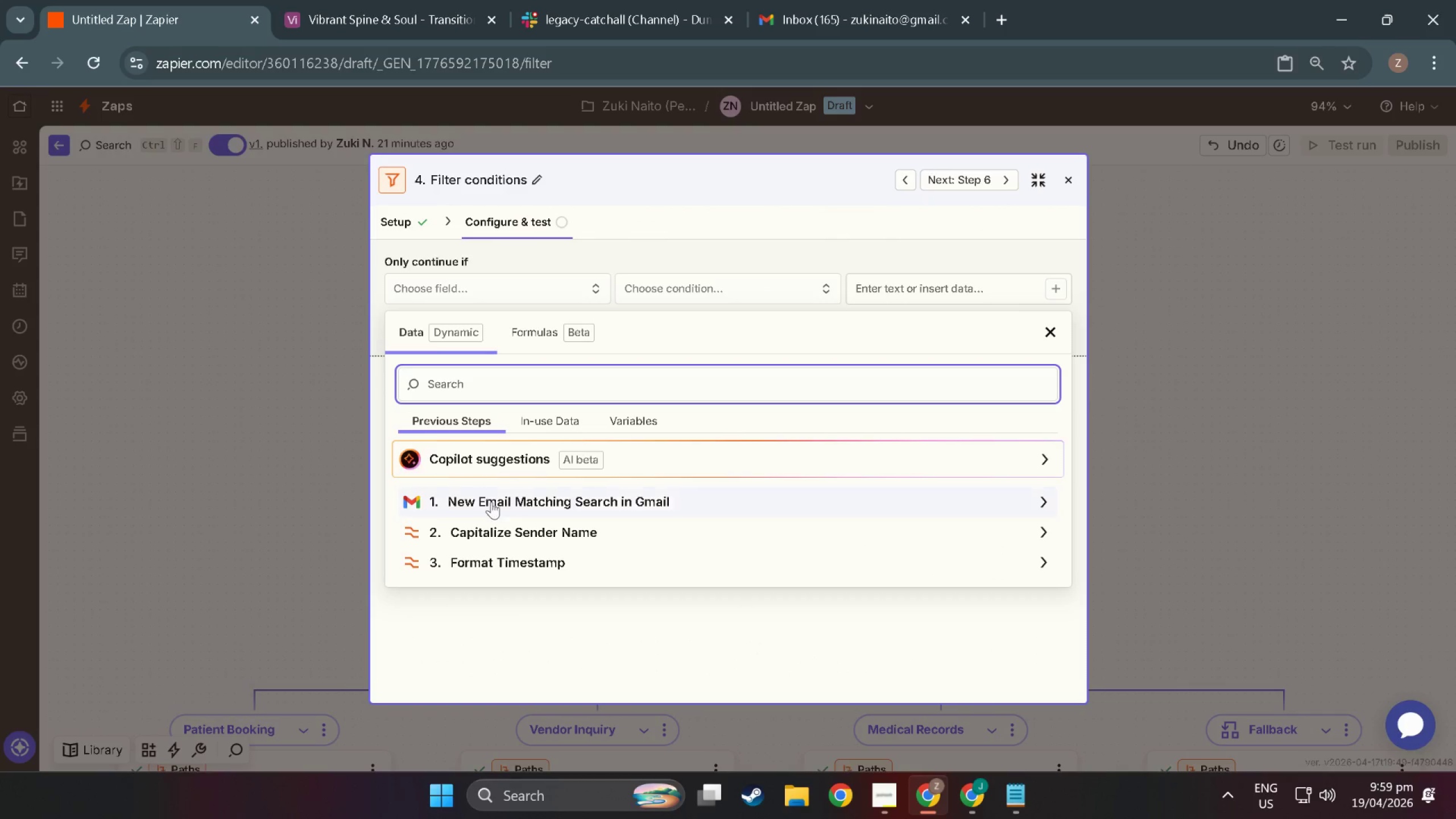 
left_click([491, 502])
 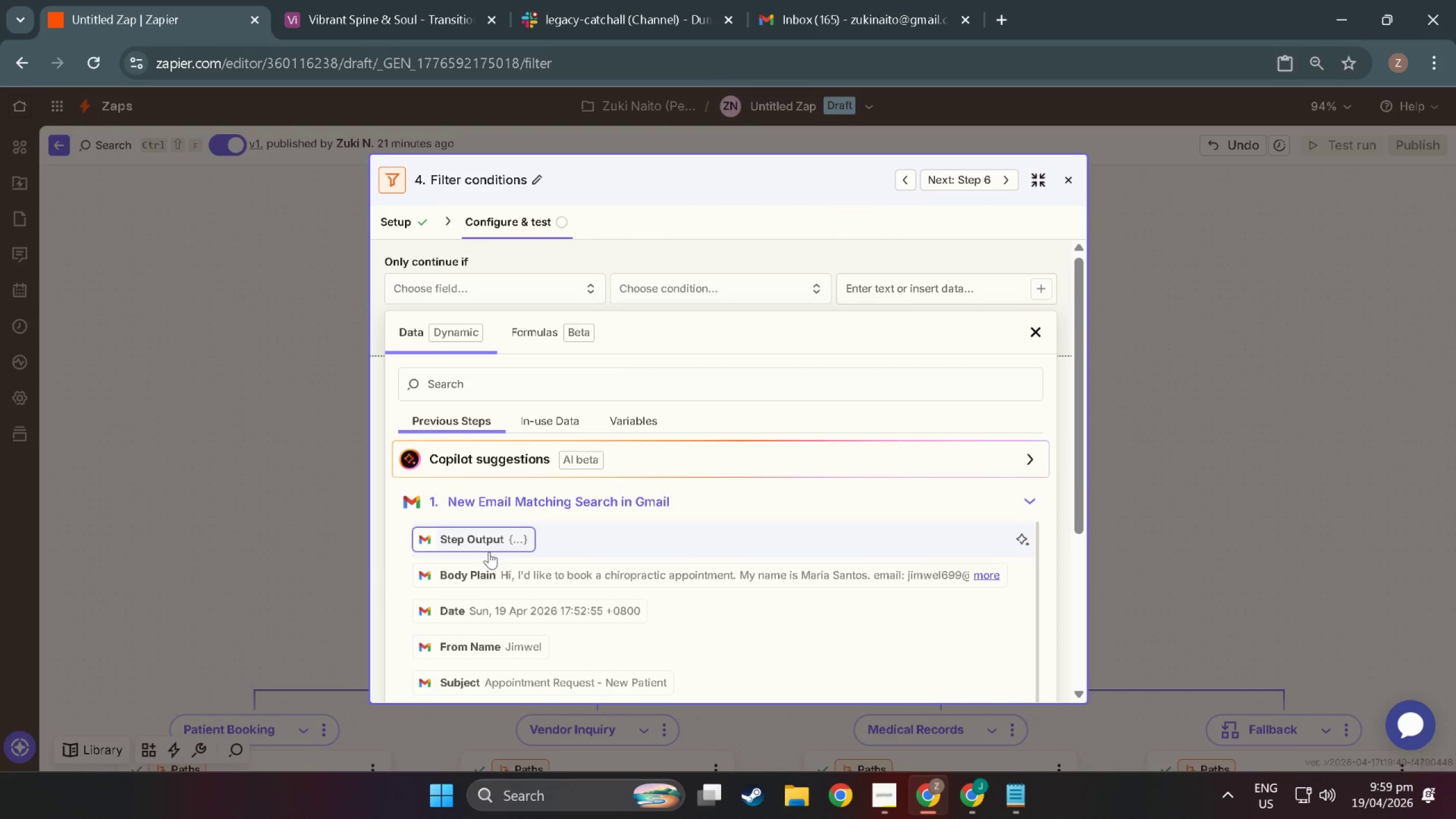 
left_click([487, 547])
 